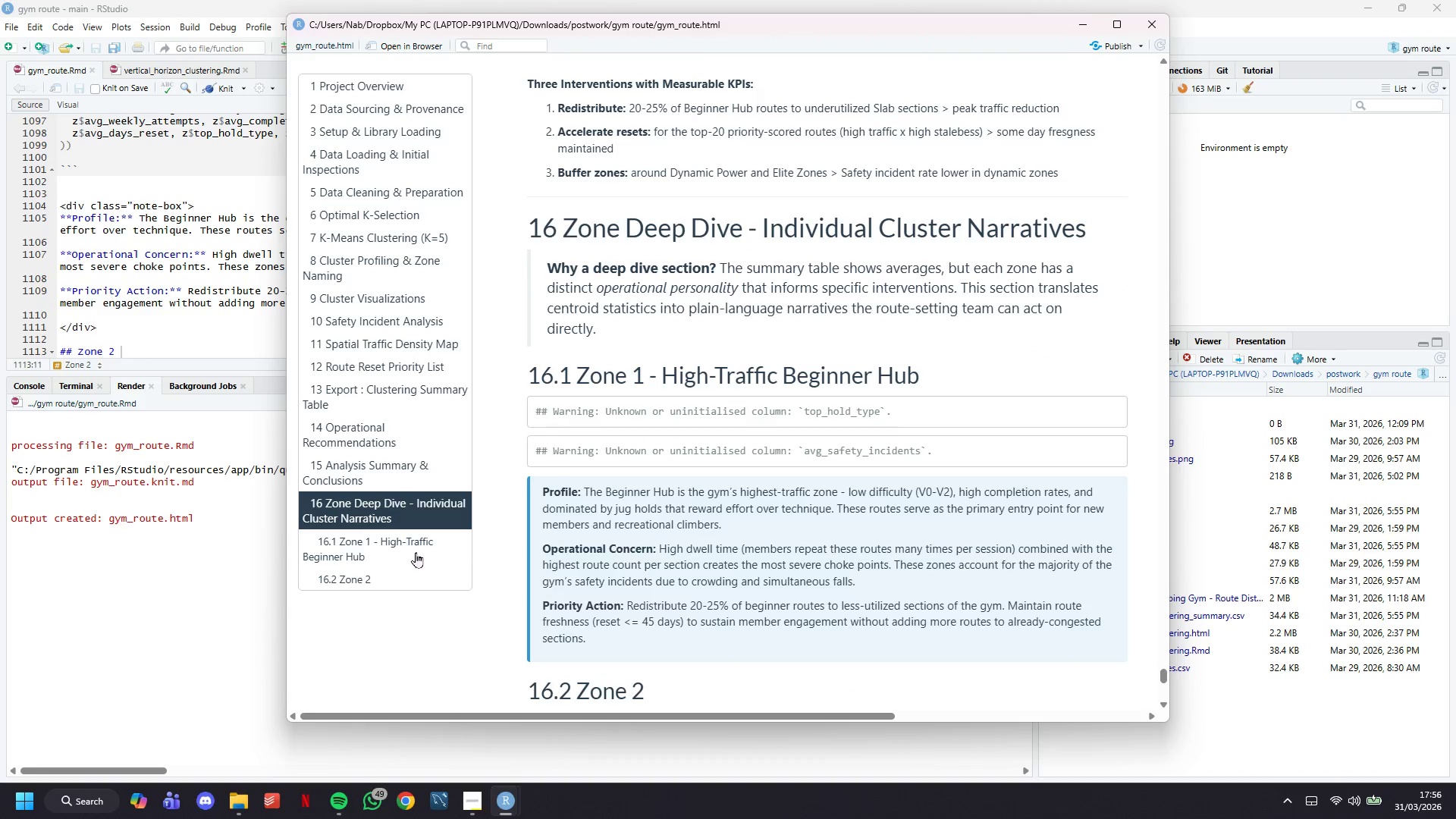 
left_click([416, 552])
 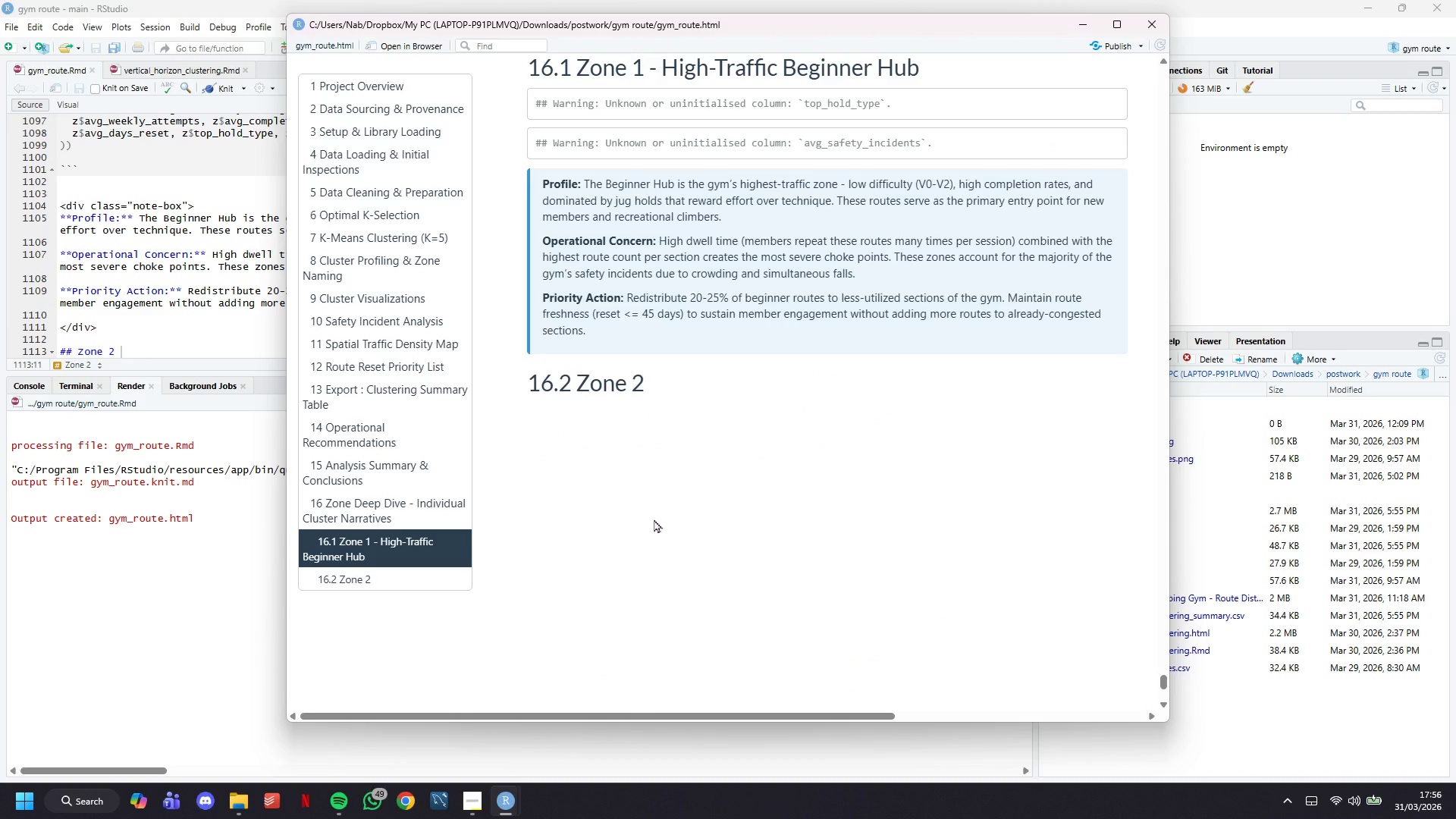 
wait(7.0)
 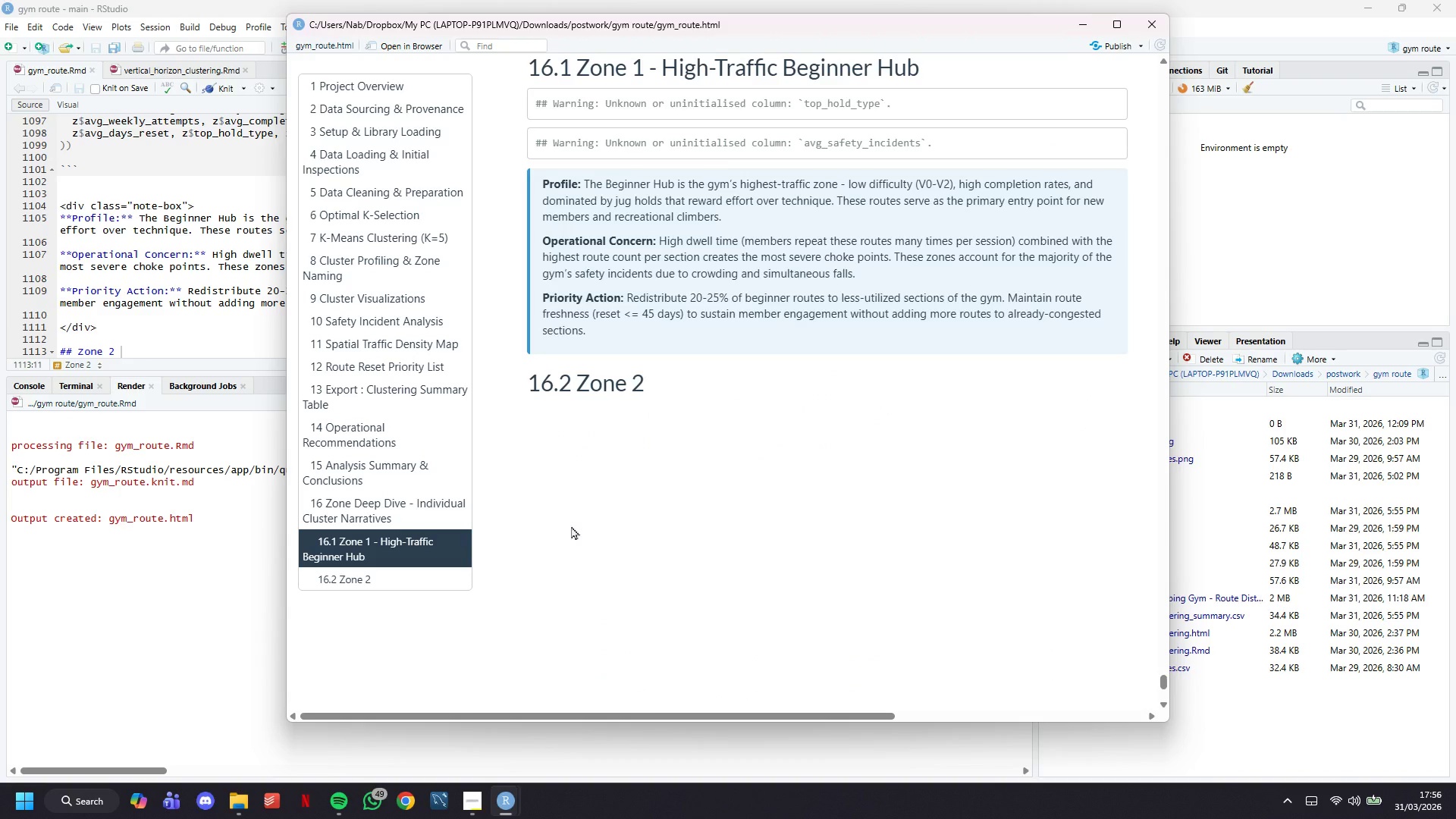 
left_click([121, 321])
 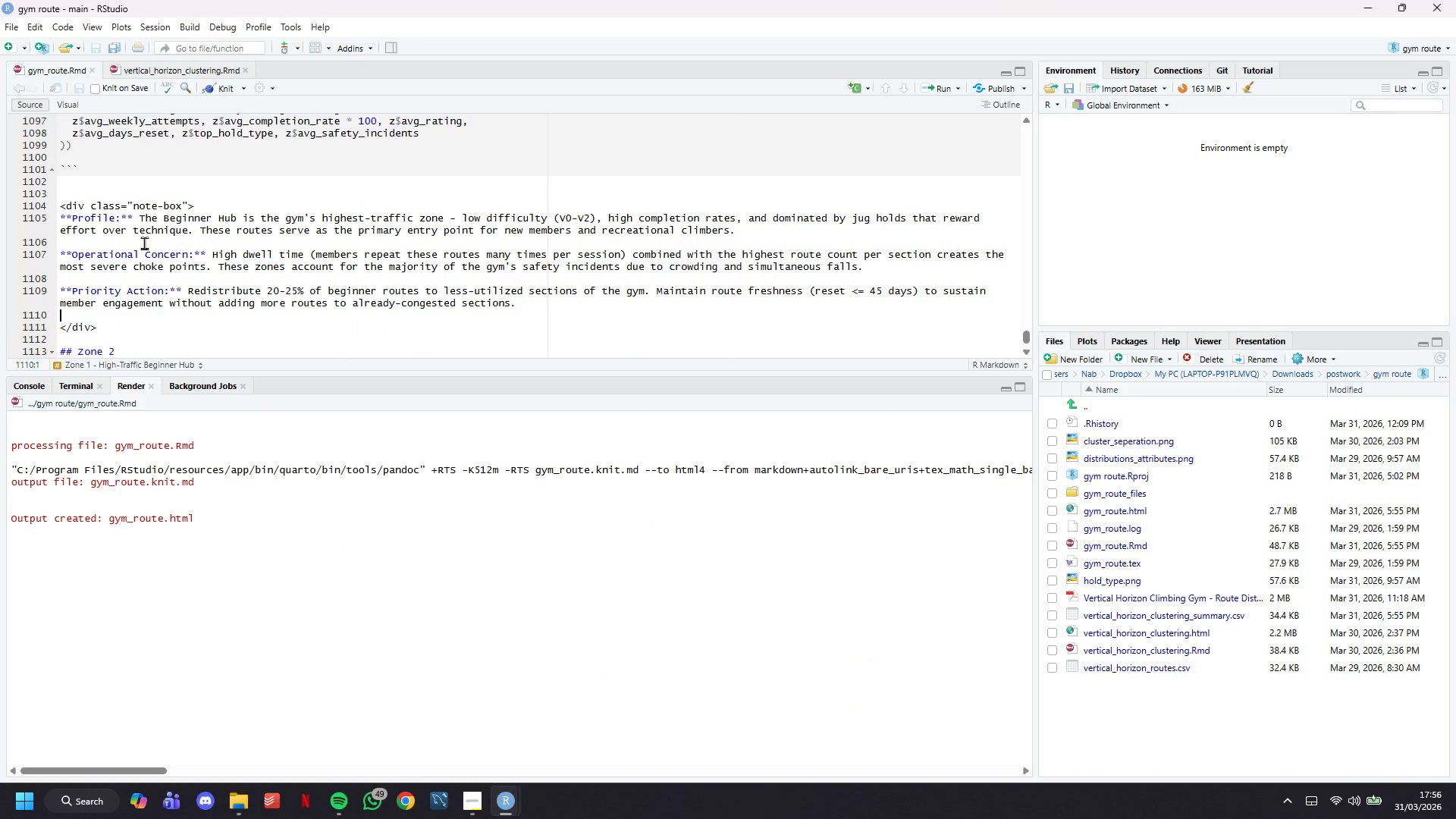 
scroll: coordinate [144, 243], scroll_direction: down, amount: 4.0
 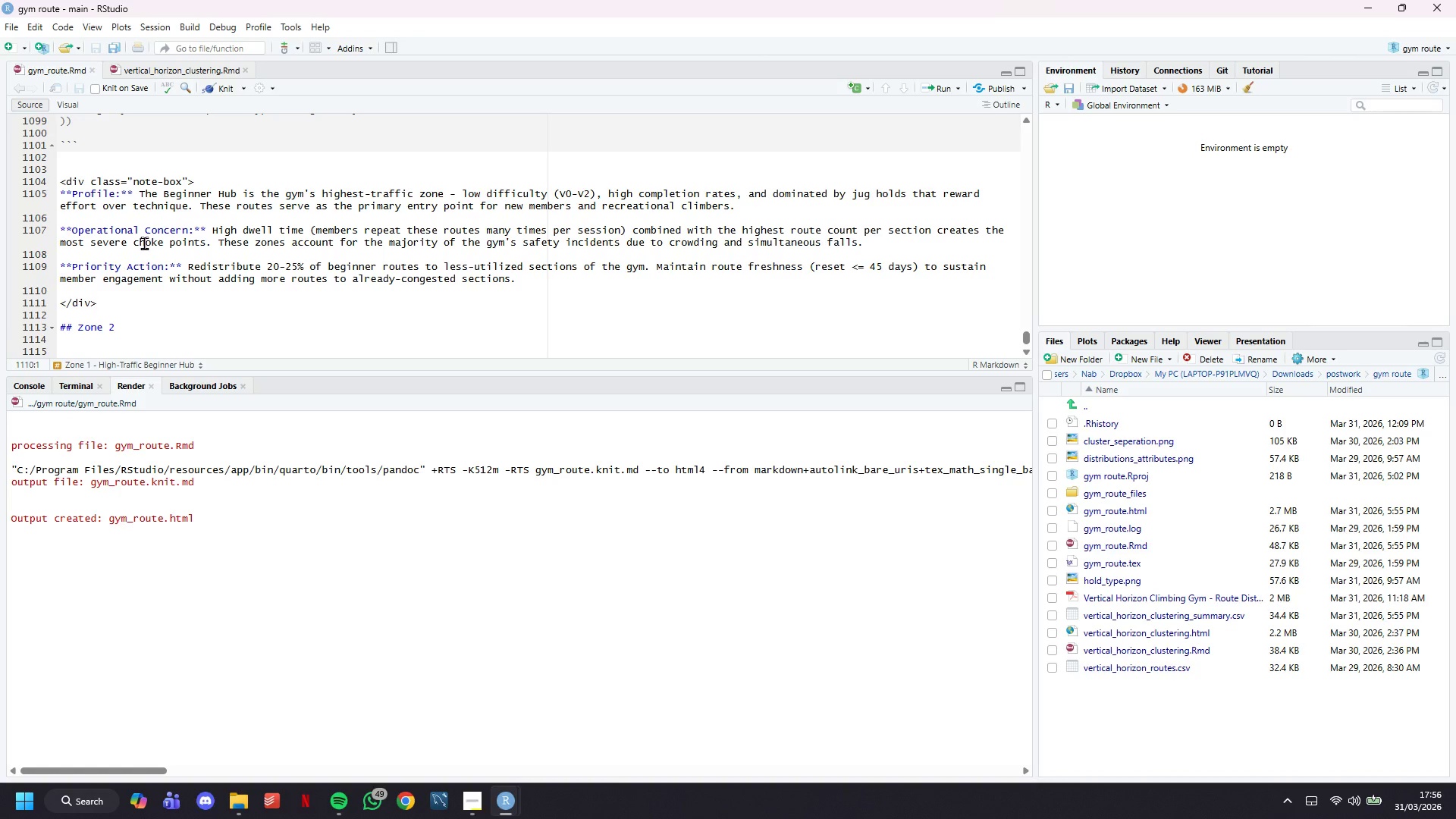 
wait(7.88)
 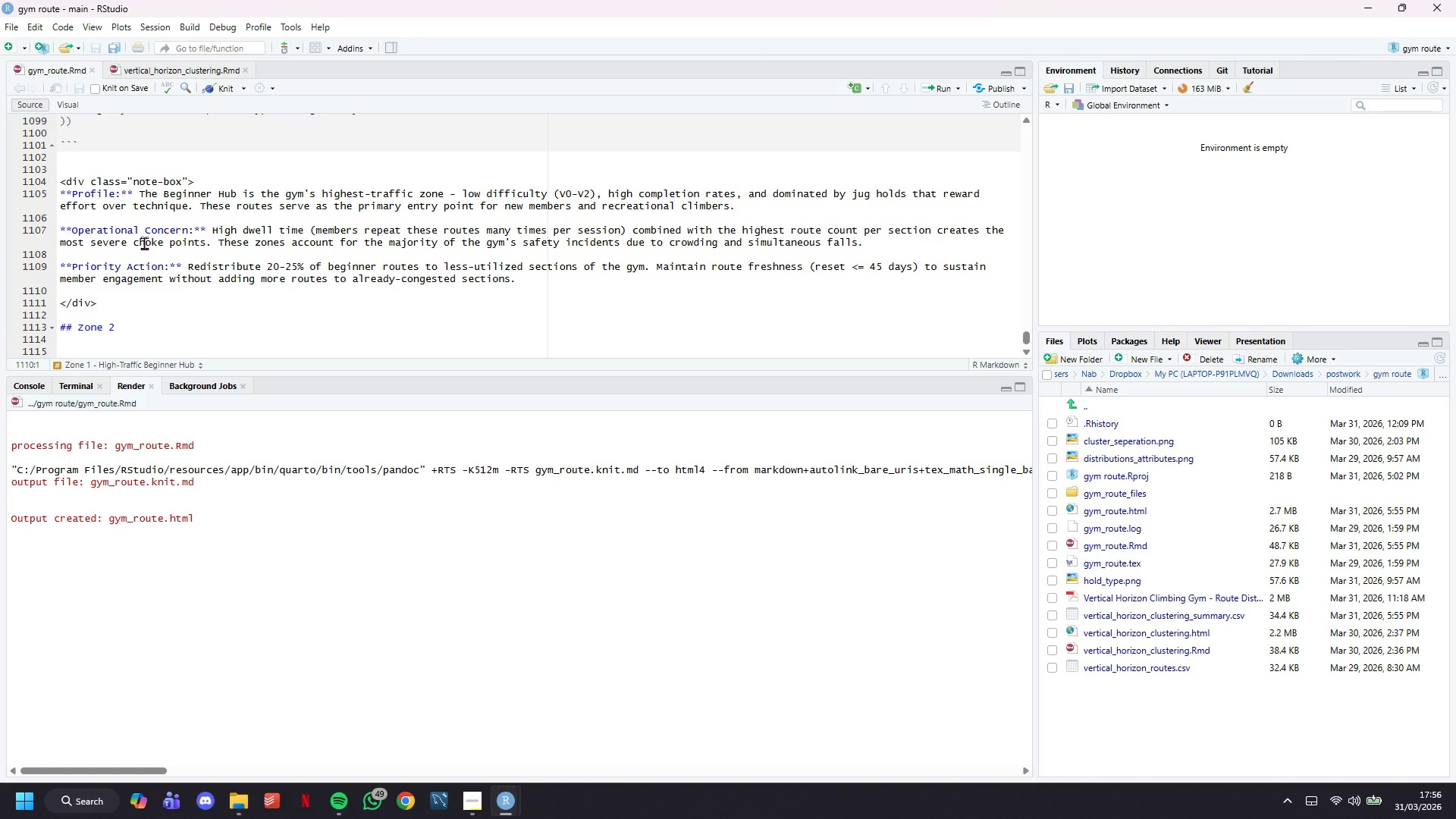 
scroll: coordinate [359, 283], scroll_direction: down, amount: 3.0
 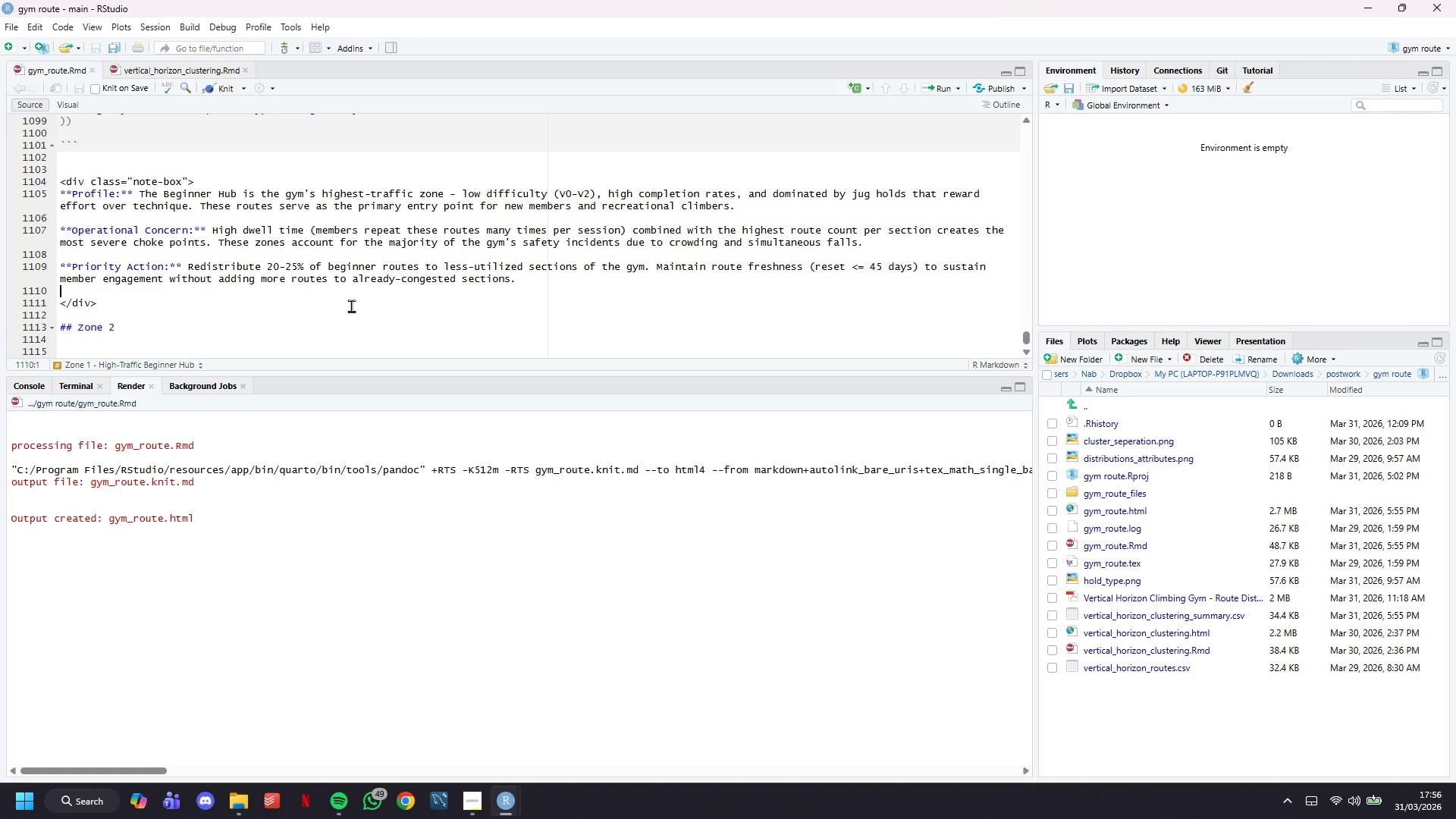 
left_click_drag(start_coordinate=[352, 306], to_coordinate=[356, 311])
 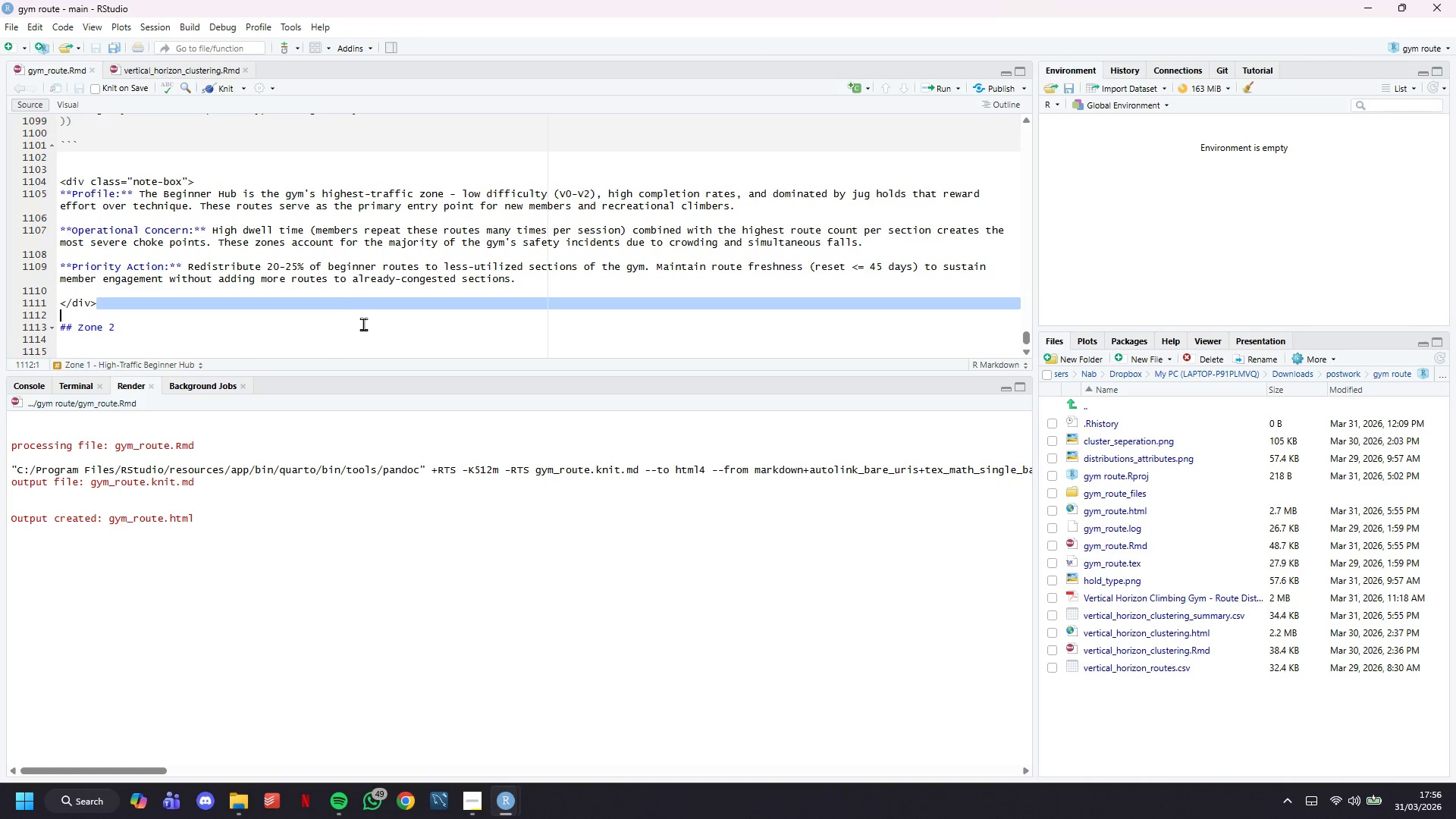 
left_click([363, 324])
 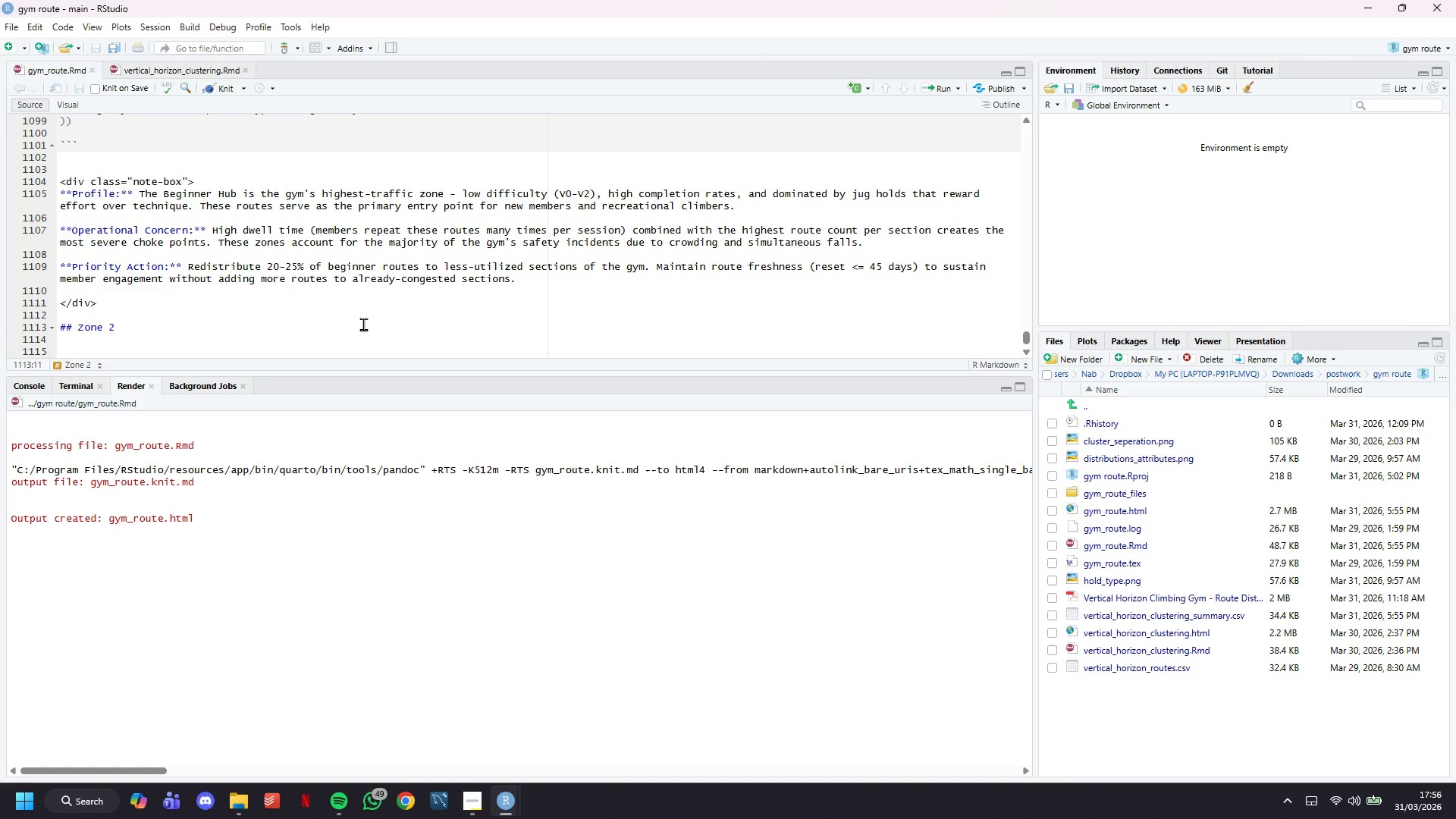 
type(- Slab & Techniqye)
key(Backspace)
key(Backspace)
type(ue Corner)
 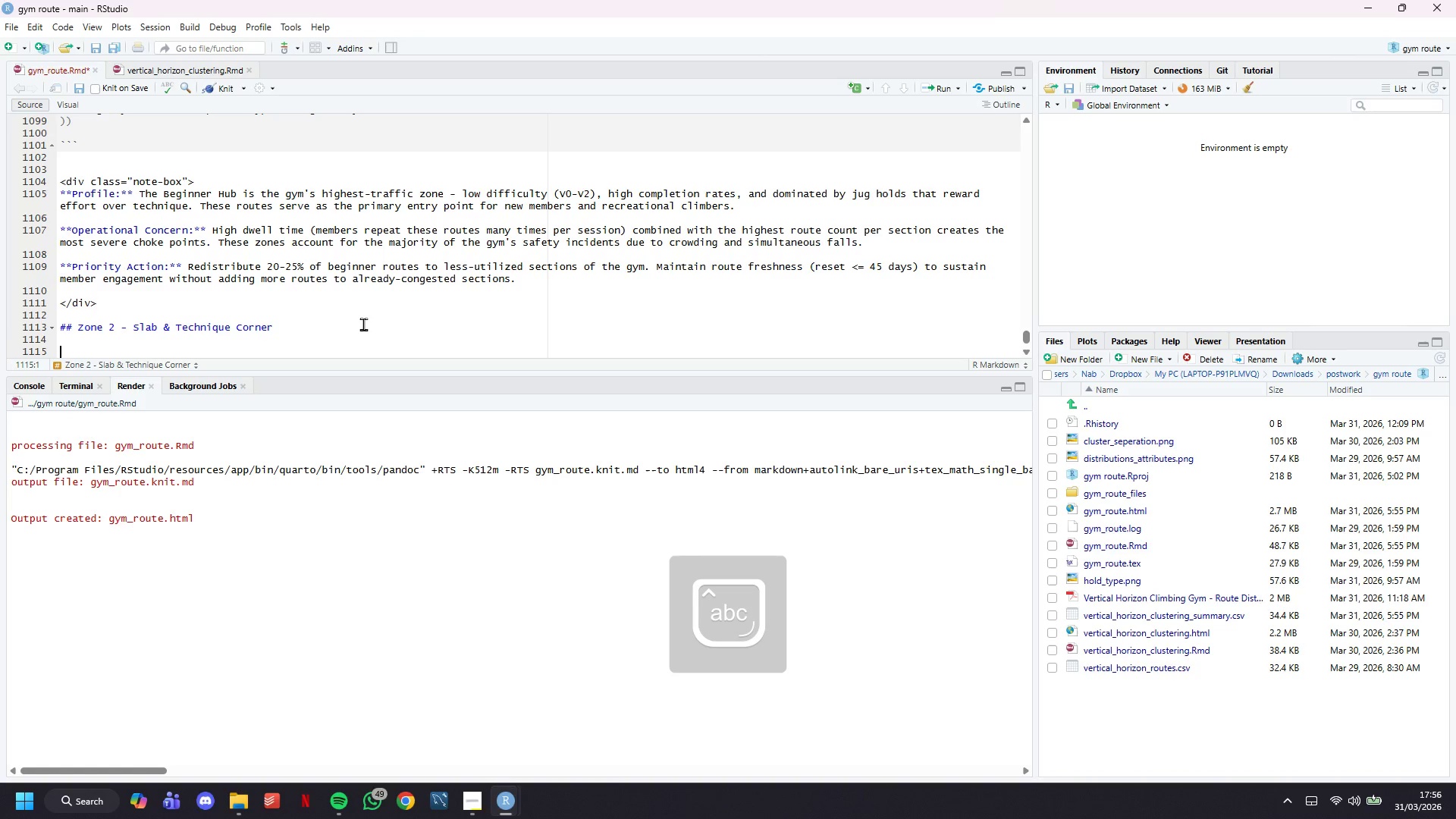 
 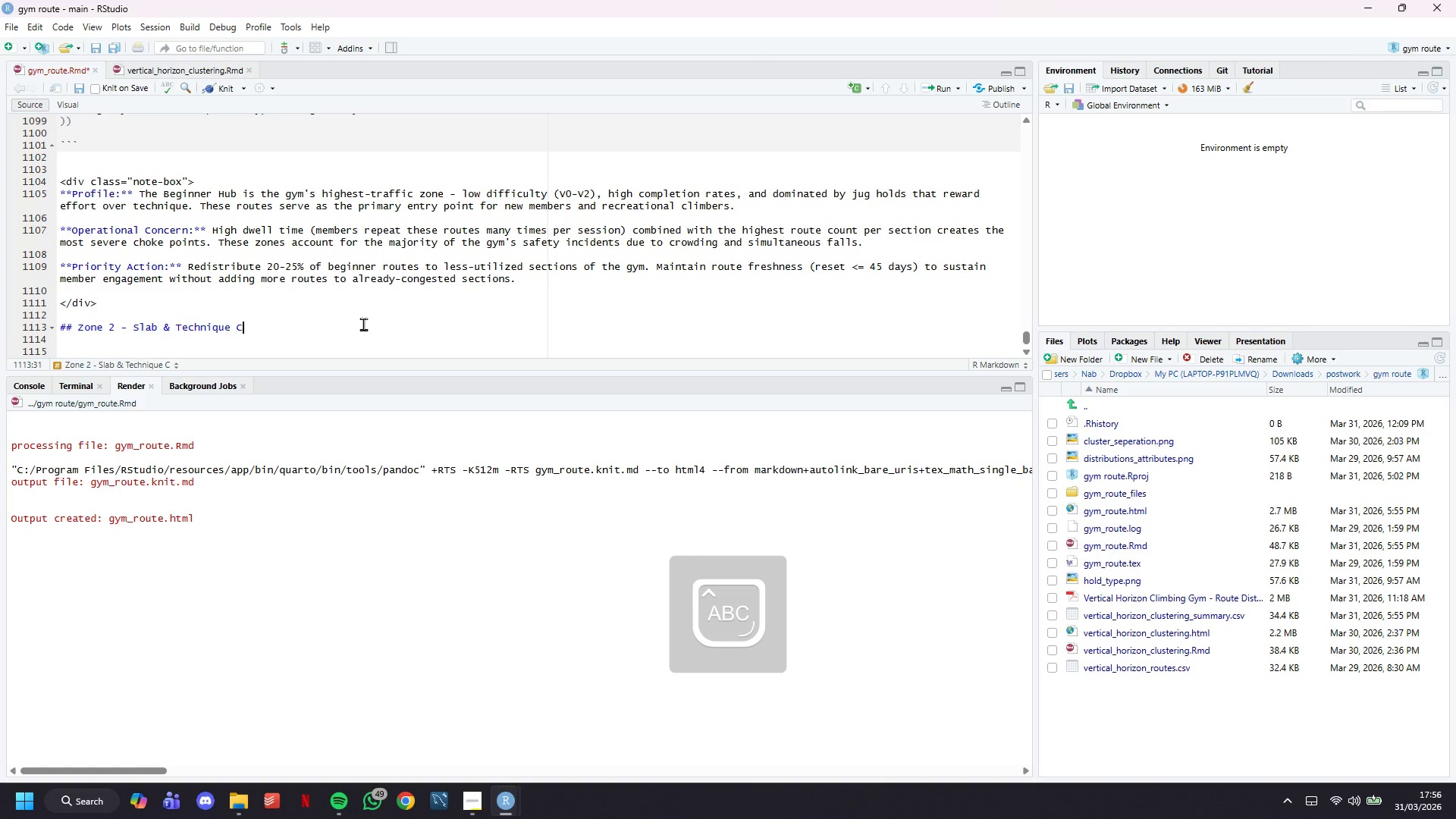 
key(Enter)
 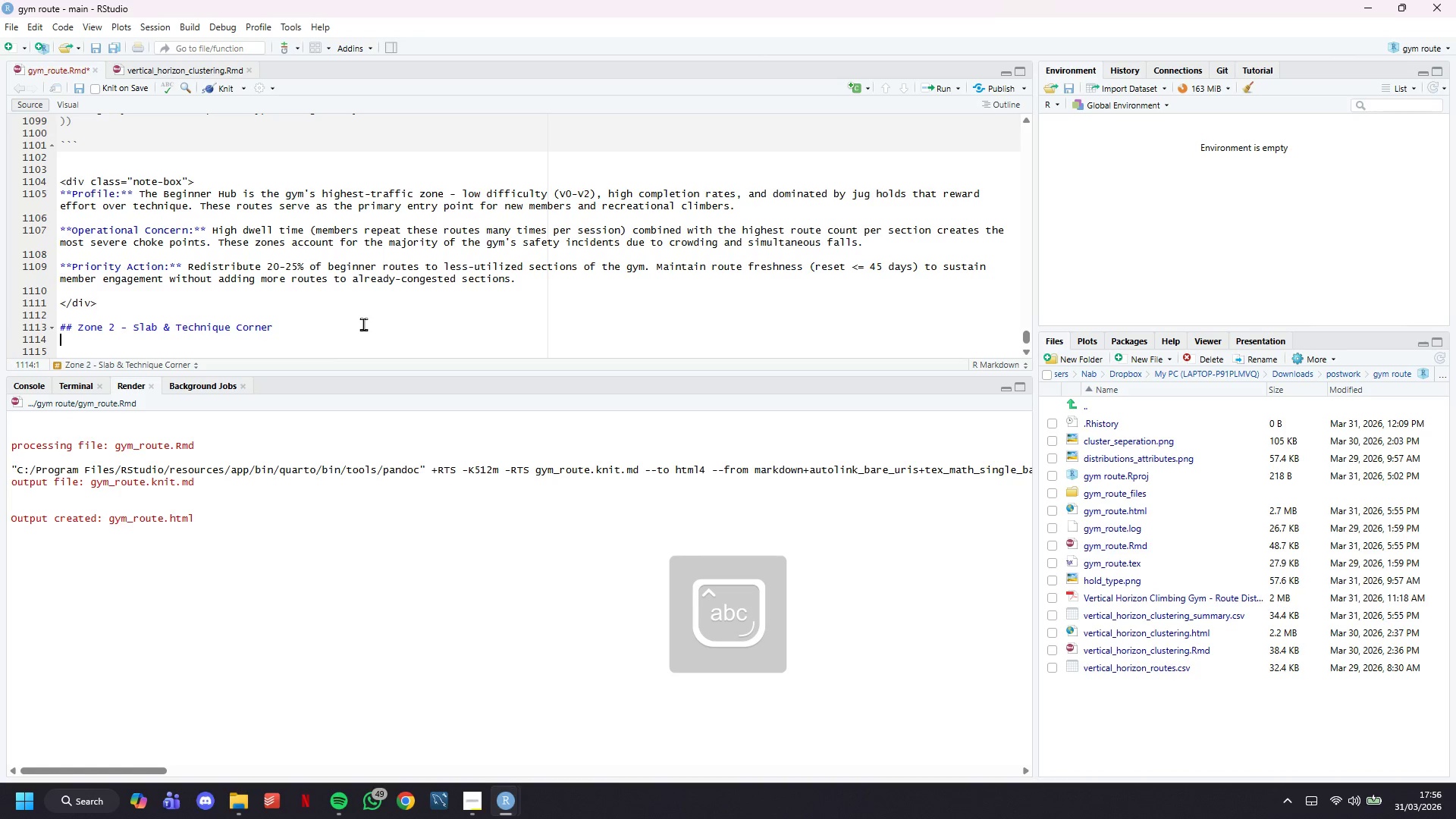 
key(Enter)
 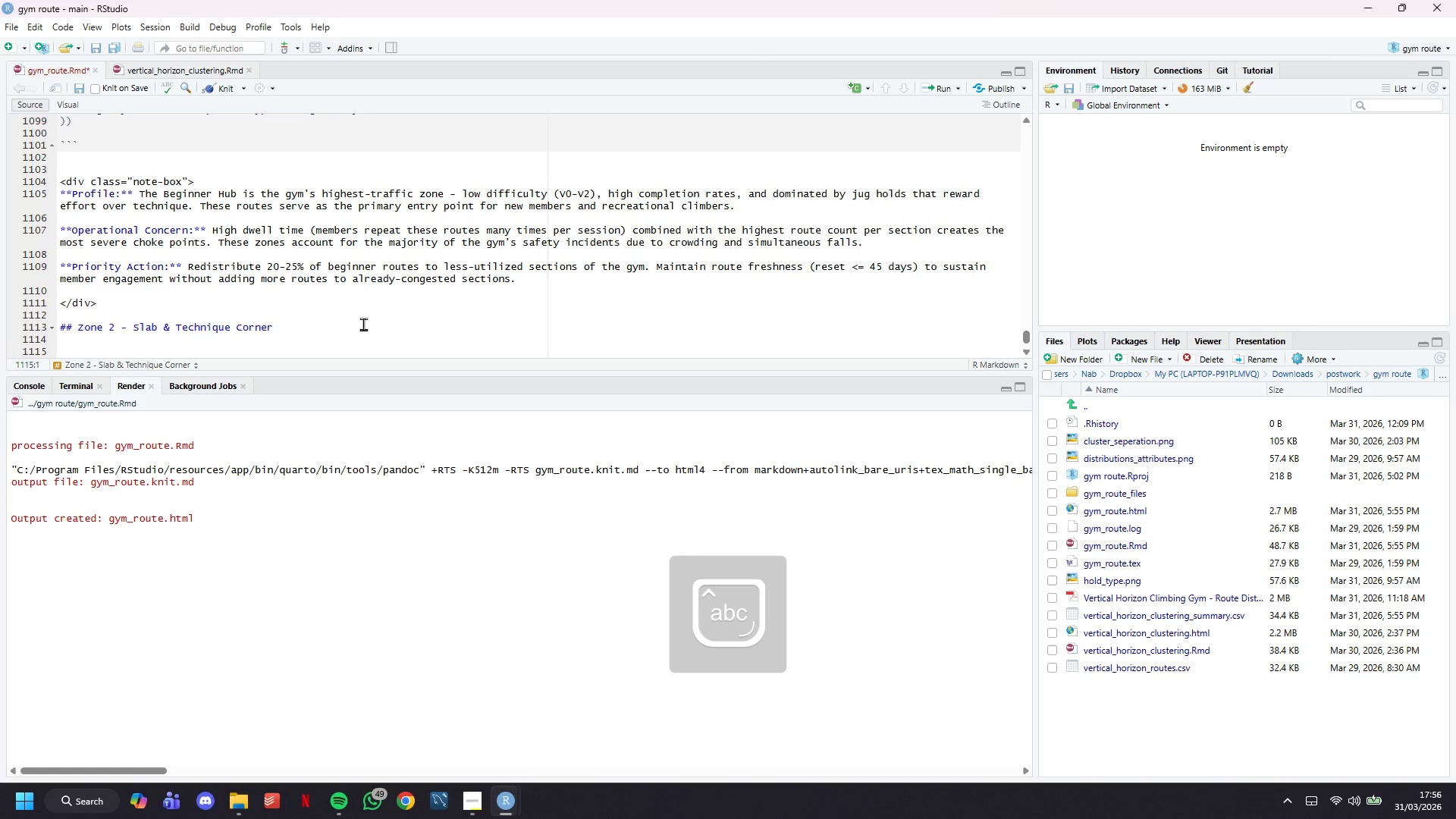 
scroll: coordinate [365, 284], scroll_direction: down, amount: 12.0
 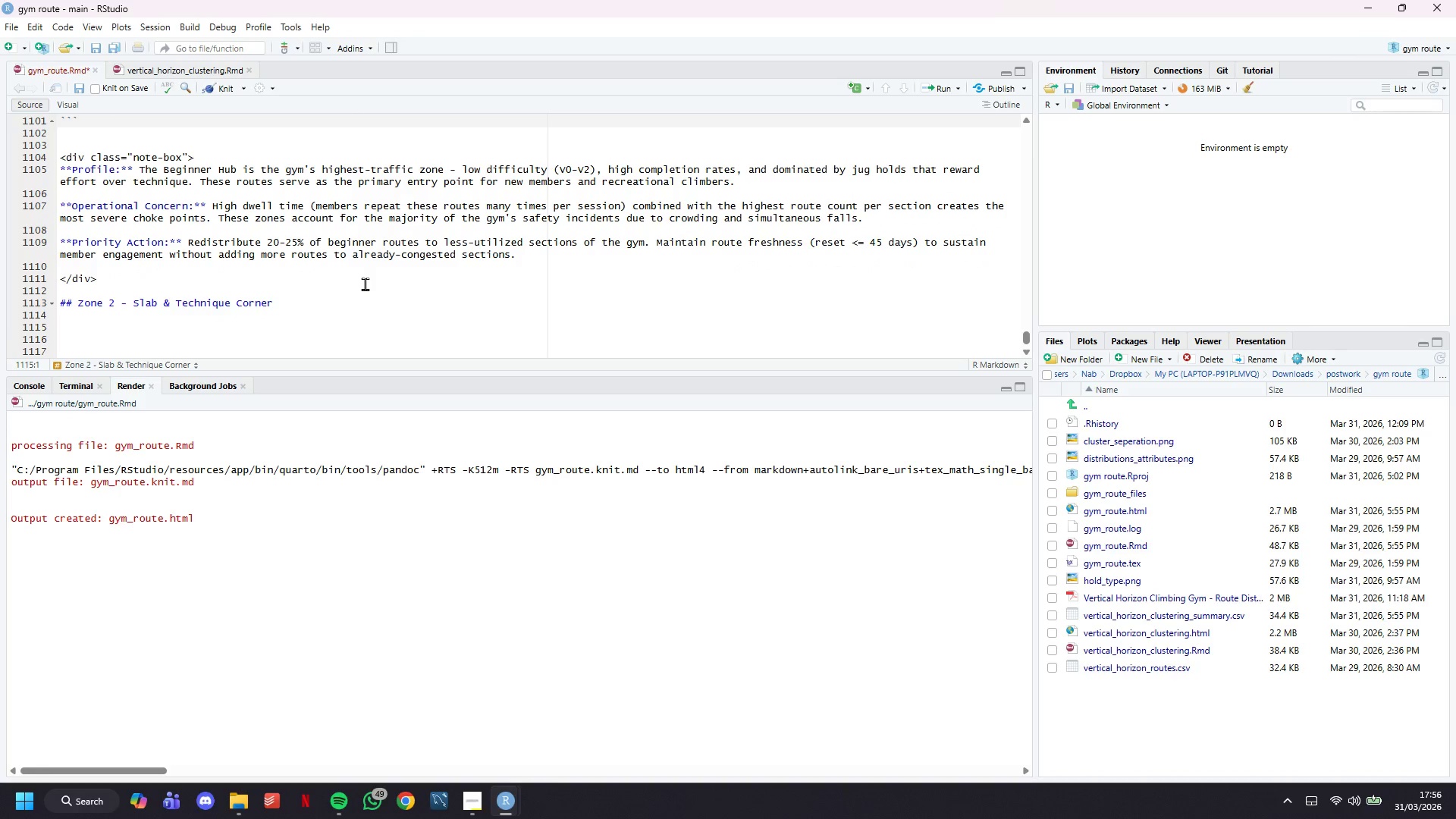 
key(Backquote)
 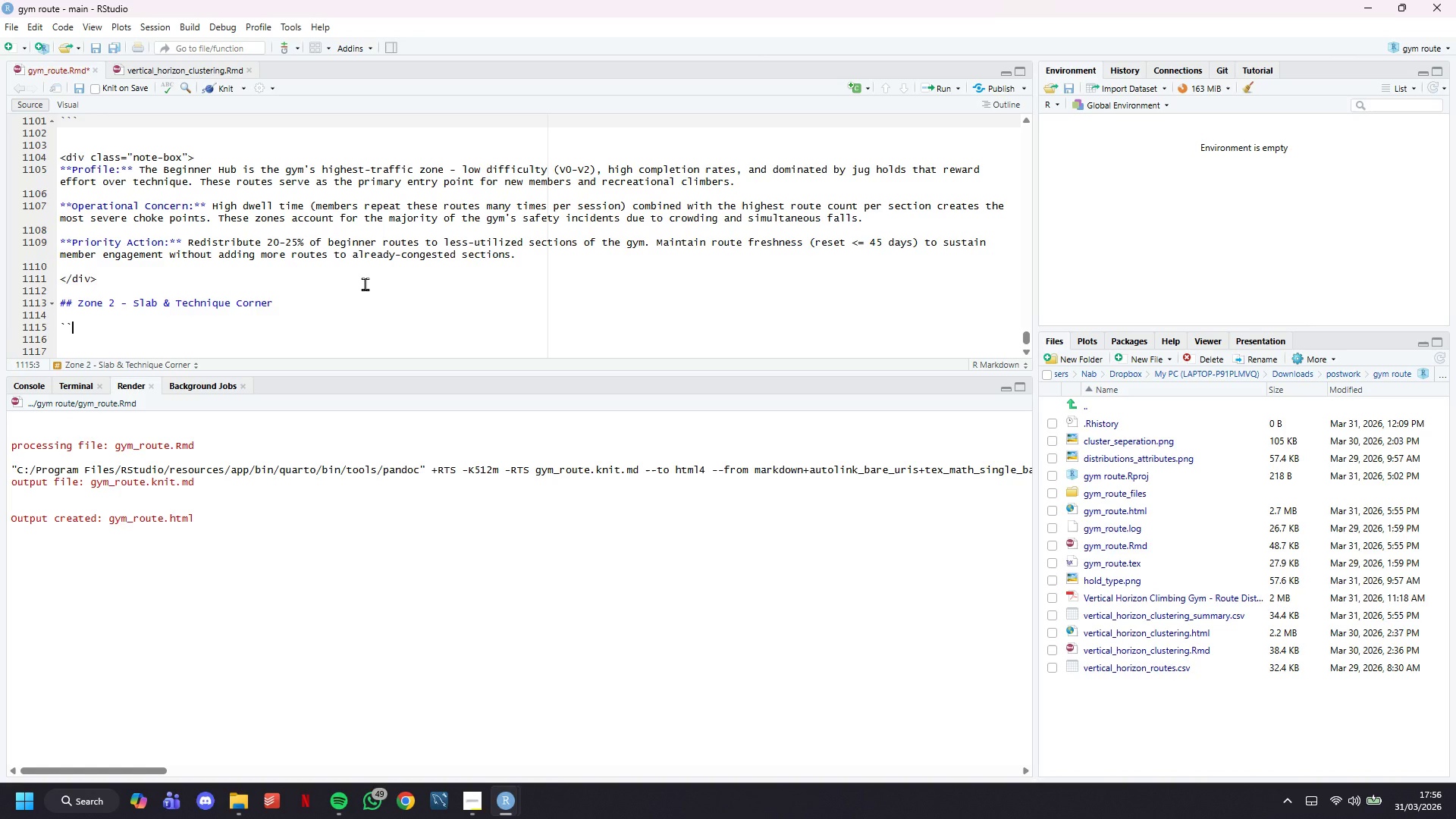 
key(Backquote)
 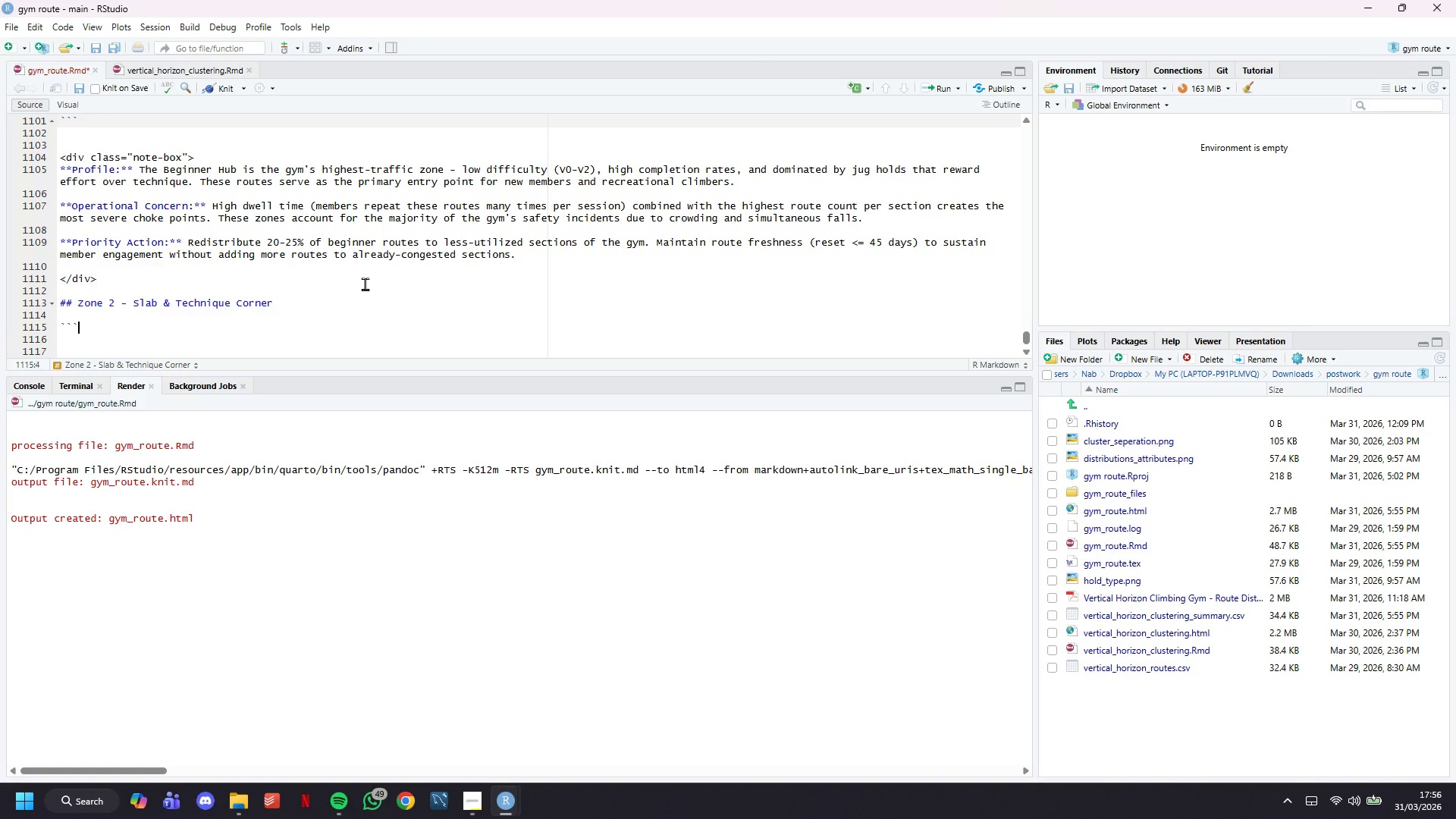 
key(Backquote)
 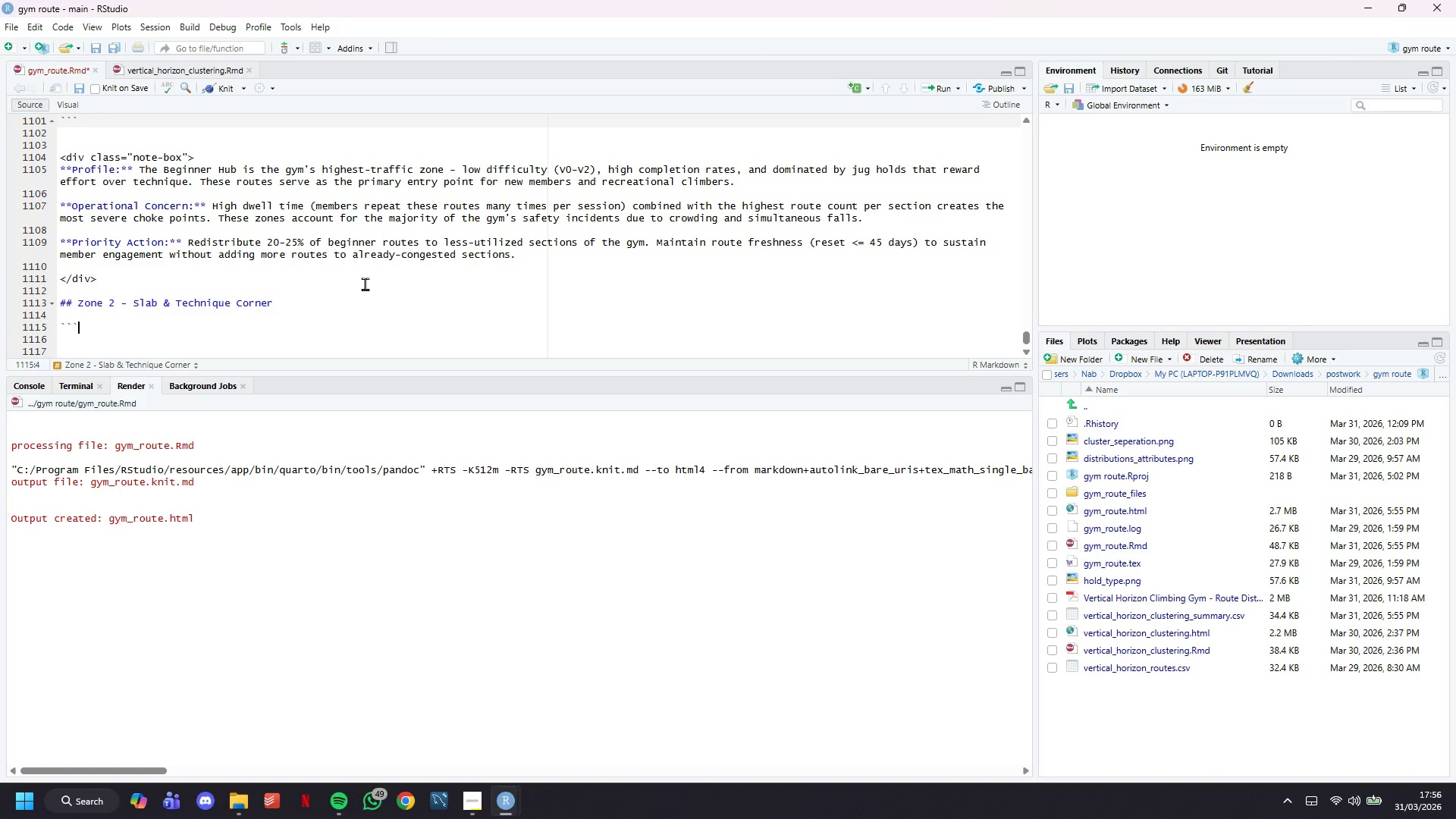 
key(Enter)
 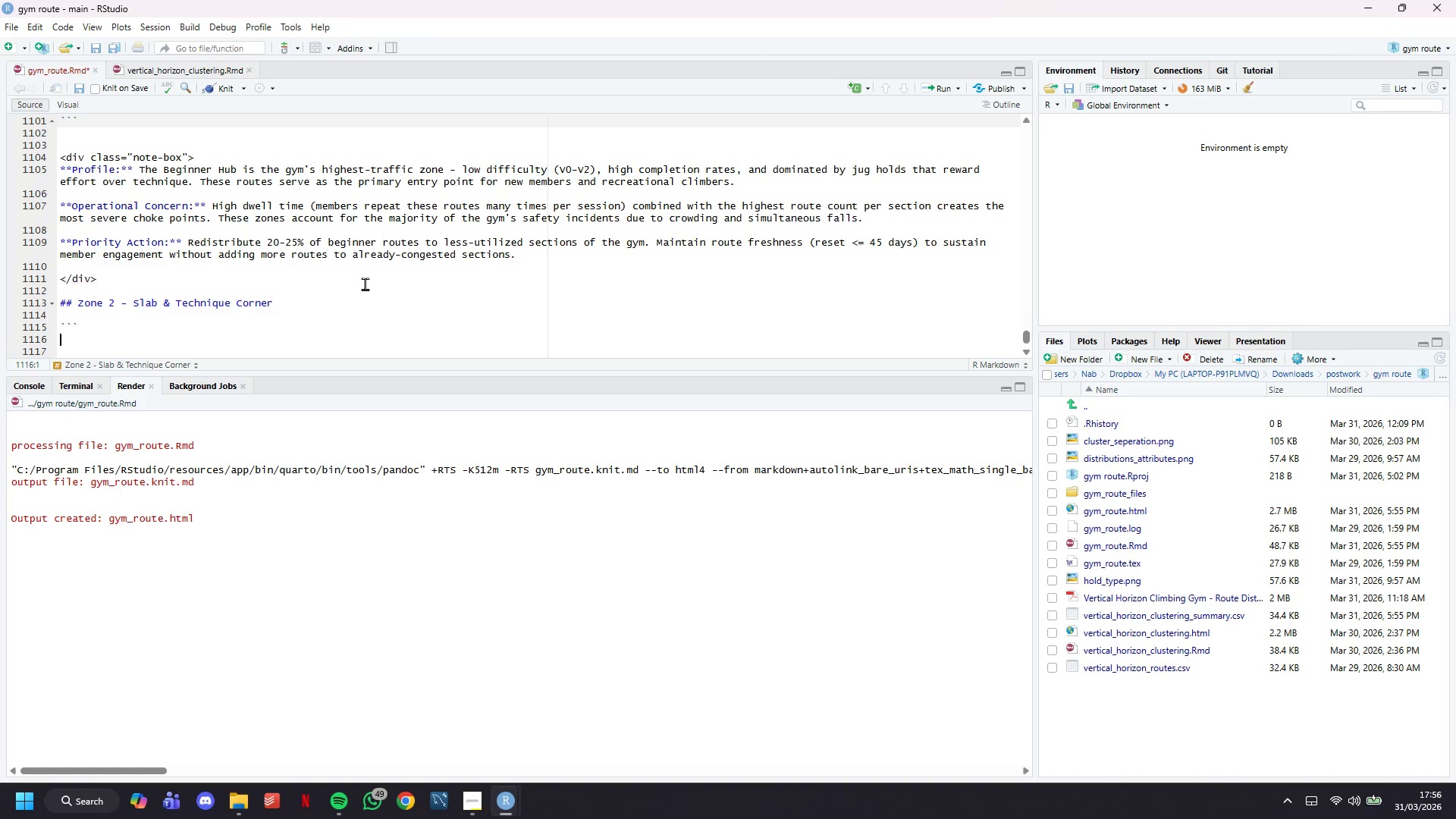 
key(Enter)
 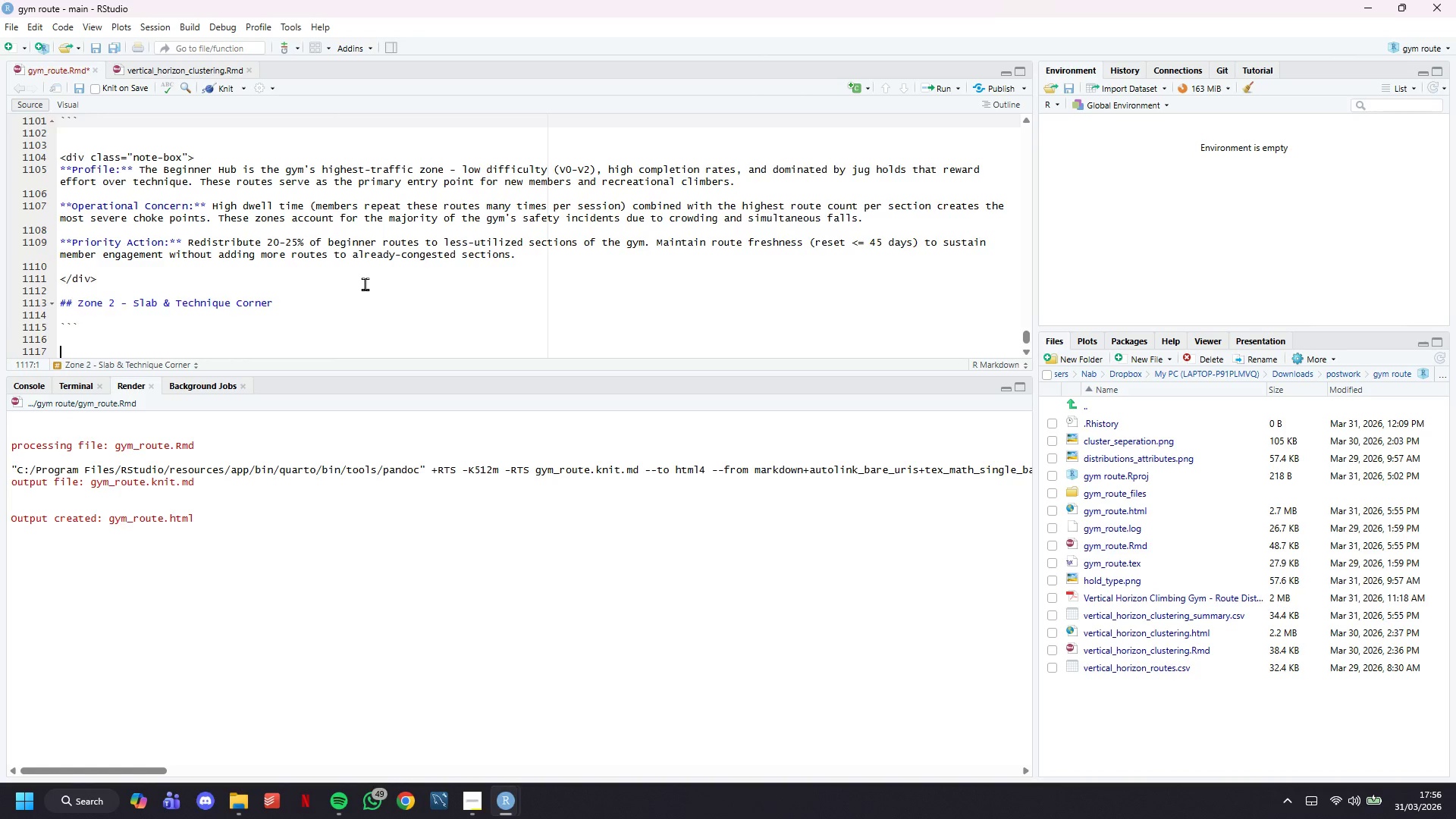 
key(Enter)
 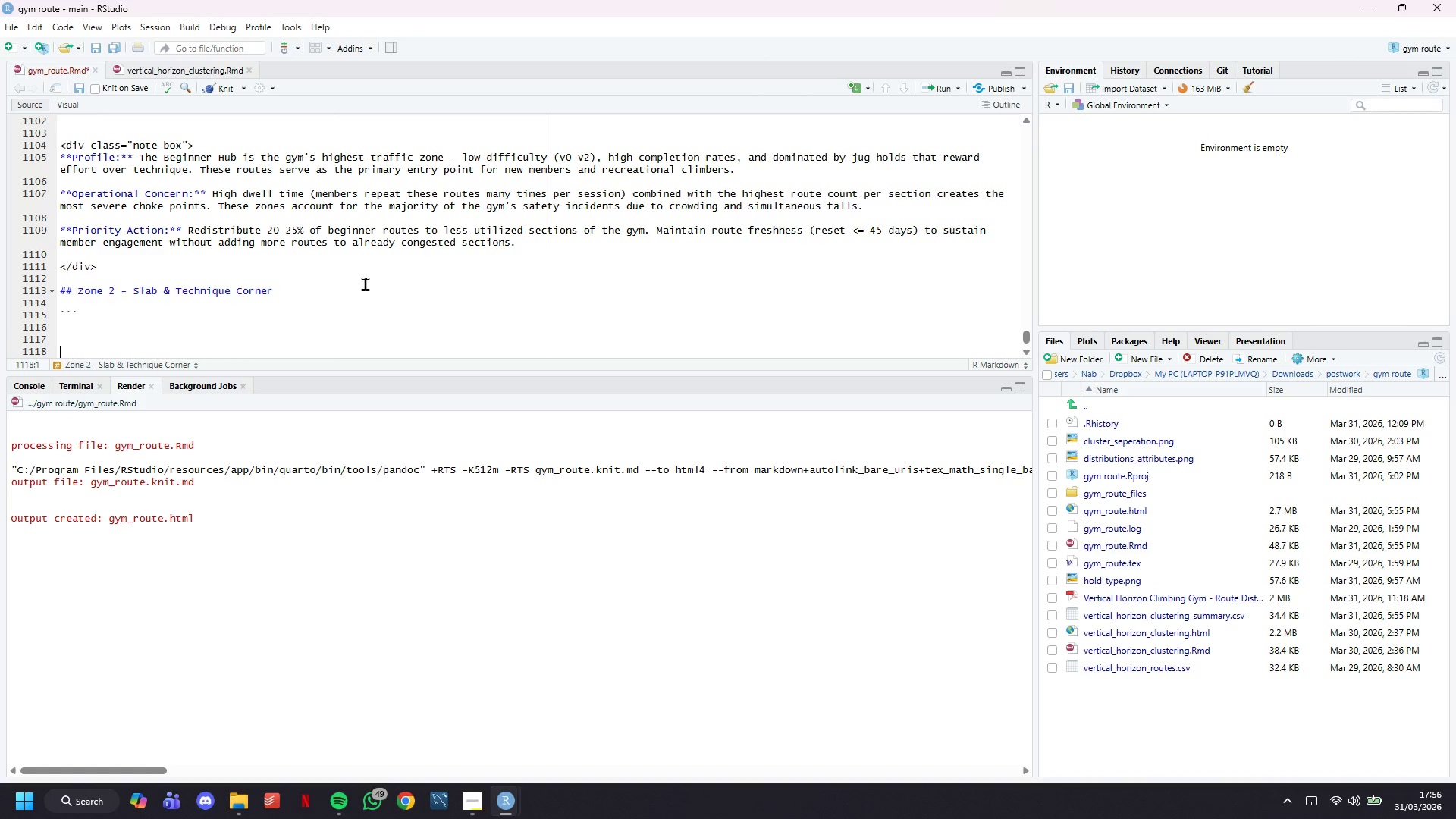 
key(Backquote)
 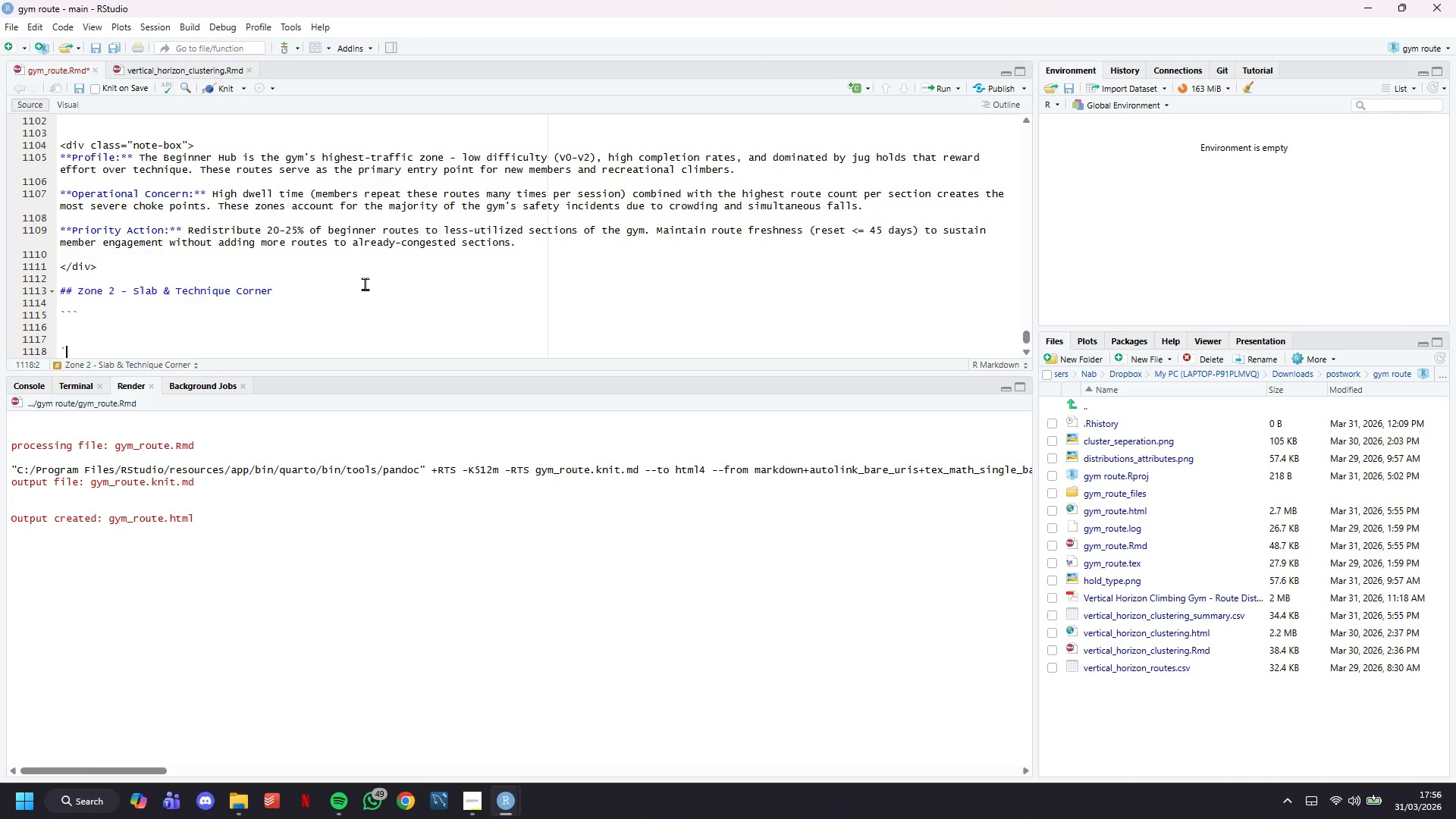 
key(Backquote)
 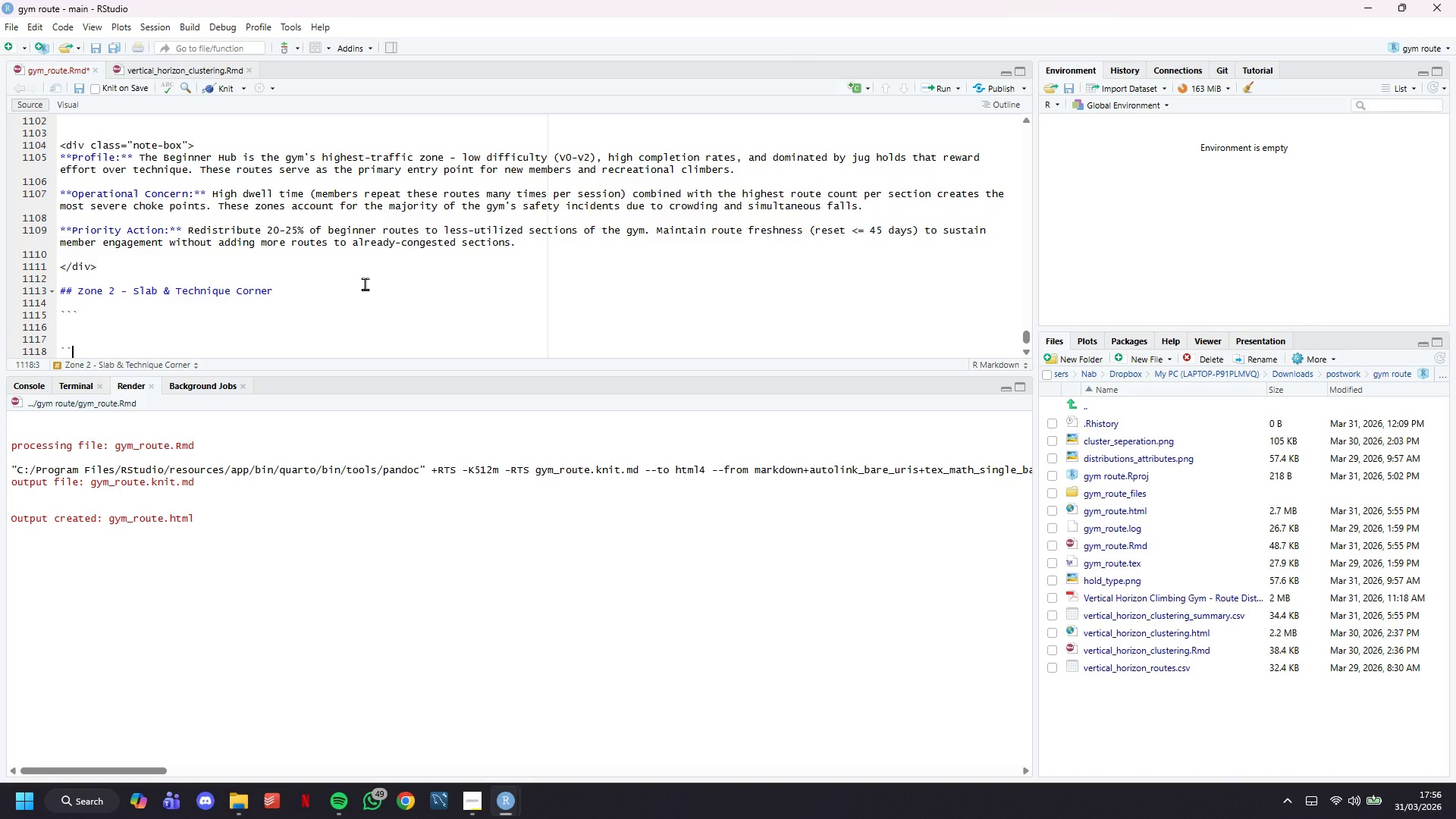 
key(Backquote)
 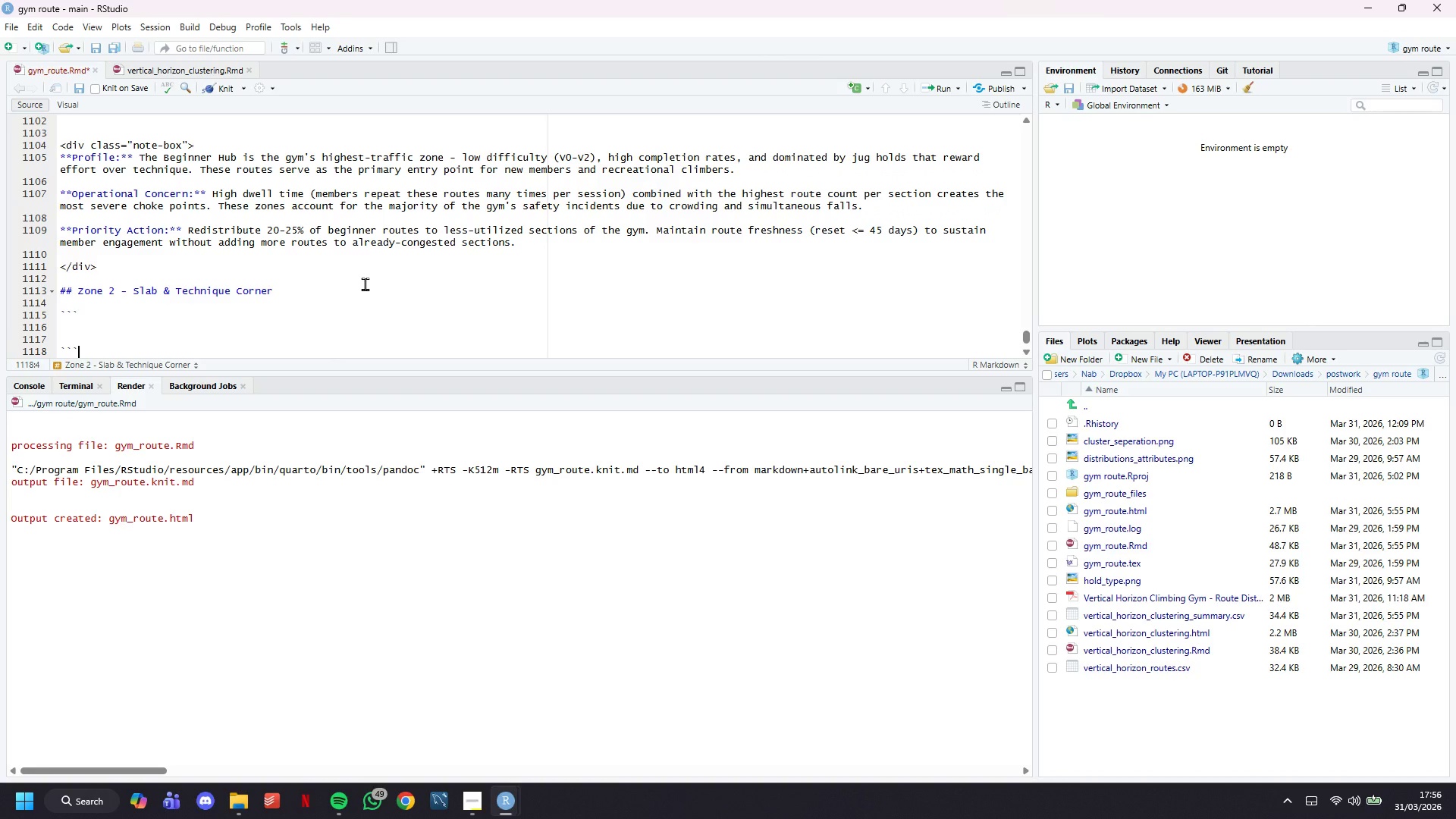 
key(ArrowUp)
 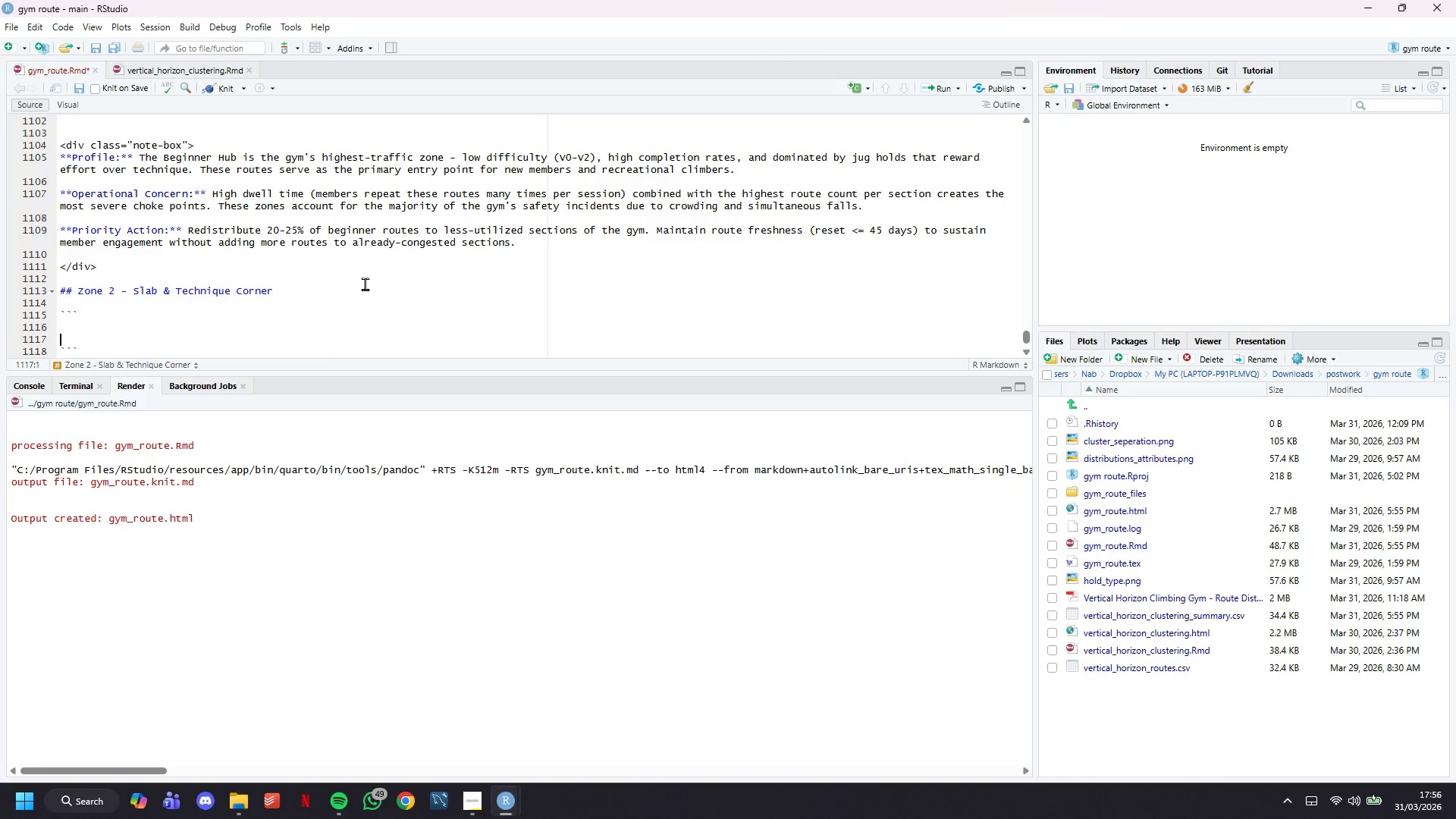 
key(ArrowUp)
 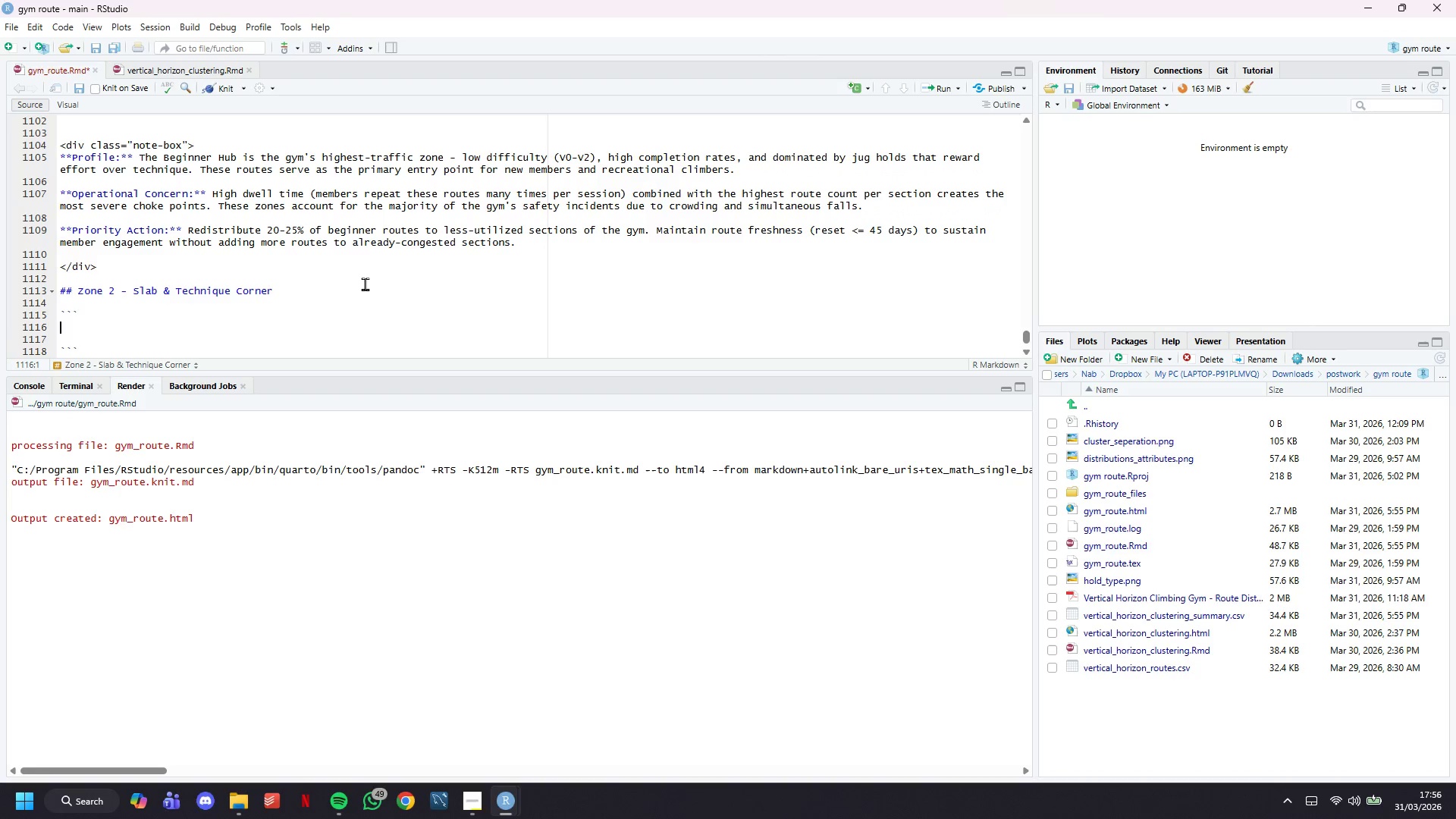 
key(ArrowUp)
 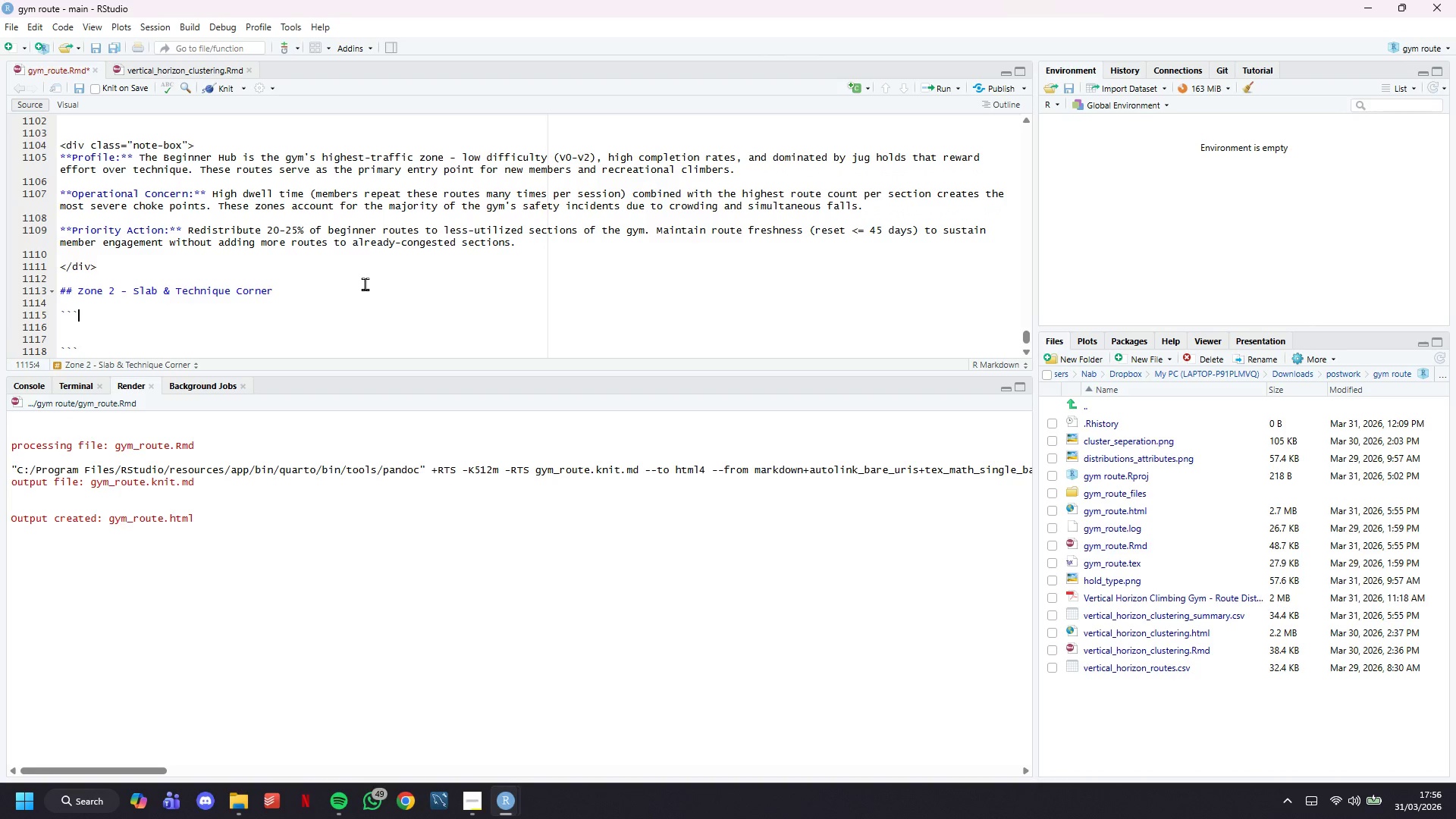 
type({r zone2-narrative, echo=FALSE)
 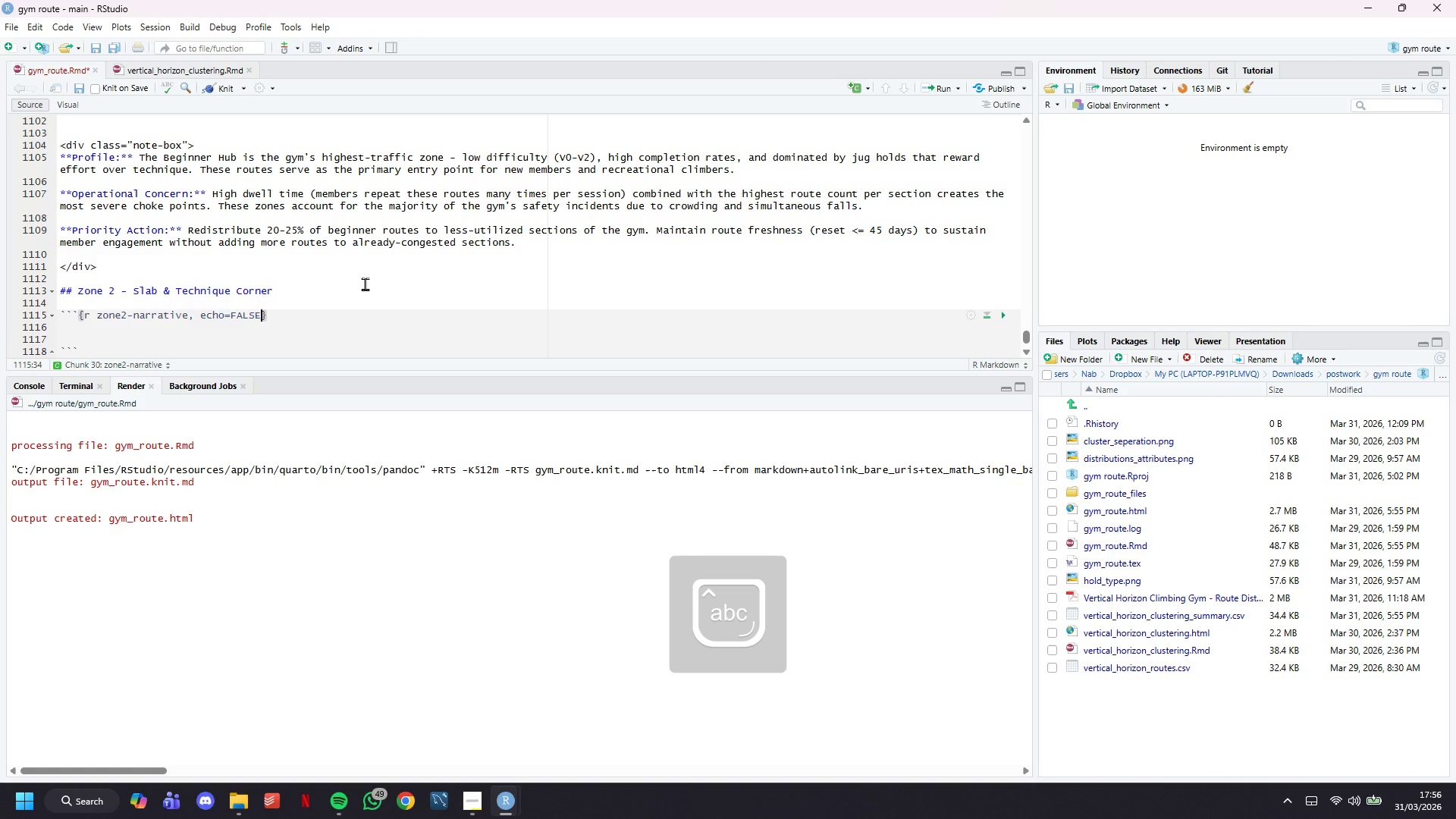 
key(ArrowRight)
 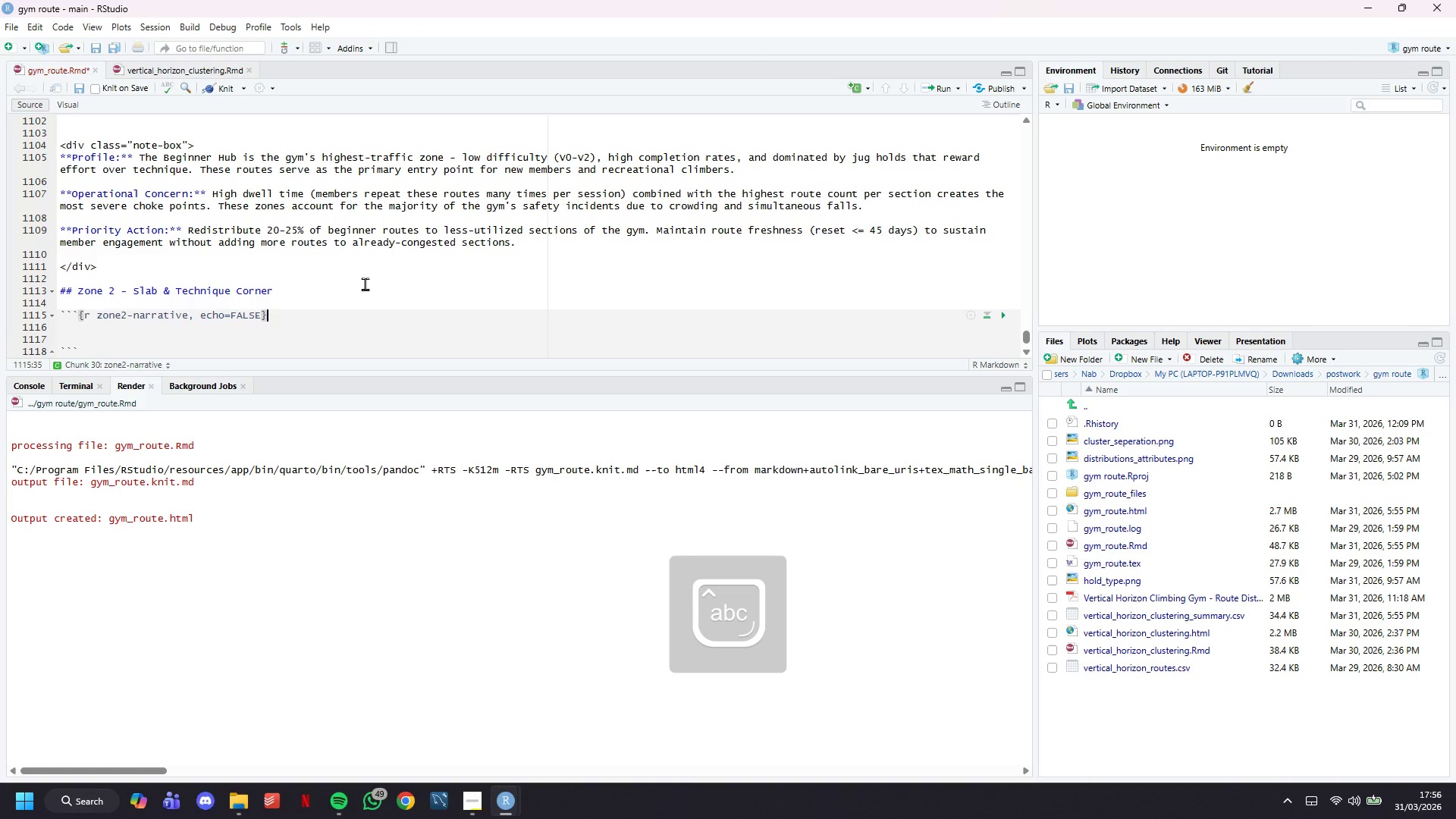 
key(Enter)
 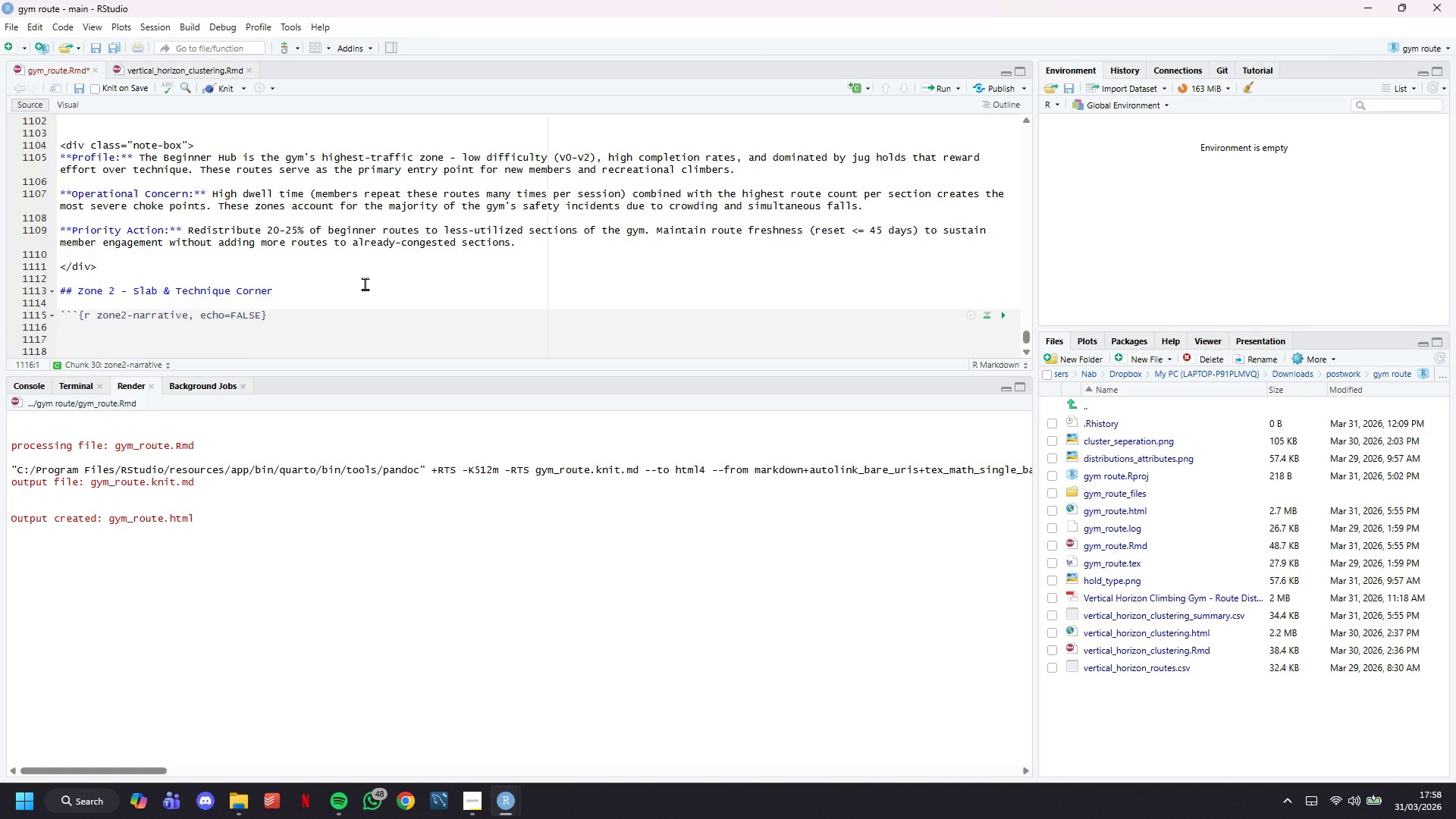 
wait(102.61)
 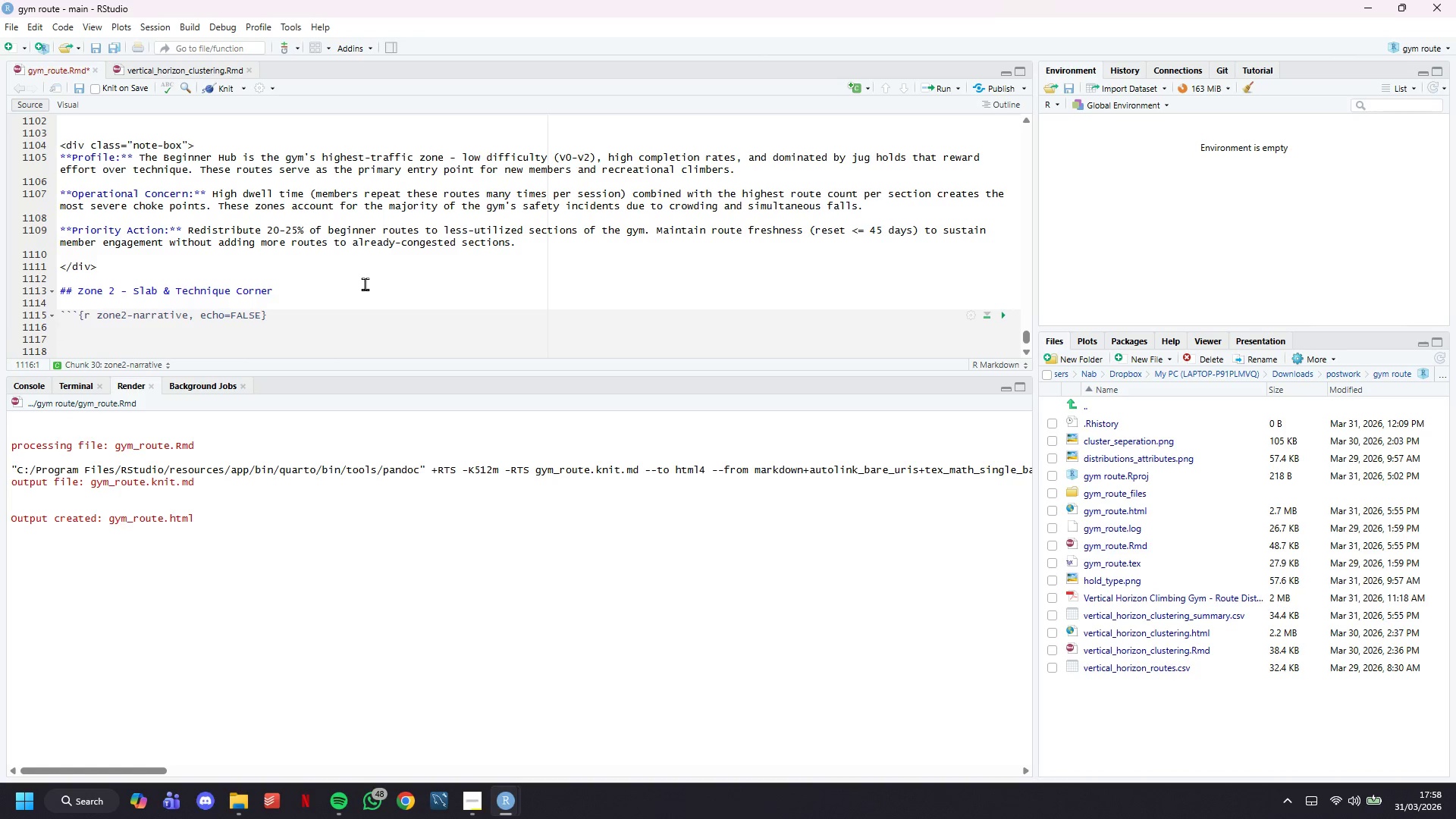 
scroll: coordinate [365, 284], scroll_direction: down, amount: 2.0
 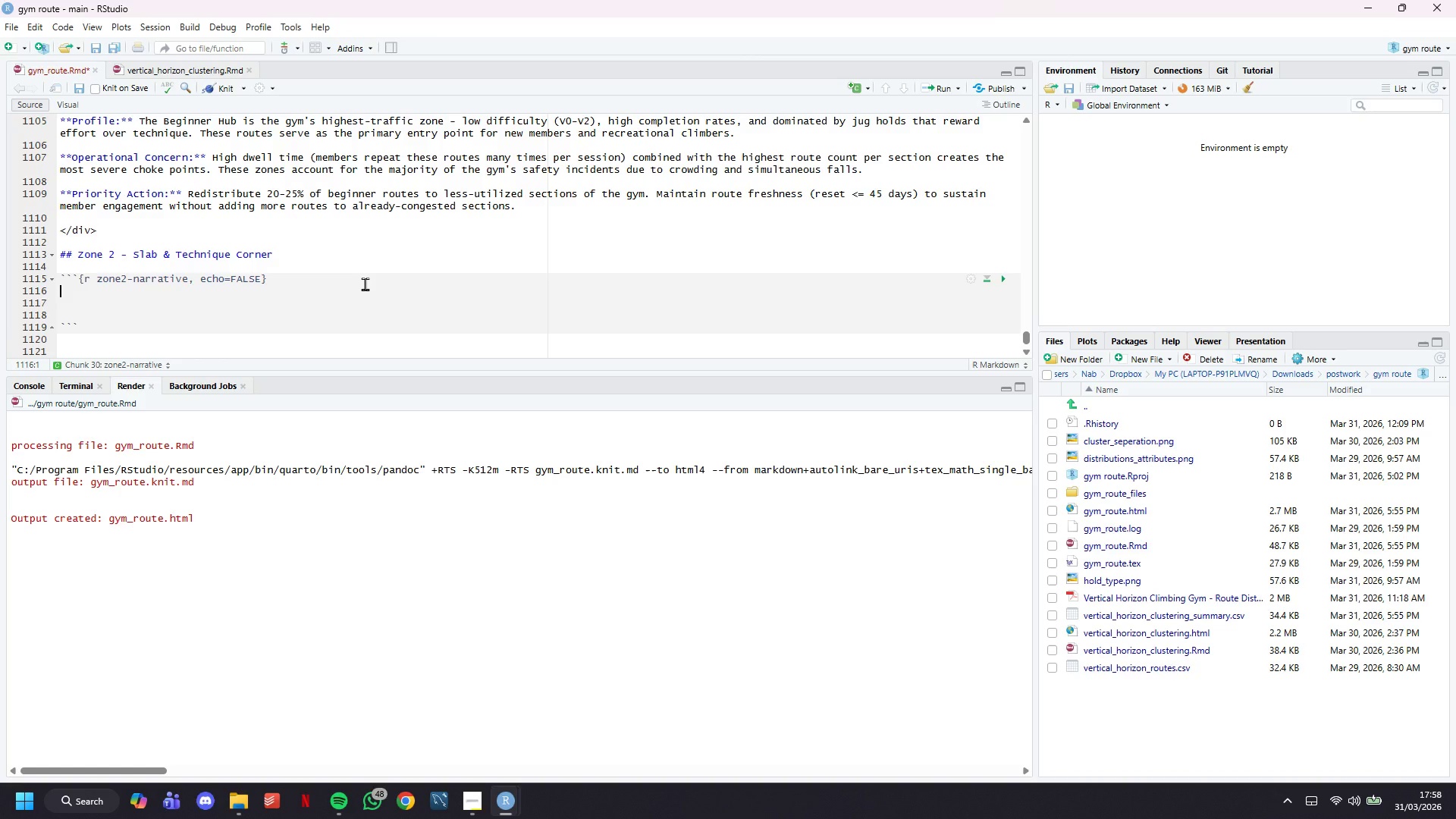 
type(z <- zone_profile("Slba)
key(Backspace)
key(Backspace)
type(ab & Technique Corner)
 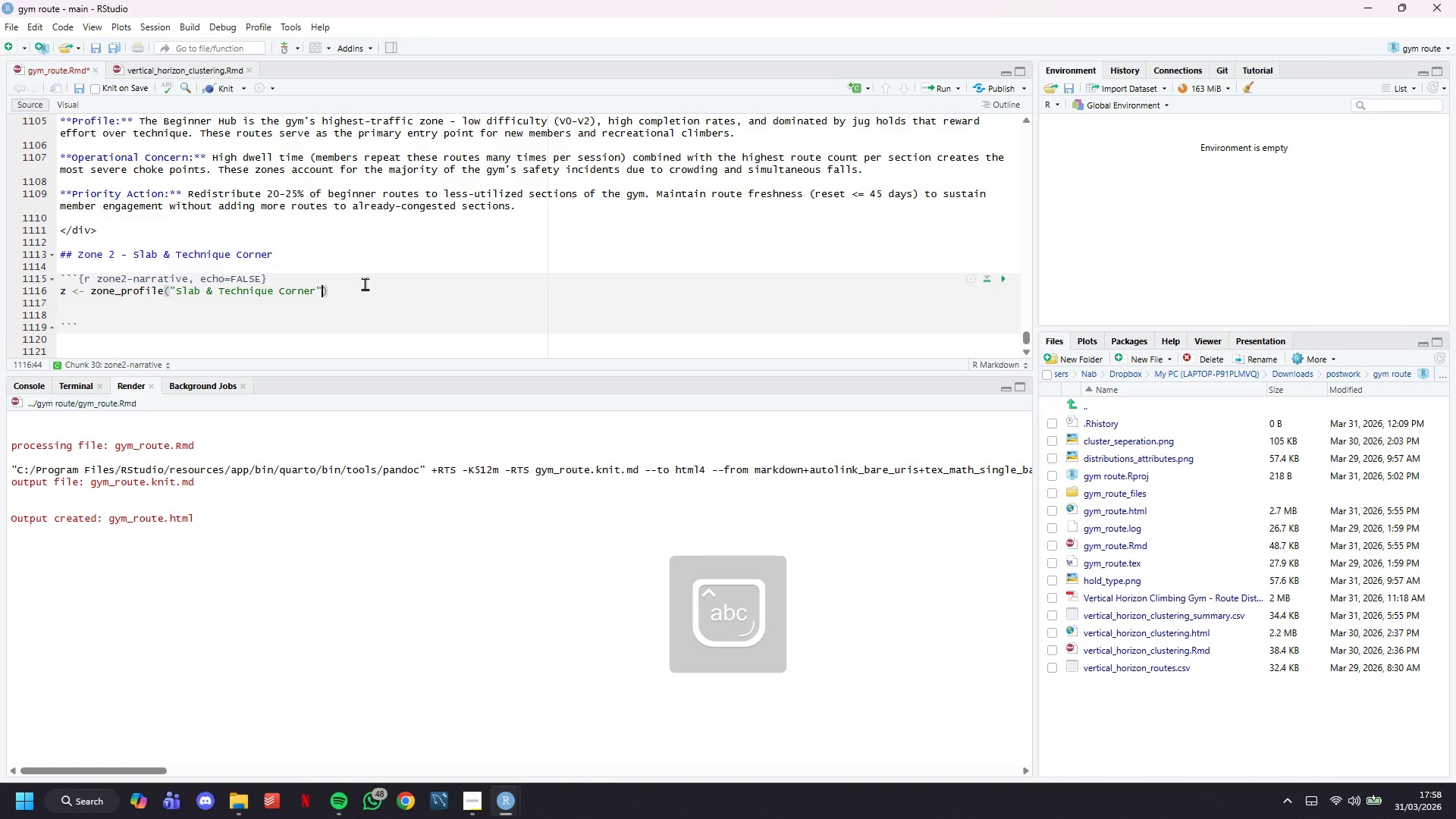 
 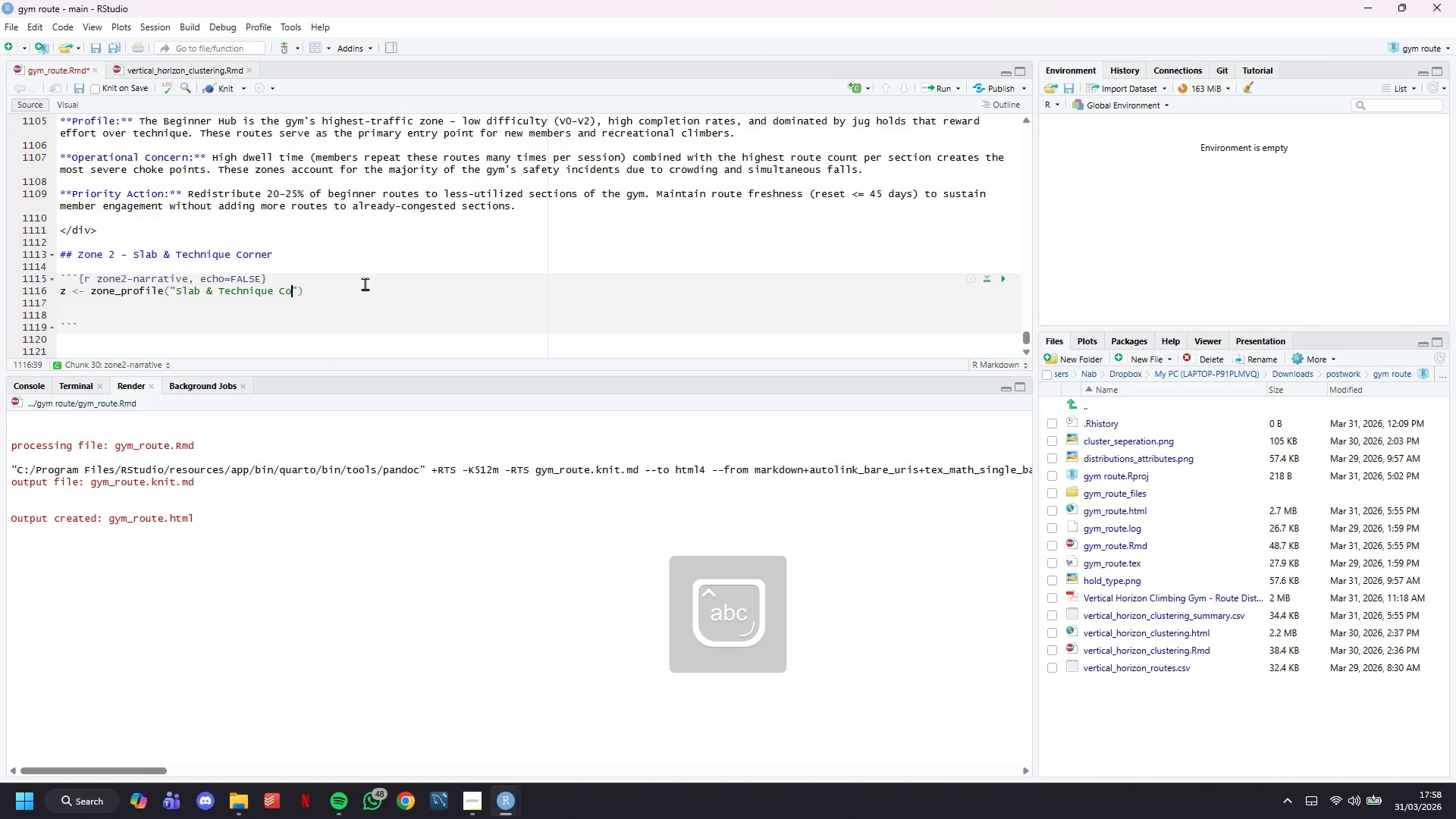 
key(ArrowRight)
 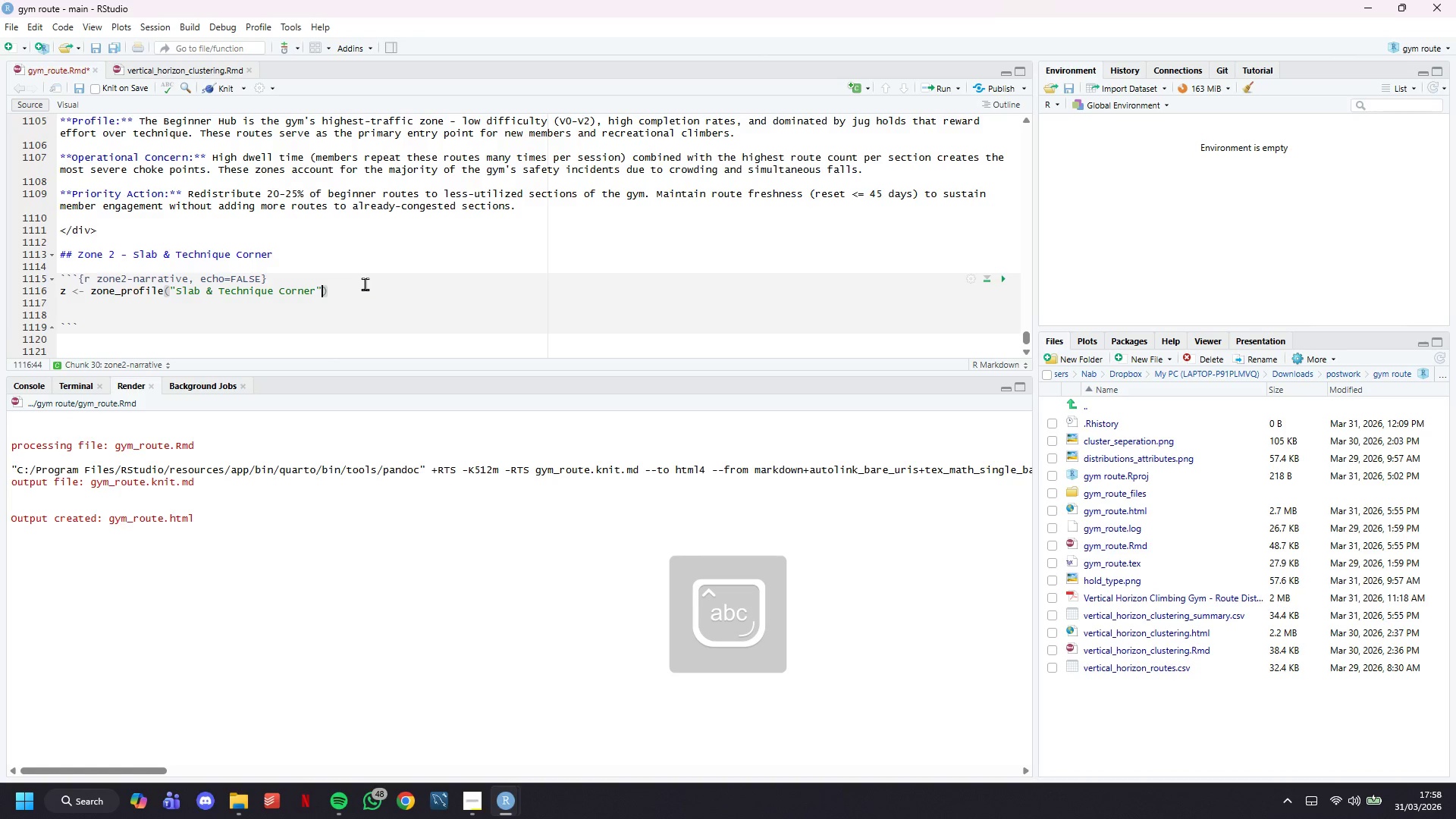 
key(ArrowRight)
 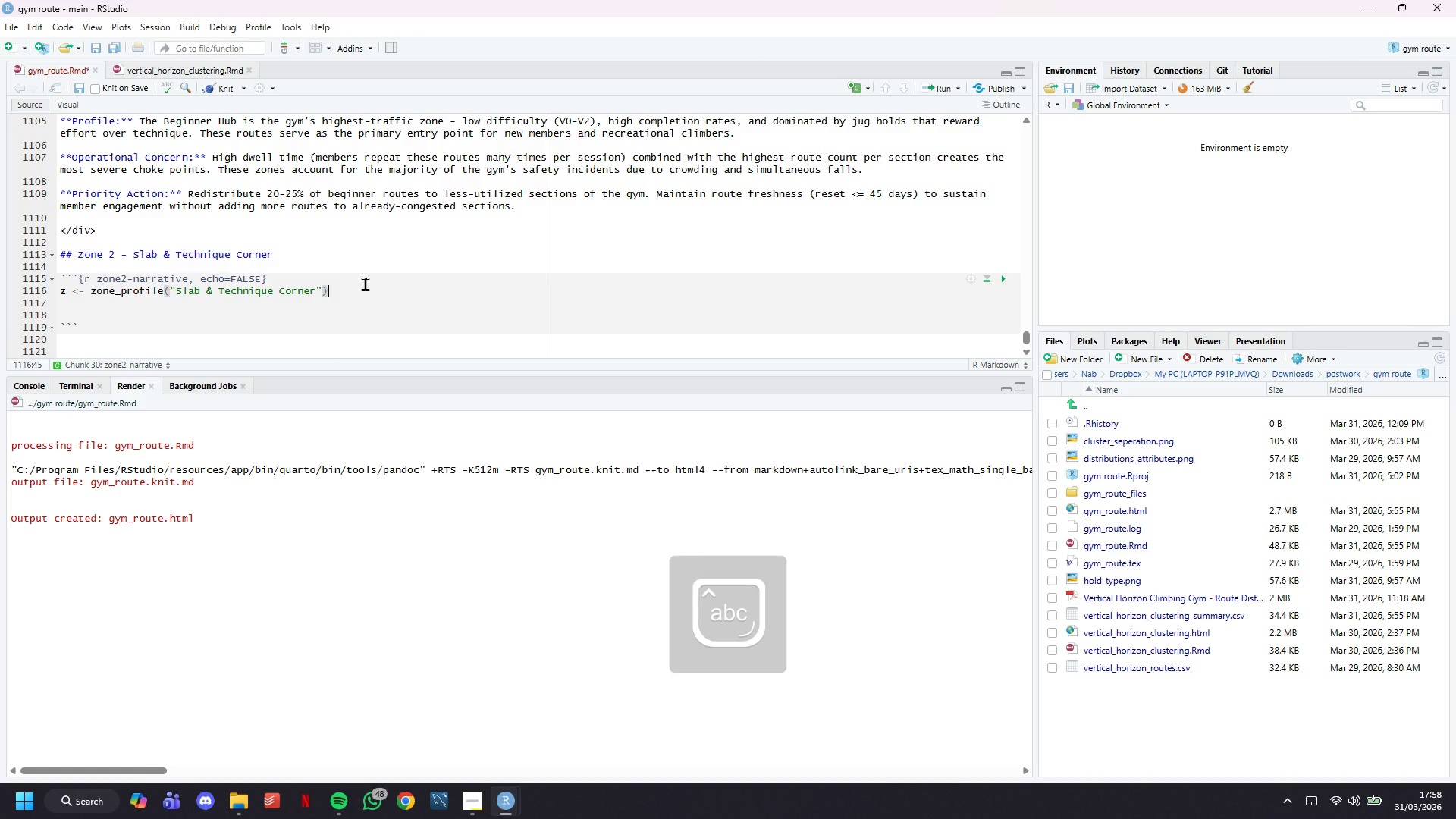 
key(Enter)
 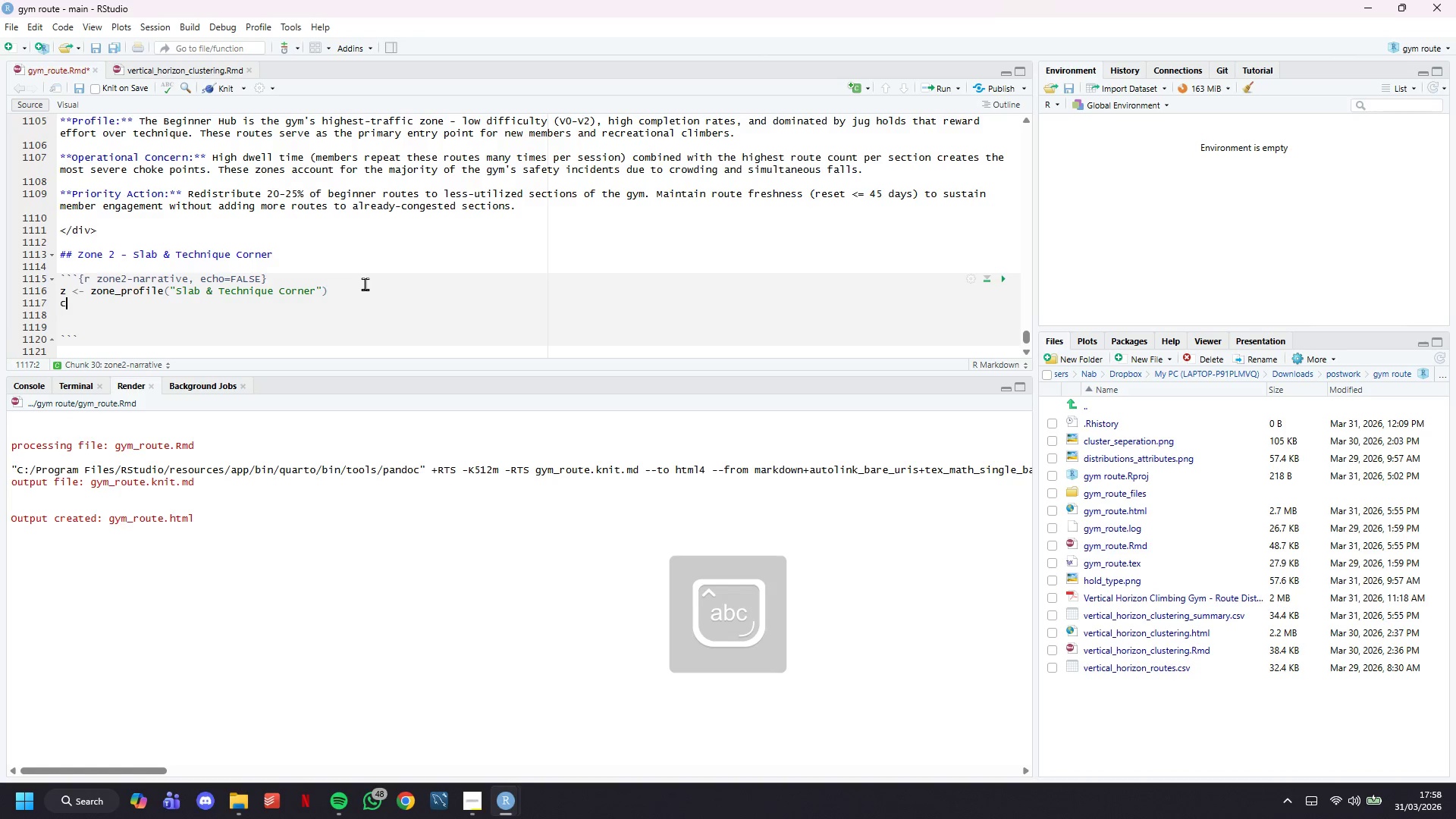 
type(cat(sprintf()
 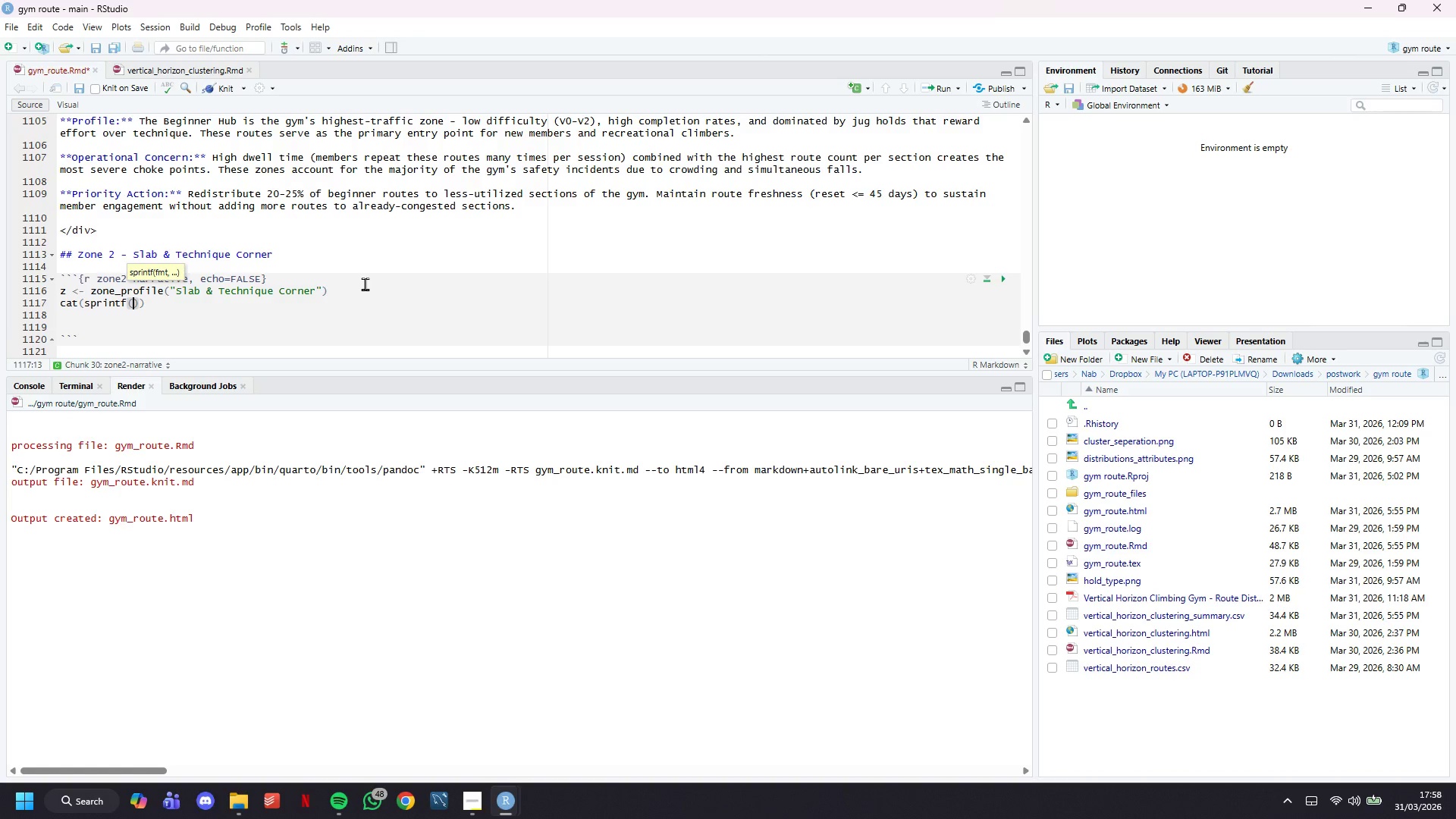 
key(Enter)
 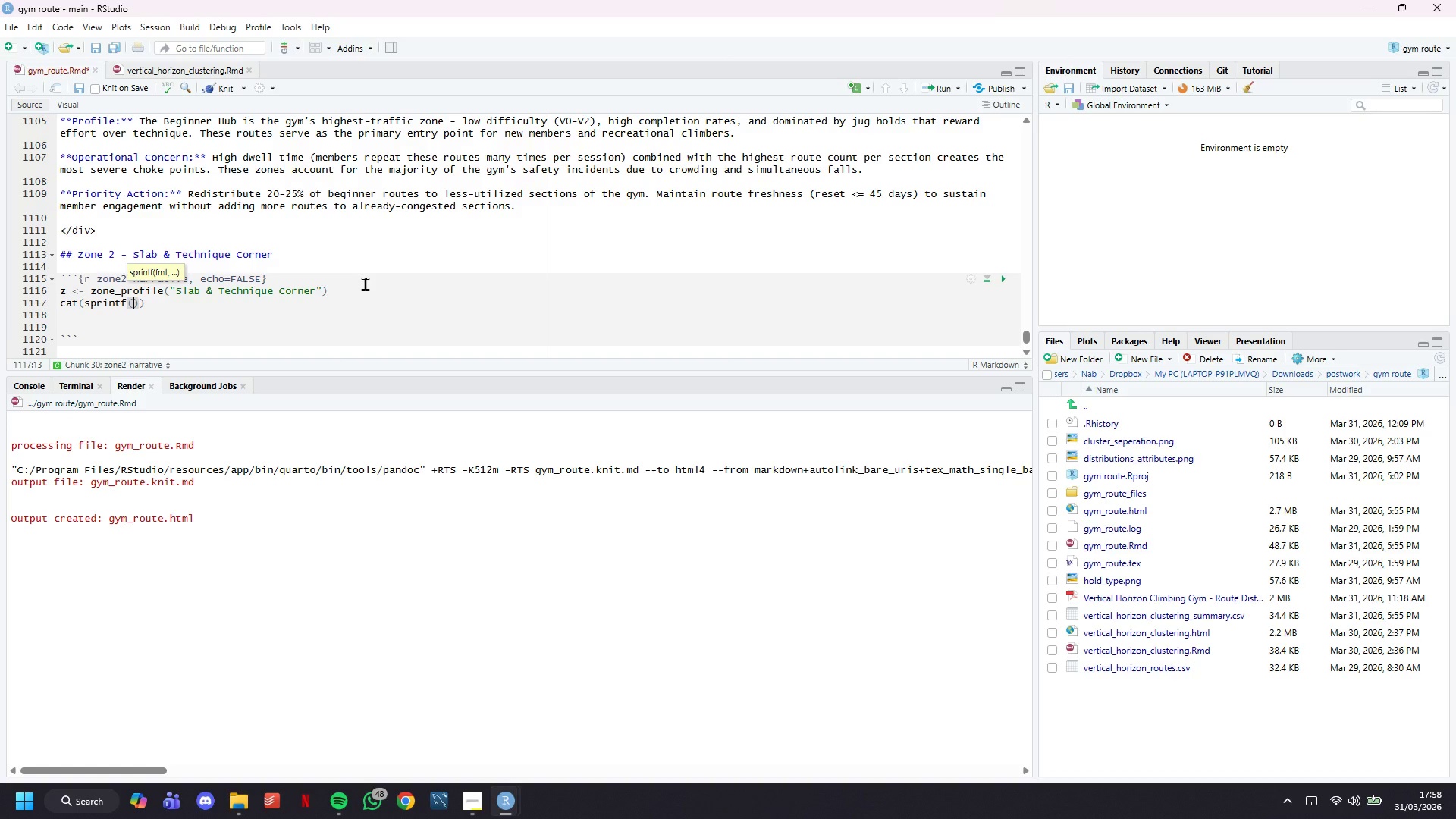 
key(Enter)
 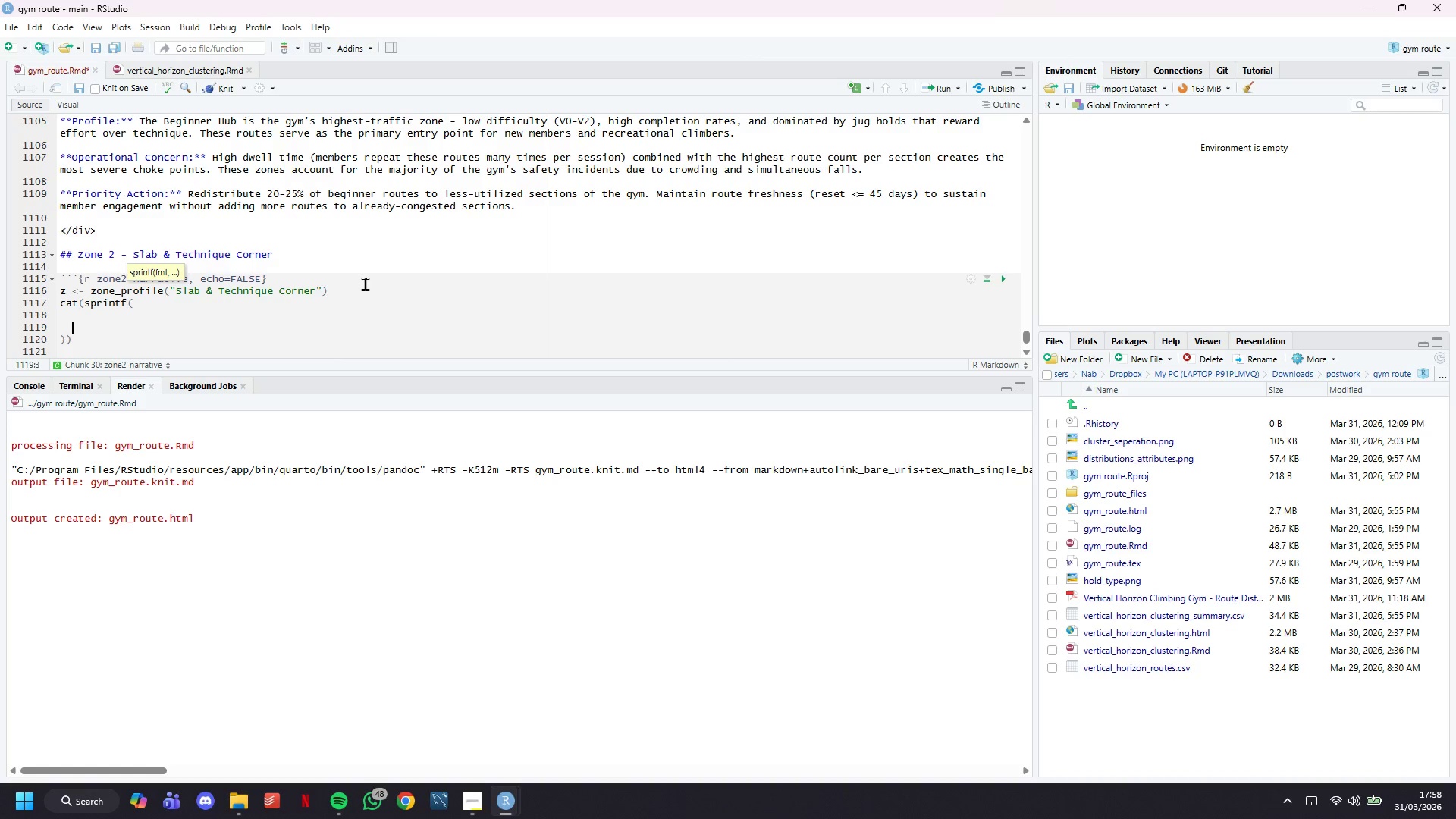 
key(ArrowUp)
 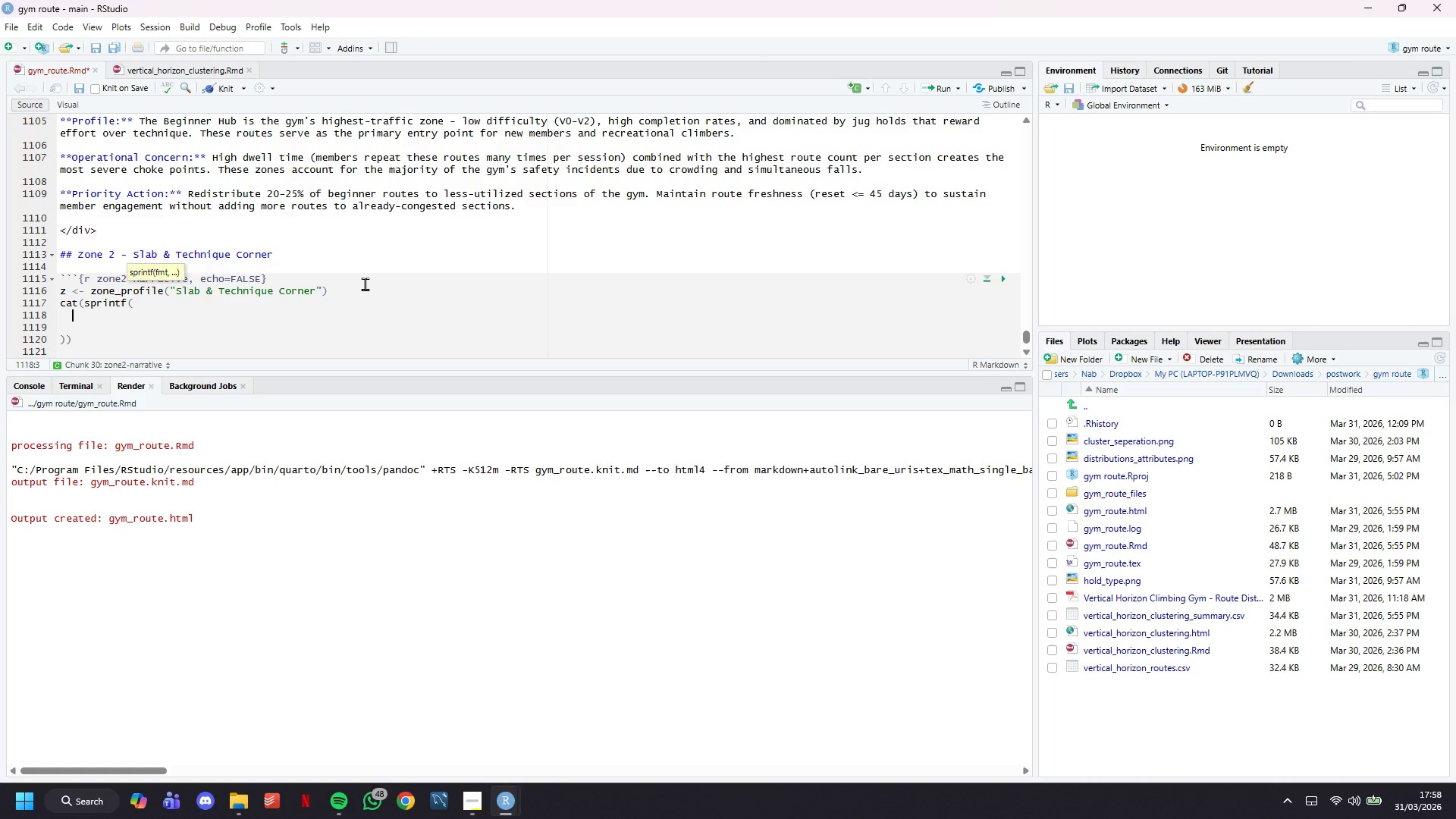 
type("RO)
key(Backspace)
type(outes : %d | Avg Difficulty : V%.1f )
 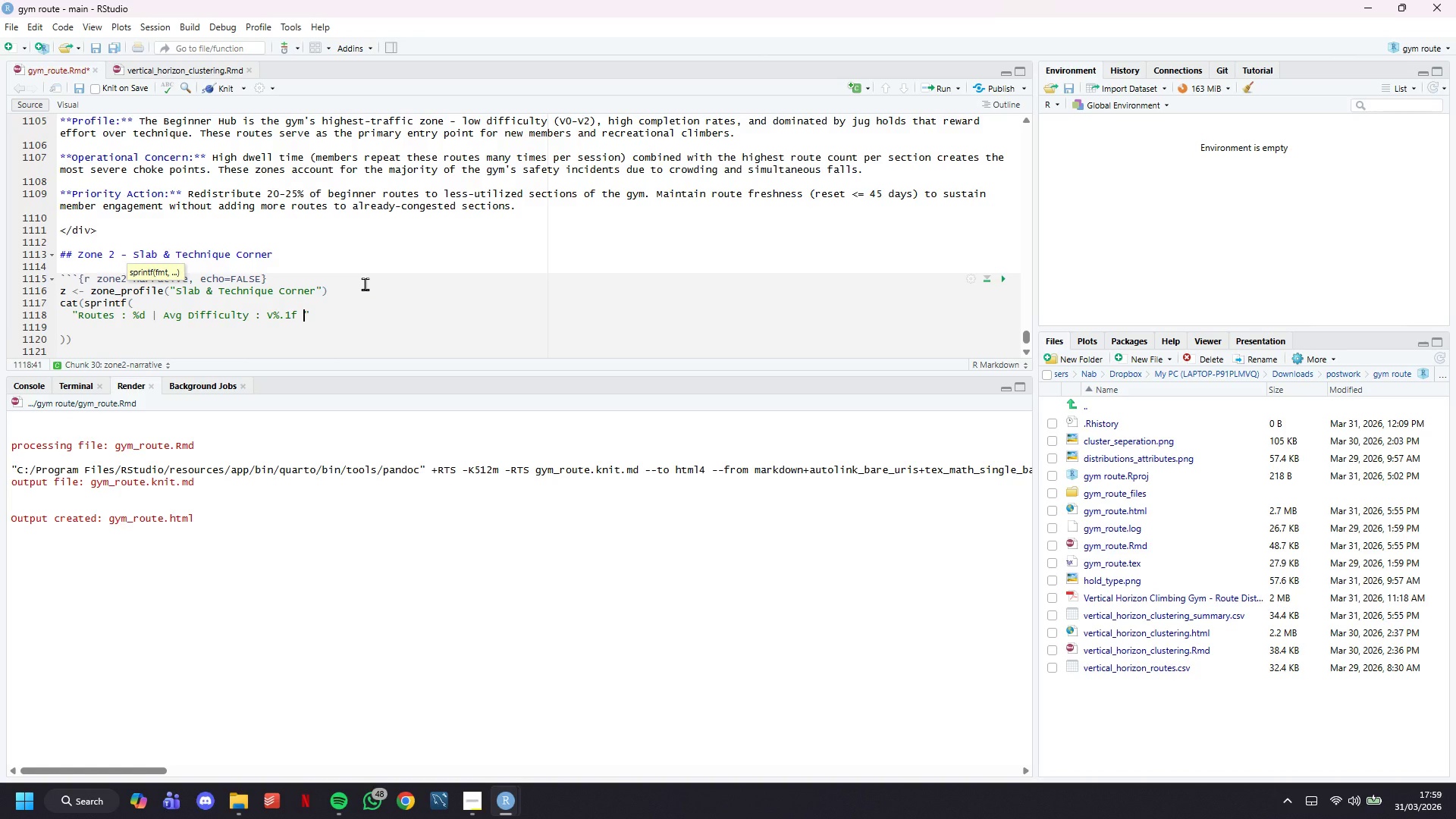 
hold_key(key=ShiftLeft, duration=1.5)
 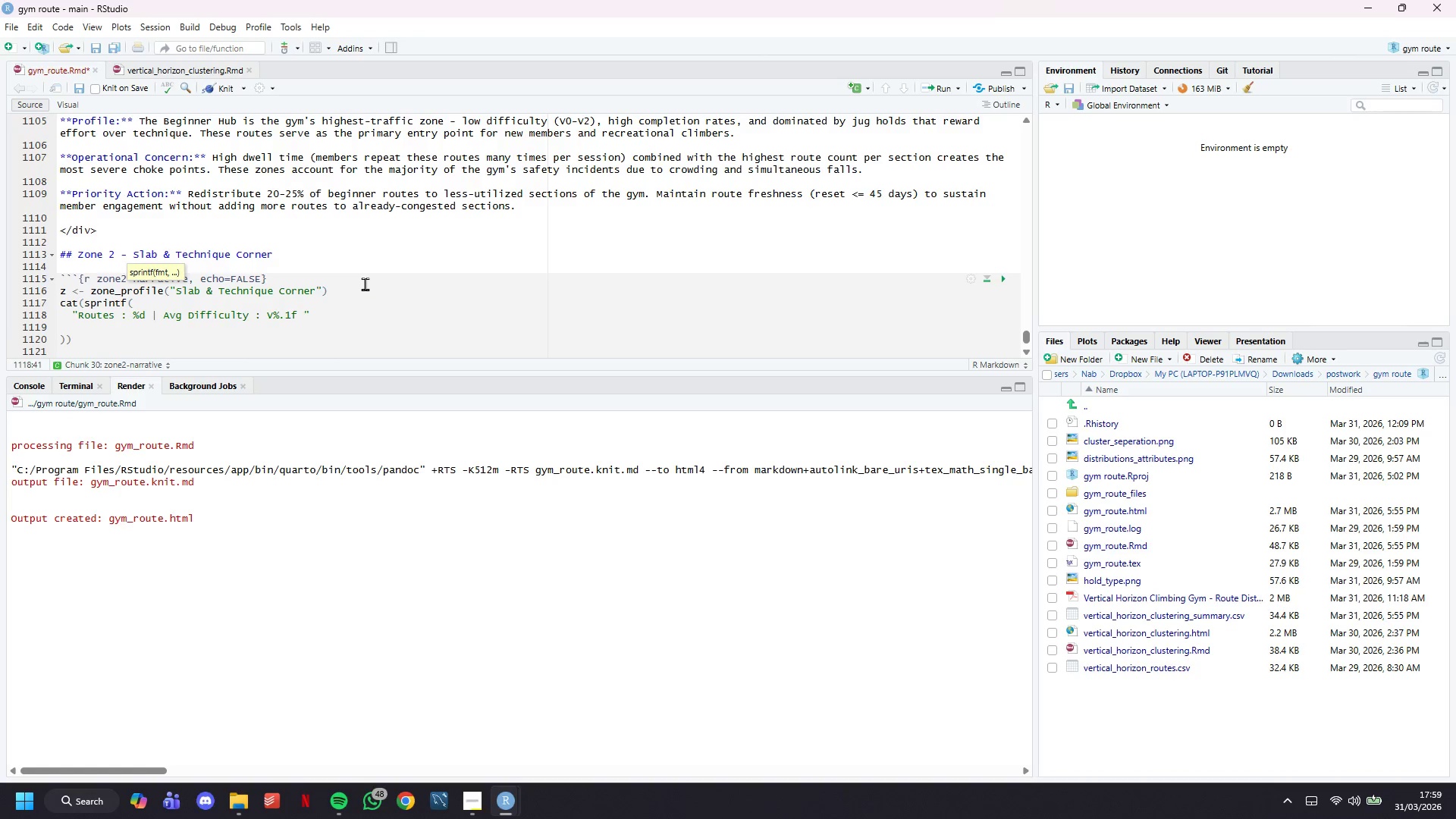 
hold_key(key=ShiftLeft, duration=1.51)
 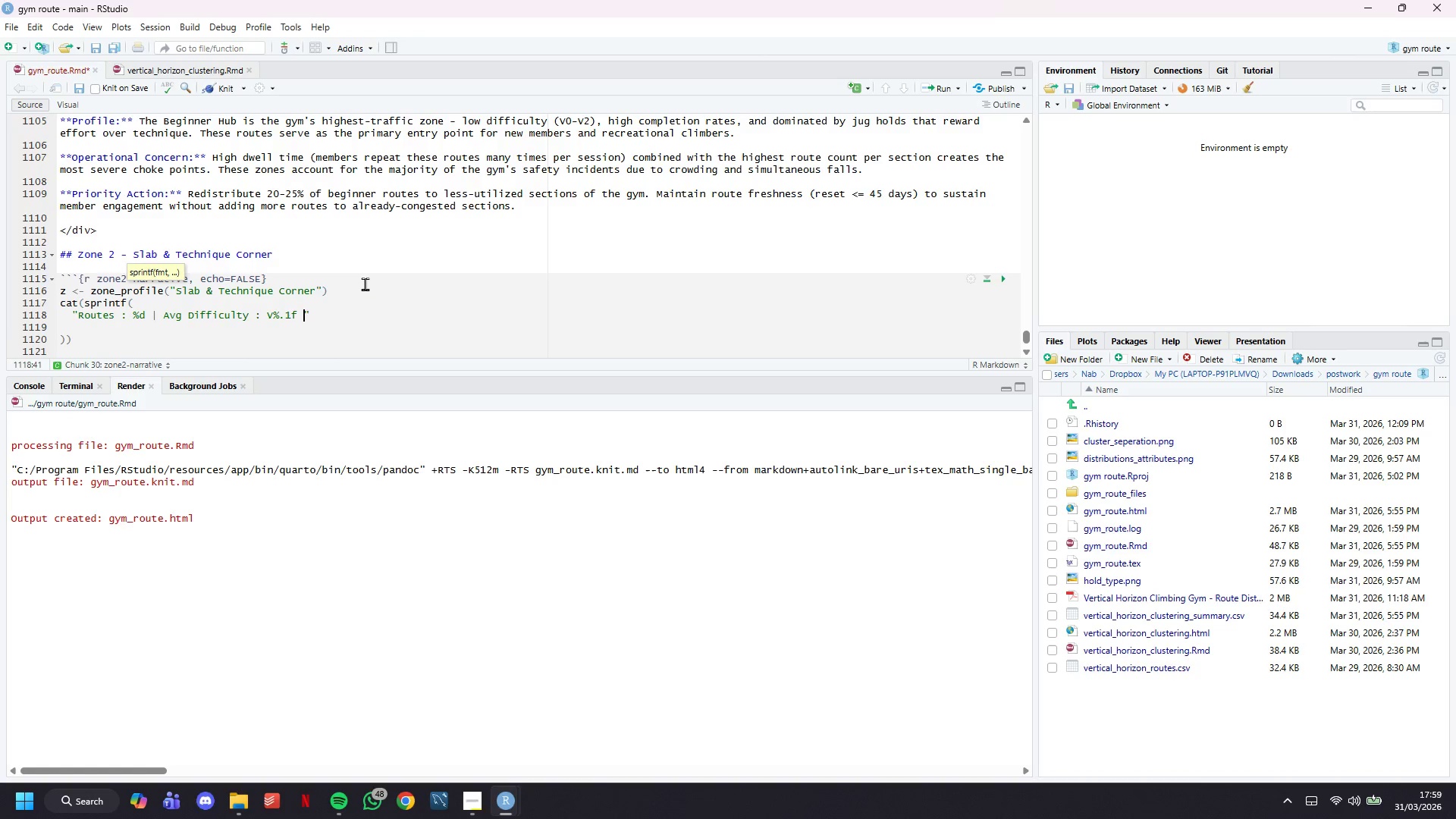 
hold_key(key=ShiftLeft, duration=1.52)
 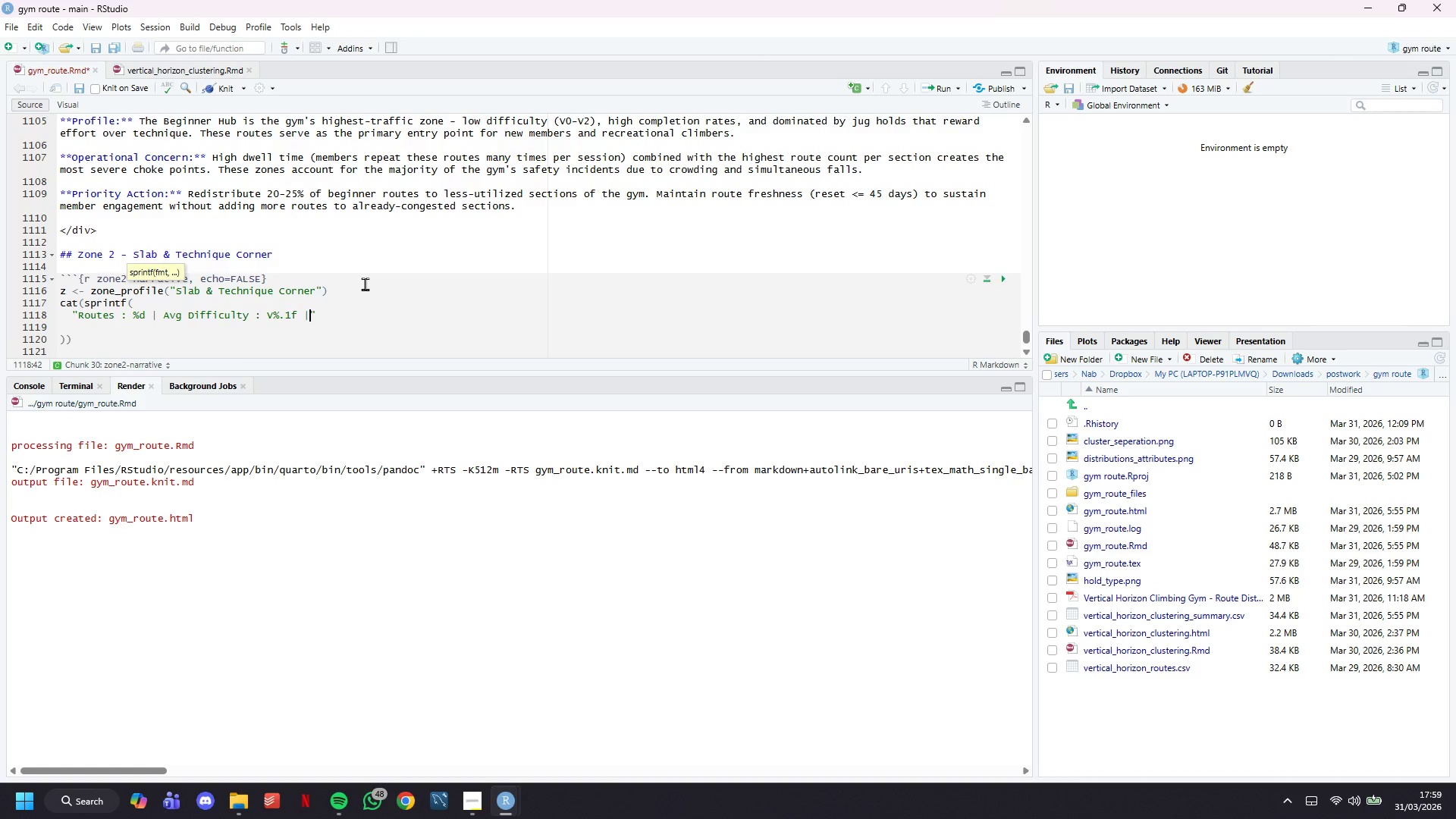 
type(| Avh)
 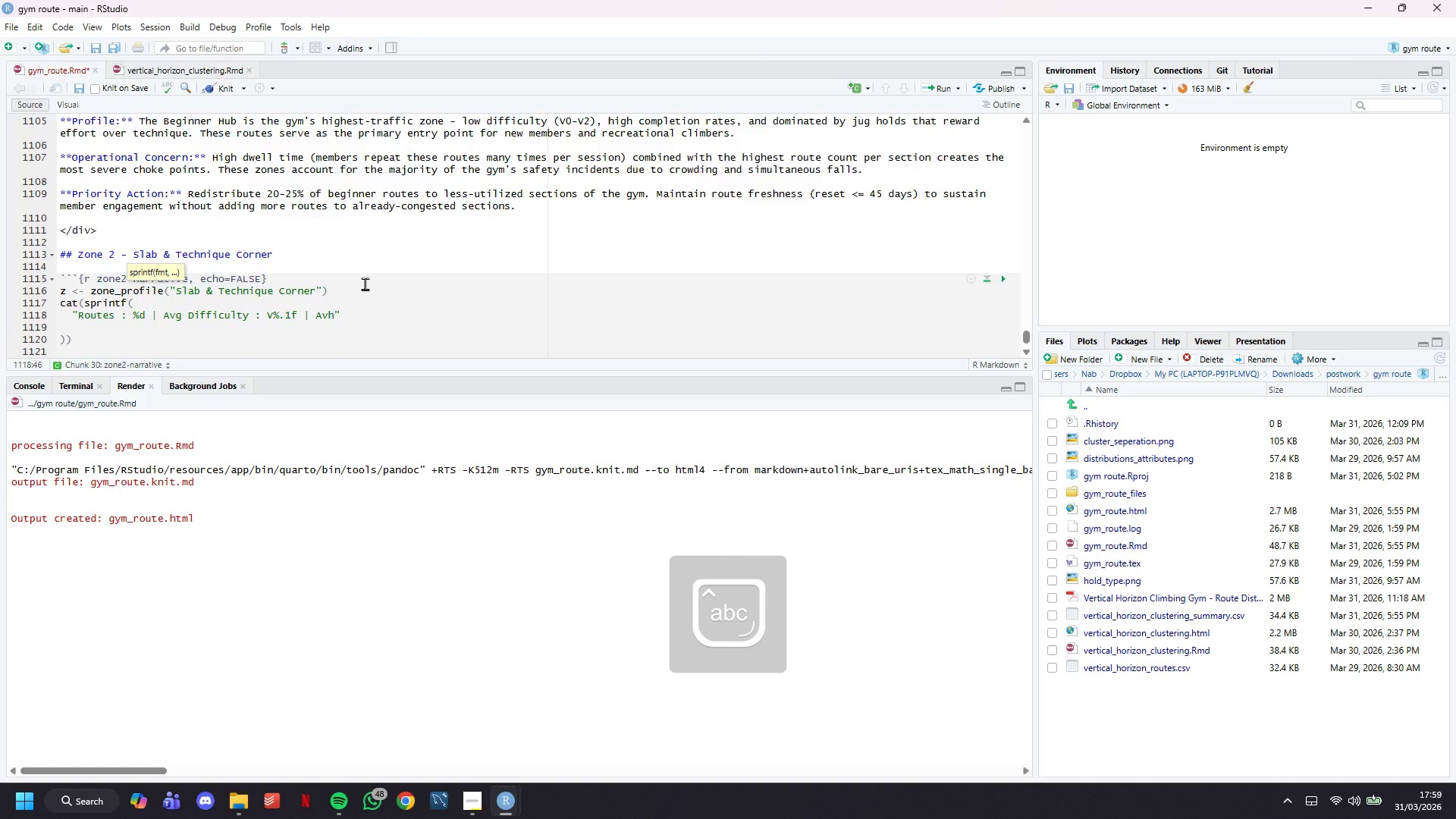 
scroll: coordinate [365, 284], scroll_direction: up, amount: 5.0
 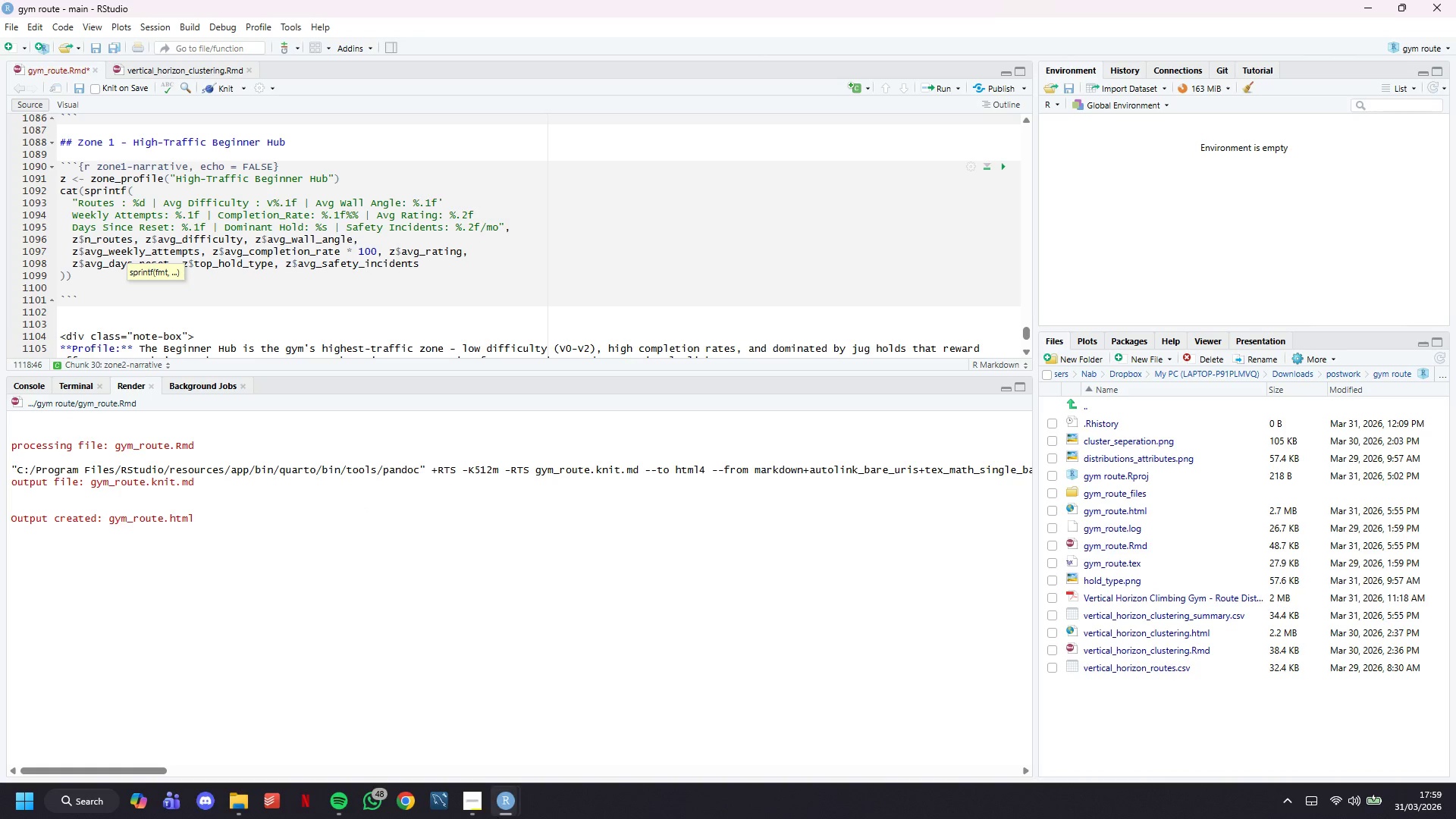 
left_click([588, 755])
 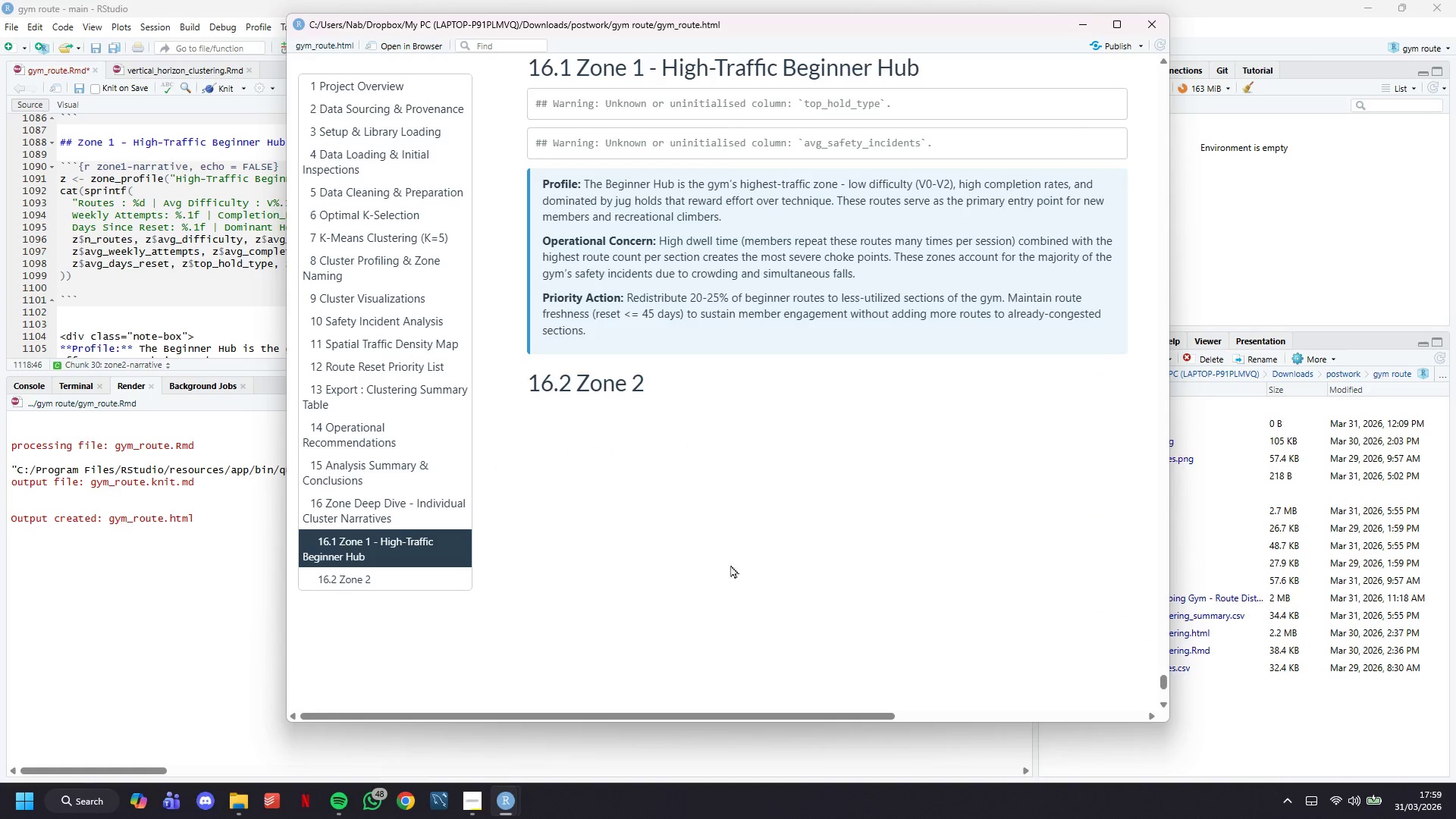 
scroll: coordinate [691, 445], scroll_direction: up, amount: 5.0
 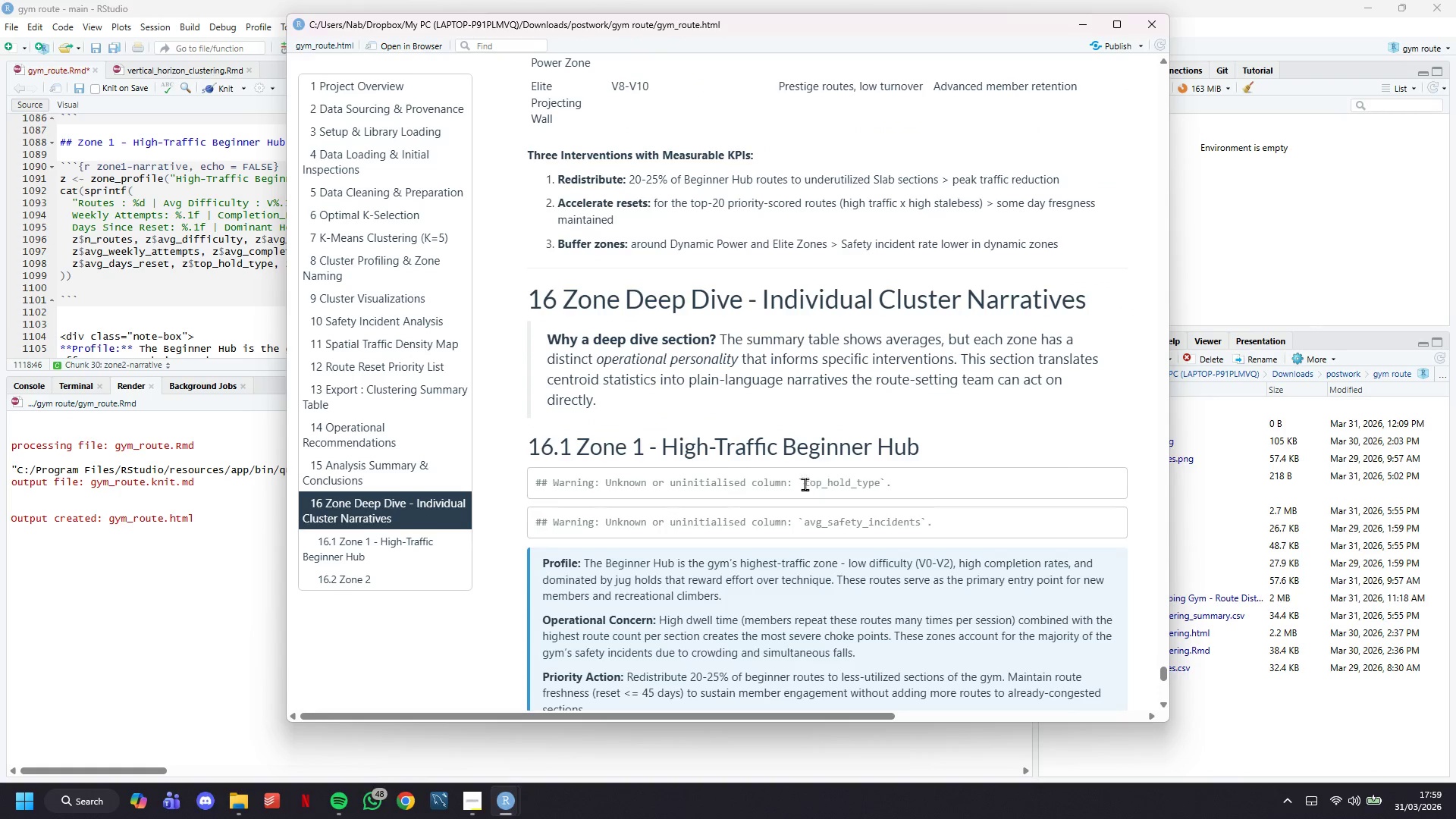 
left_click_drag(start_coordinate=[805, 481], to_coordinate=[880, 486])
 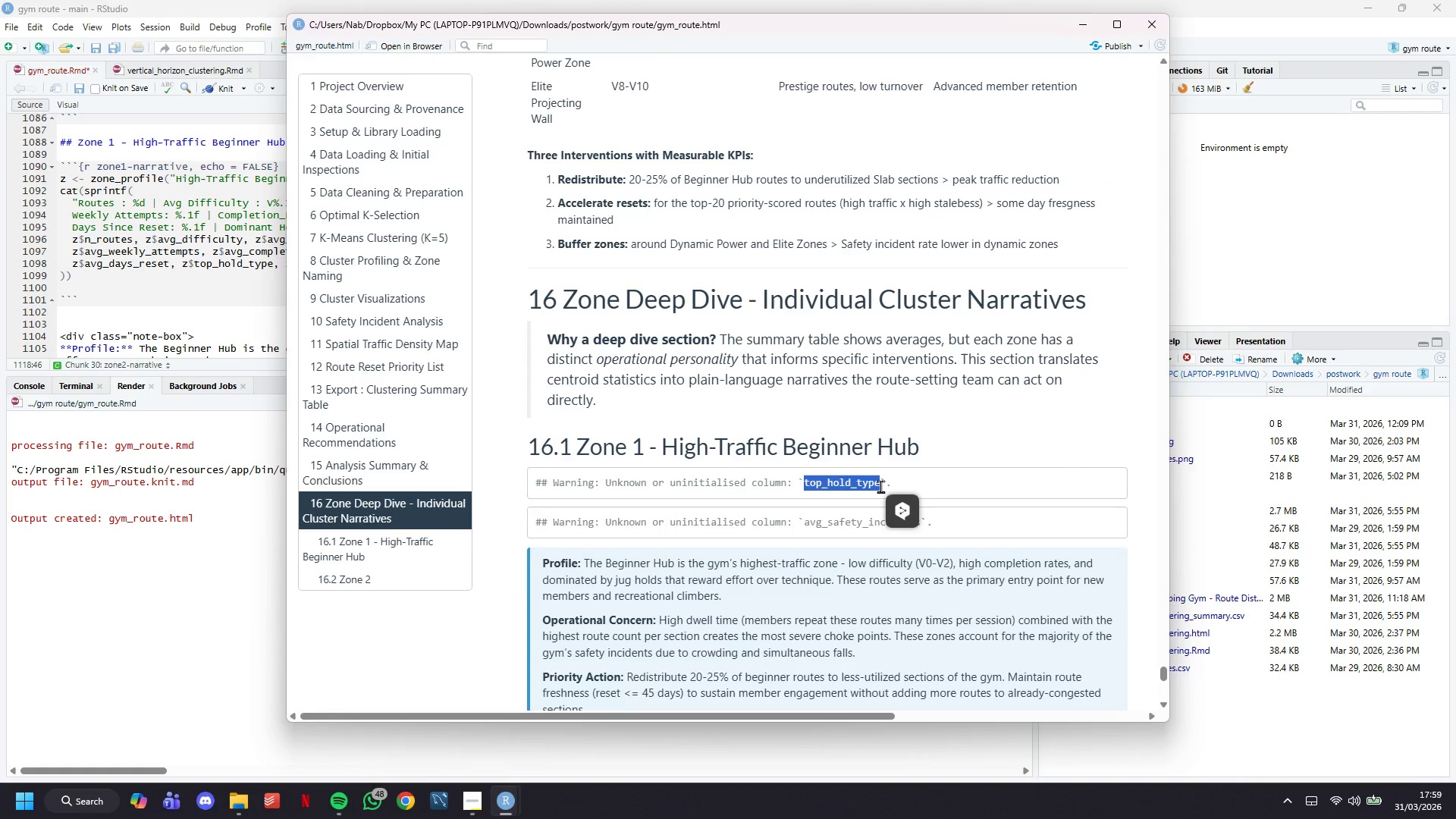 
key(Control+C)
 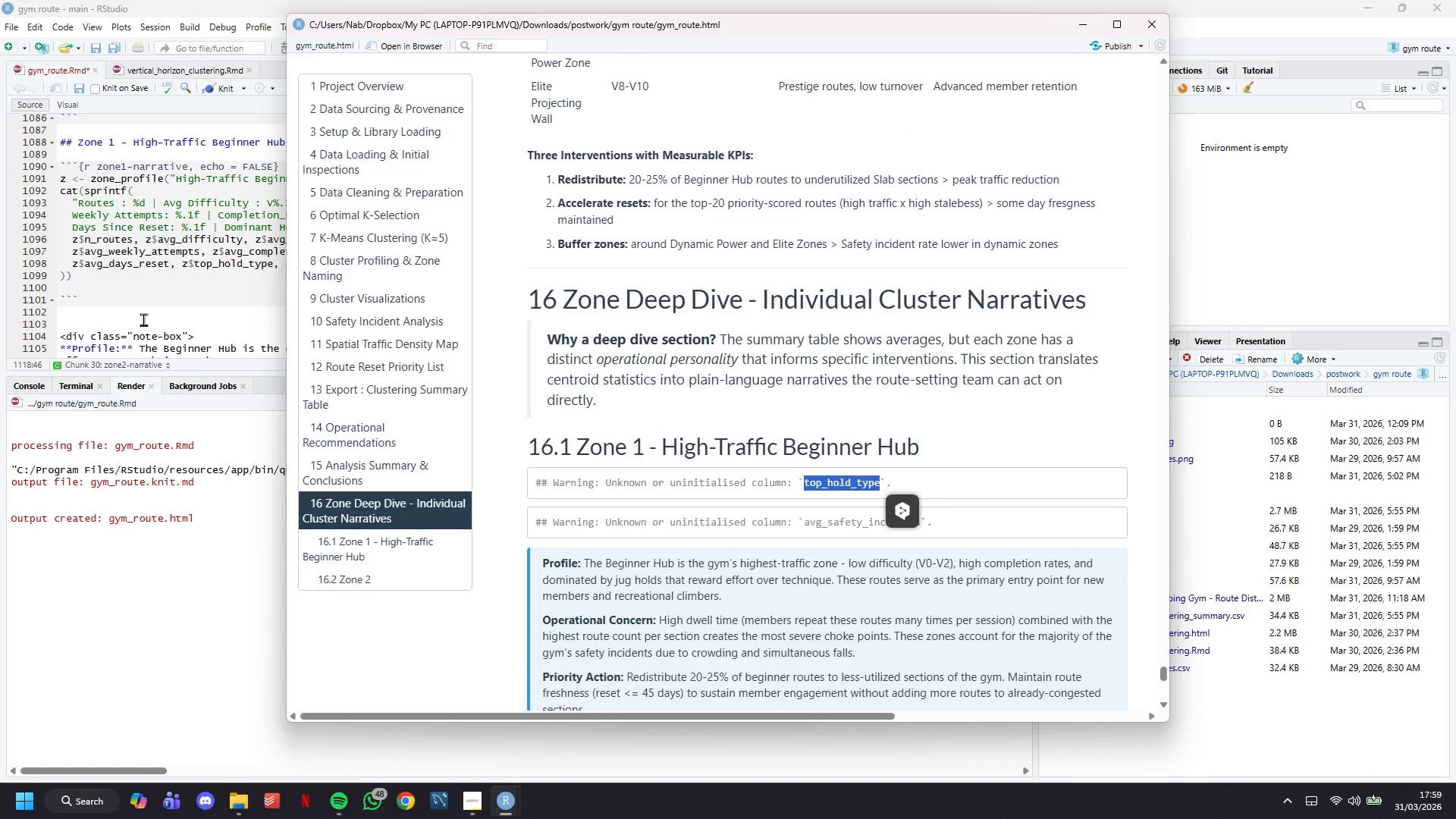 
left_click([145, 316])
 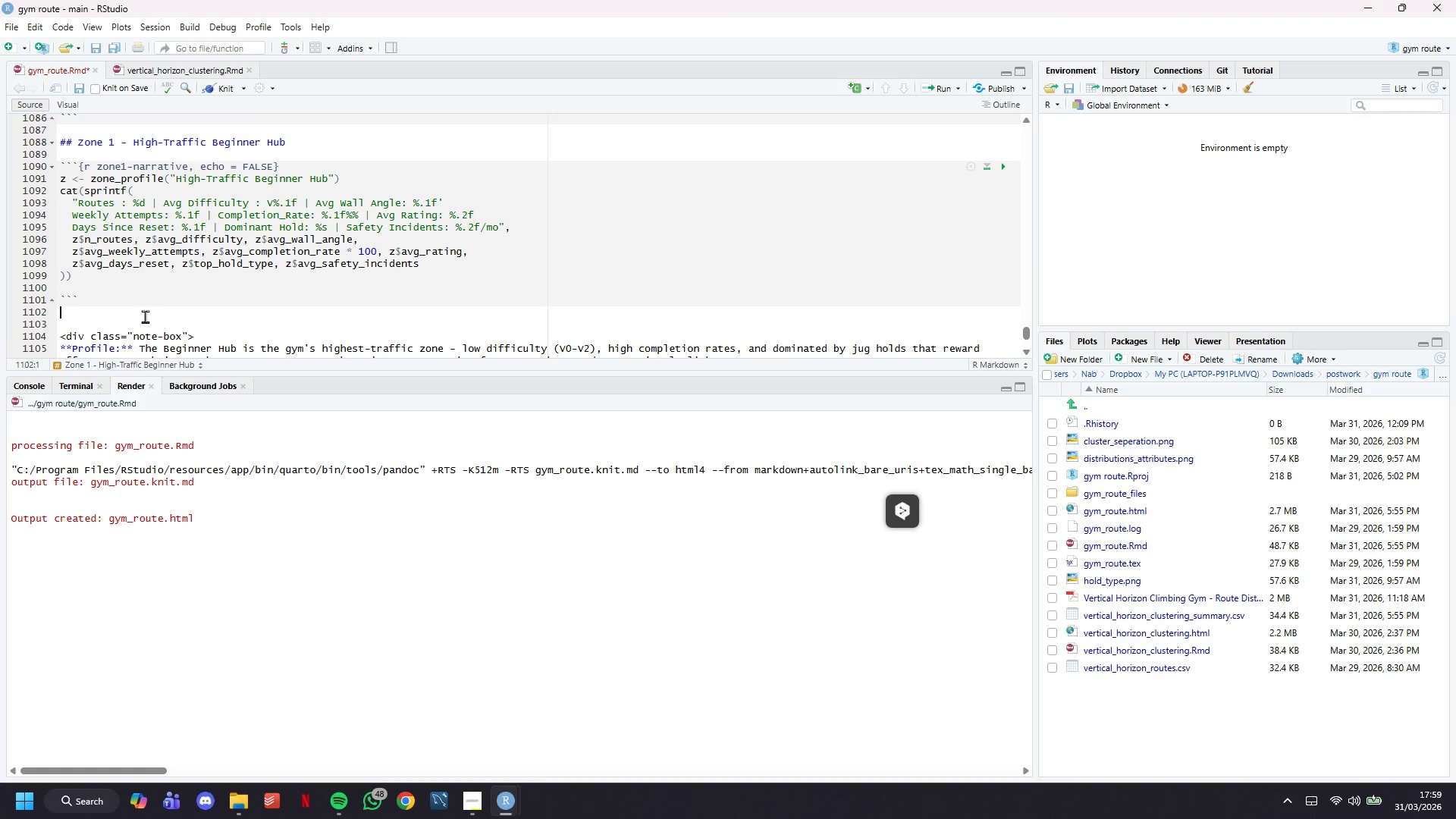 
key(Control+F)
 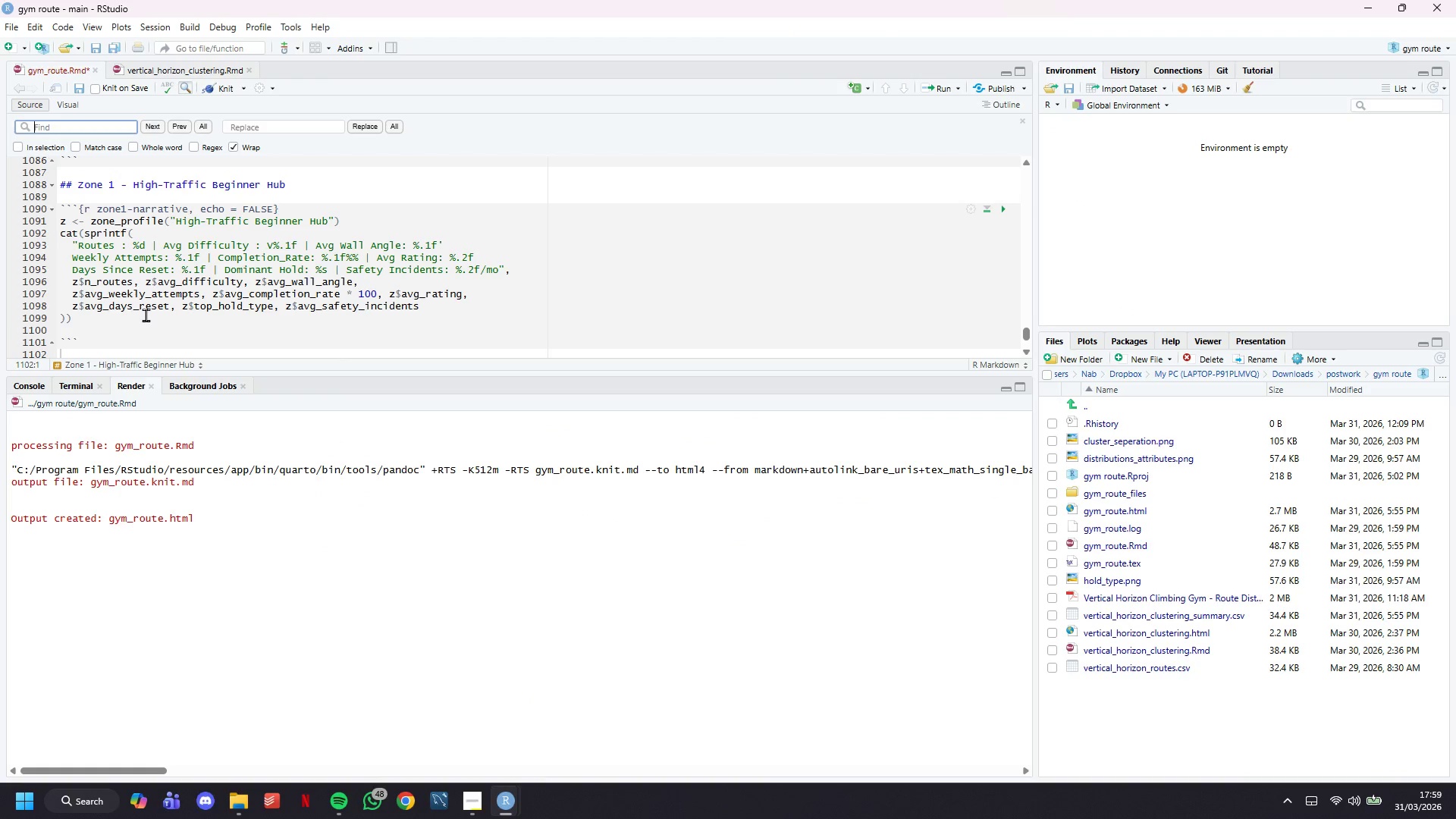 
key(T)
 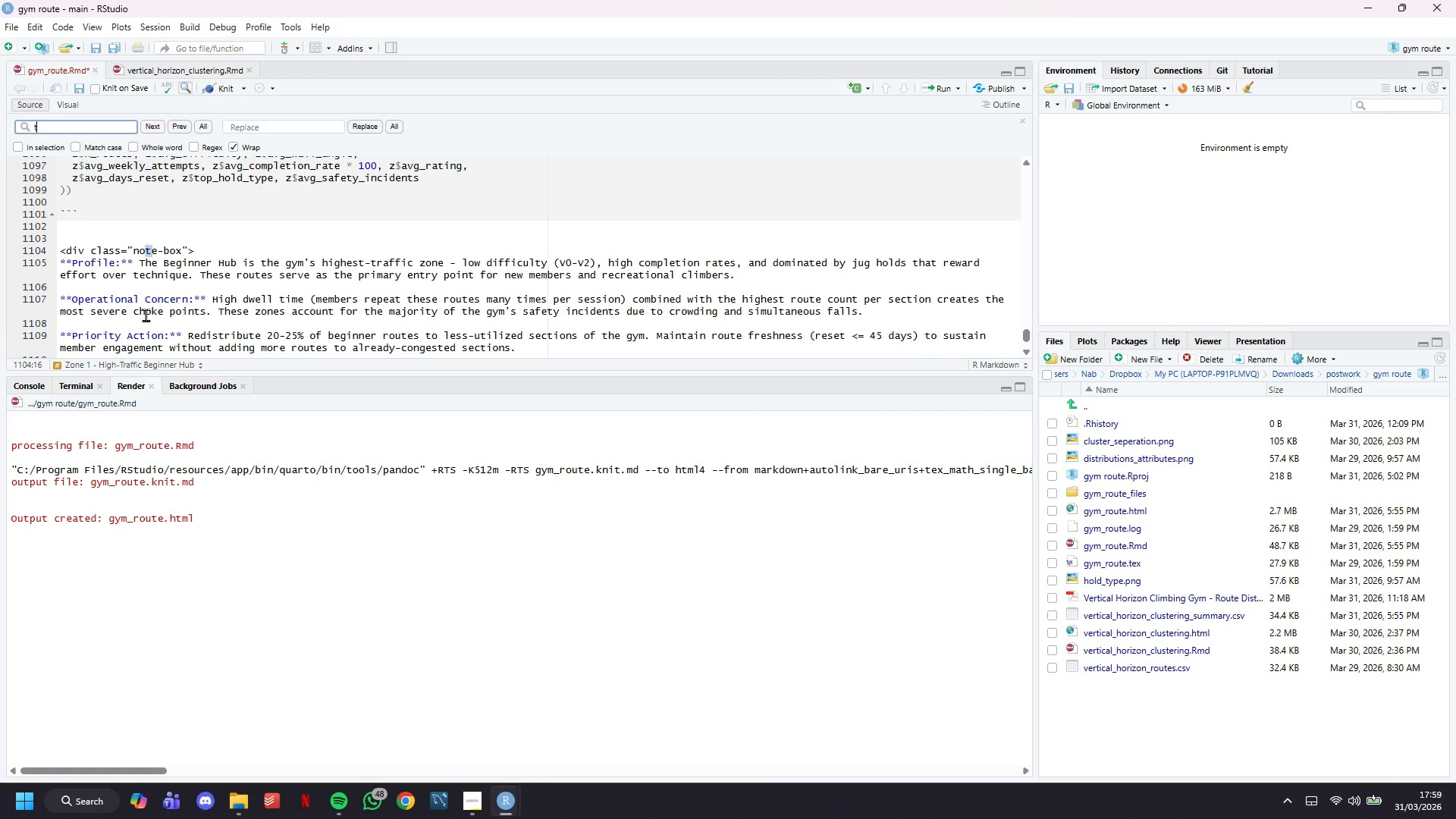 
key(Backspace)
 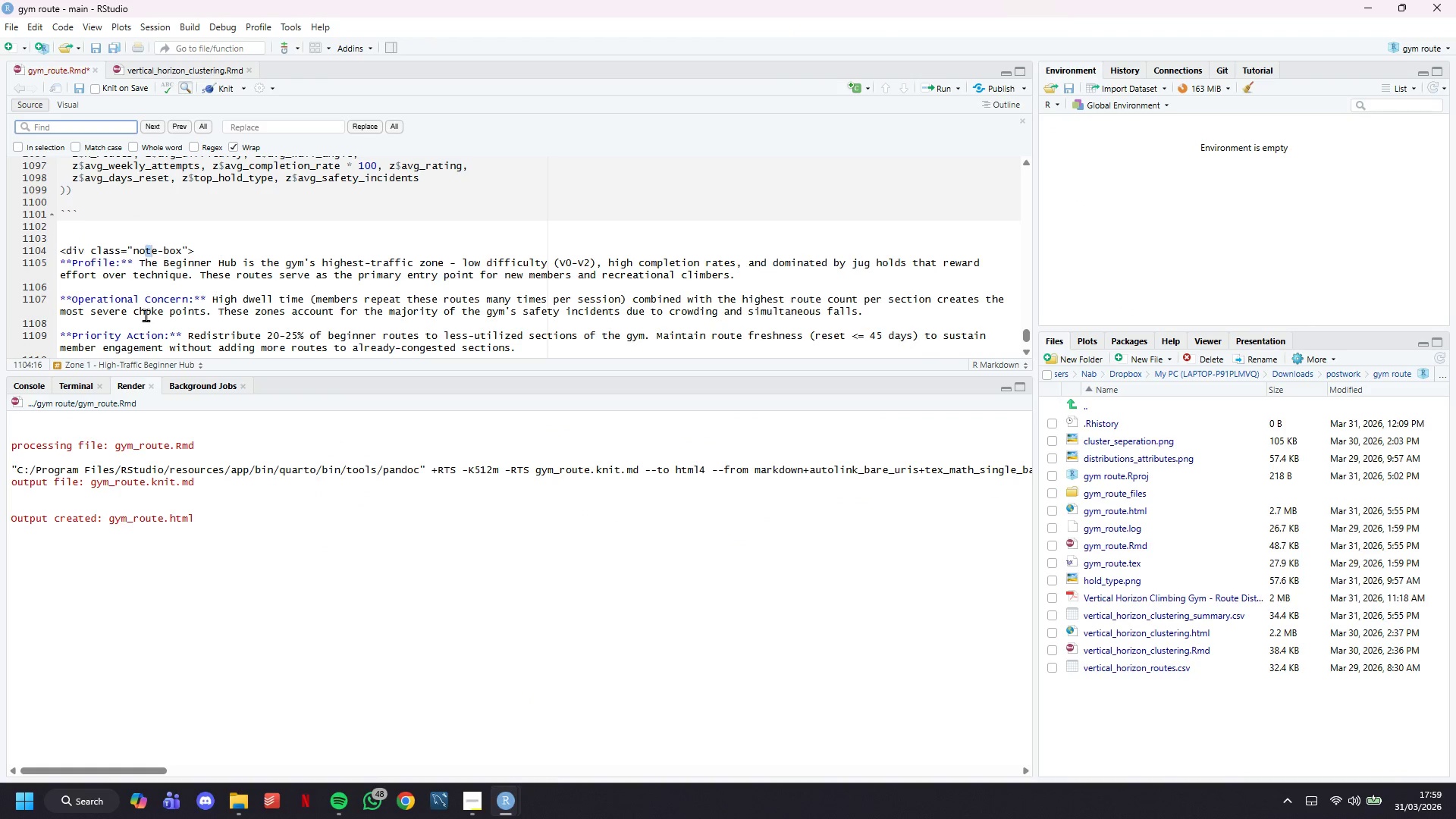 
key(Control+V)
 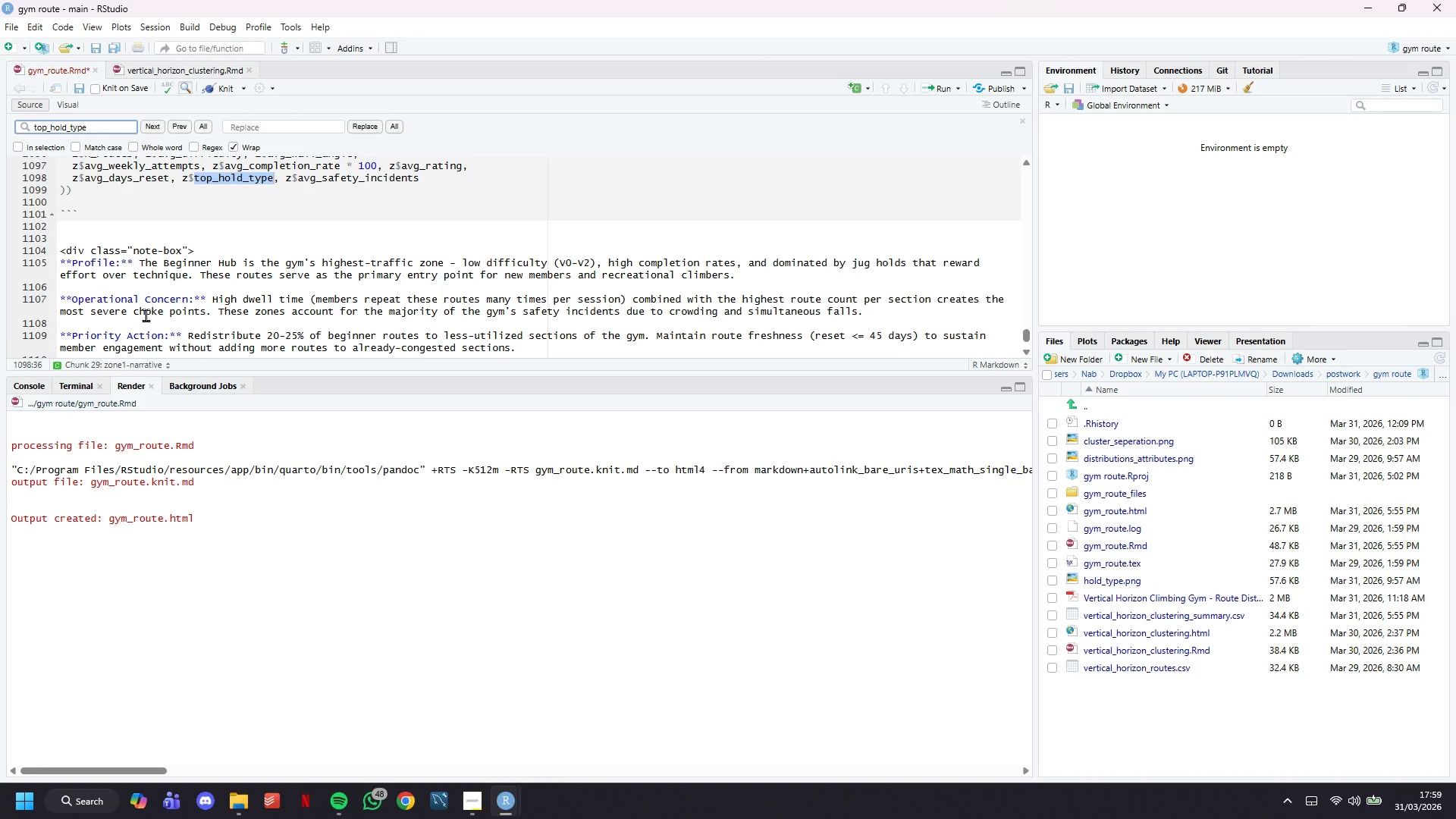 
key(Enter)
 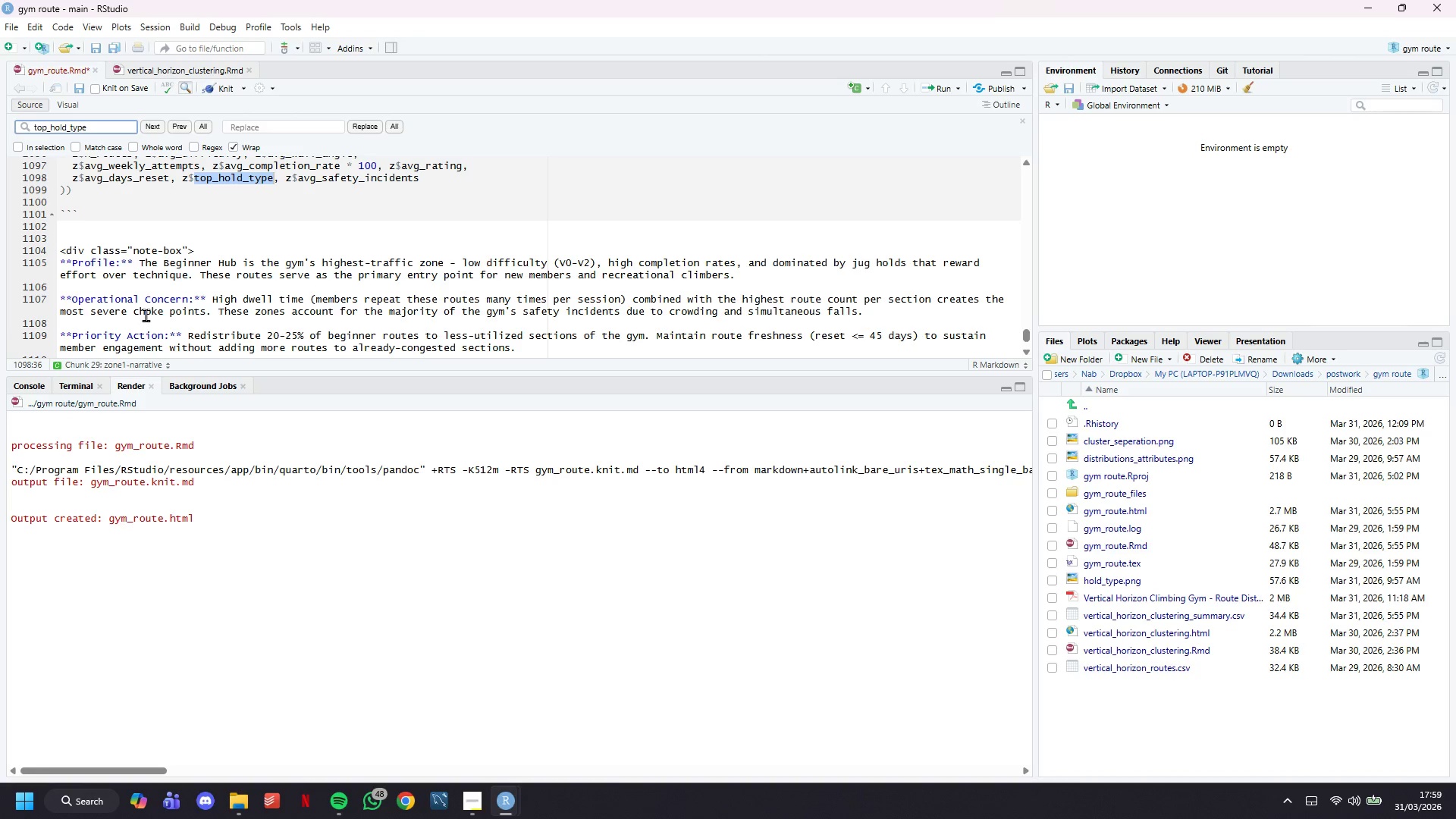 
key(Enter)
 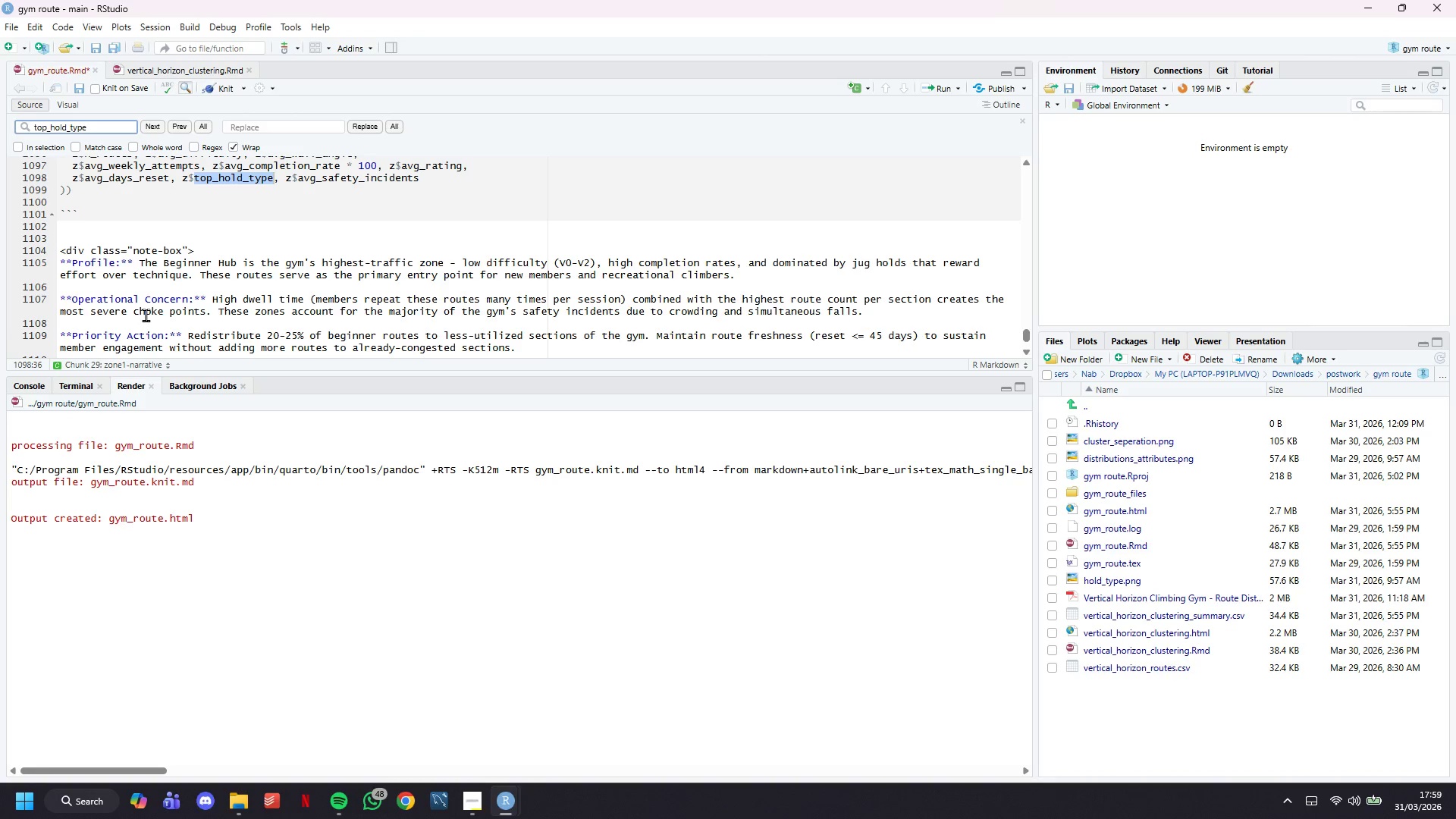 
wait(6.83)
 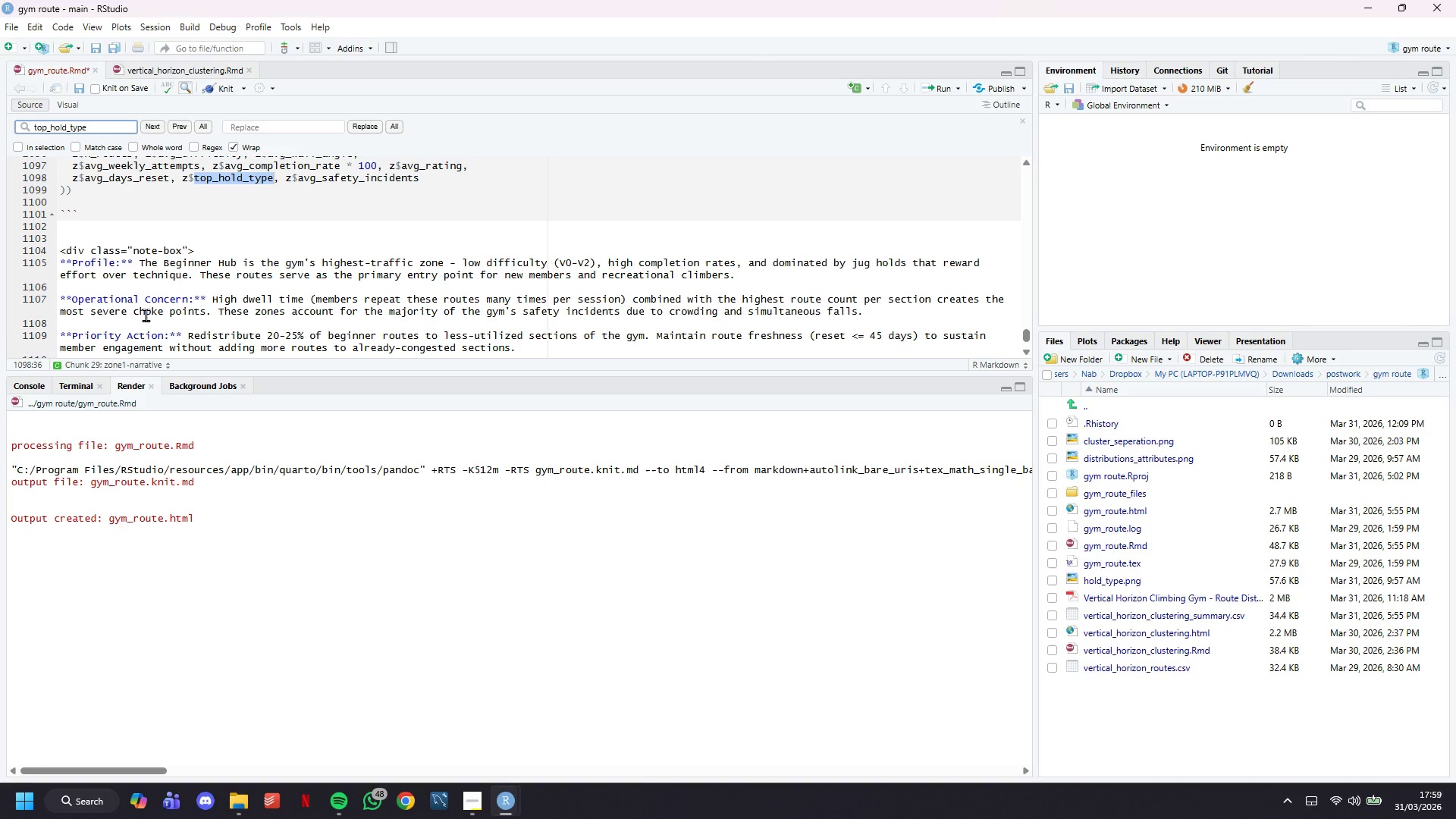 
left_click([408, 210])
 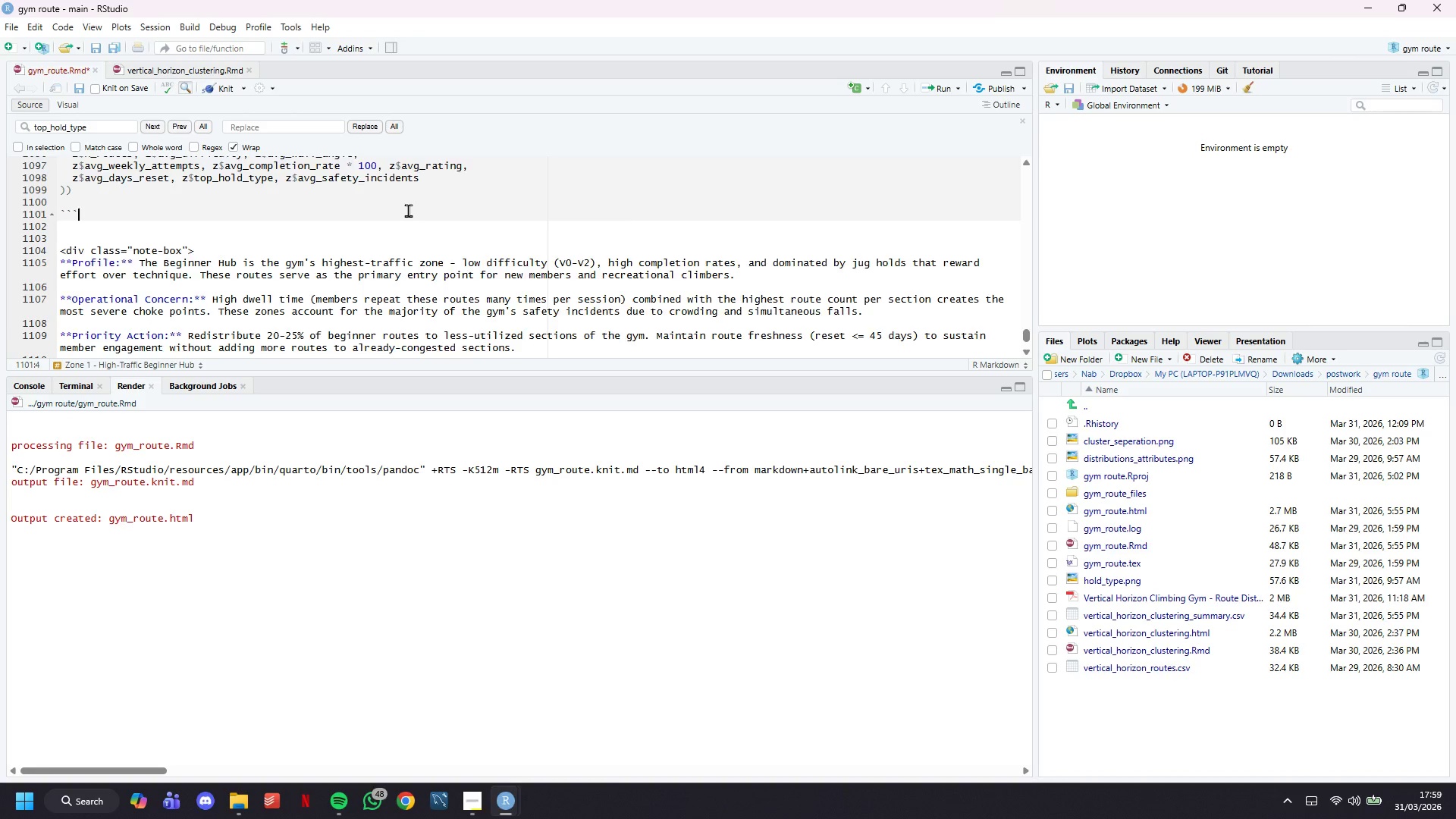 
scroll: coordinate [408, 210], scroll_direction: down, amount: 9.0
 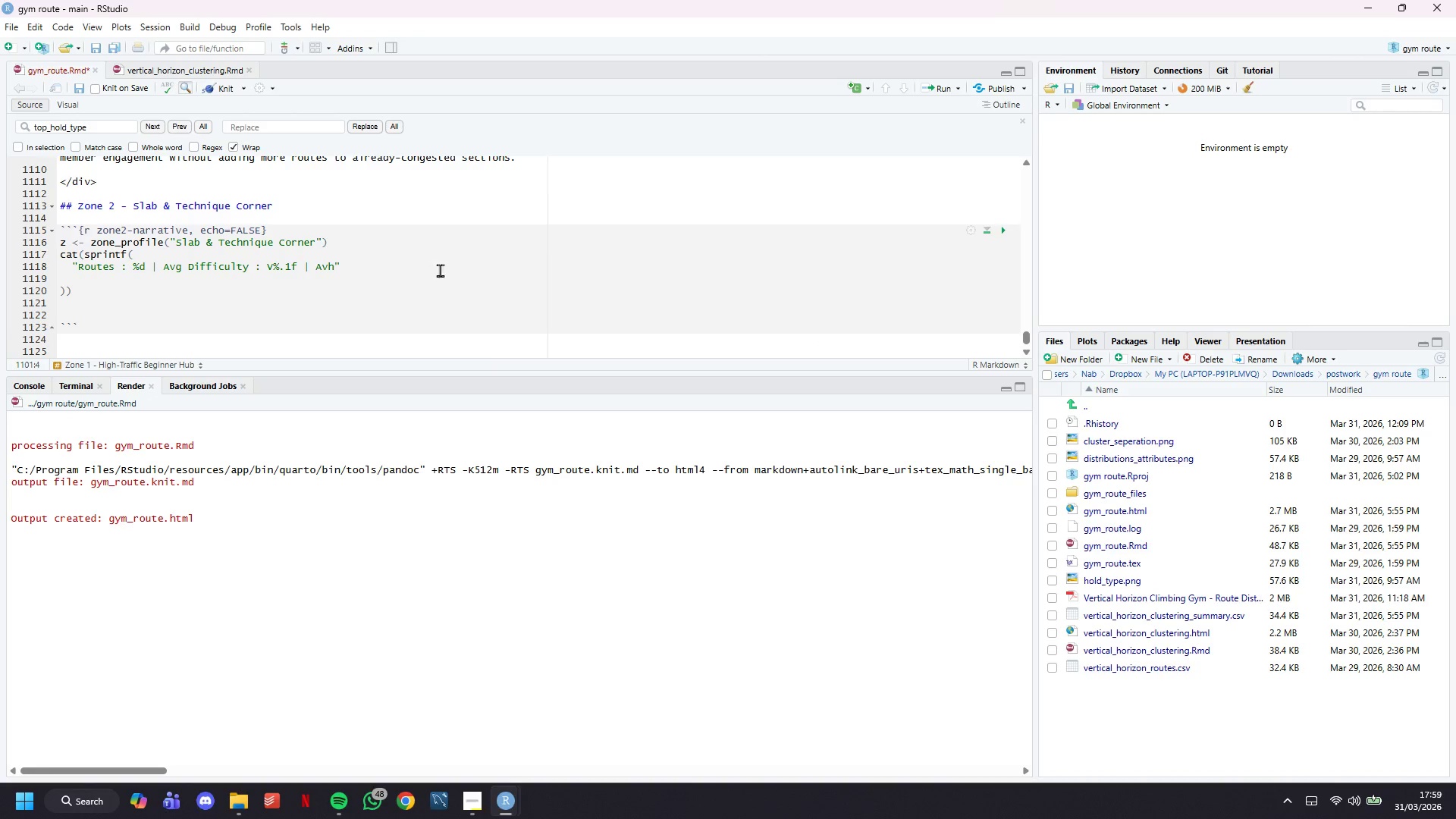 
left_click([438, 264])
 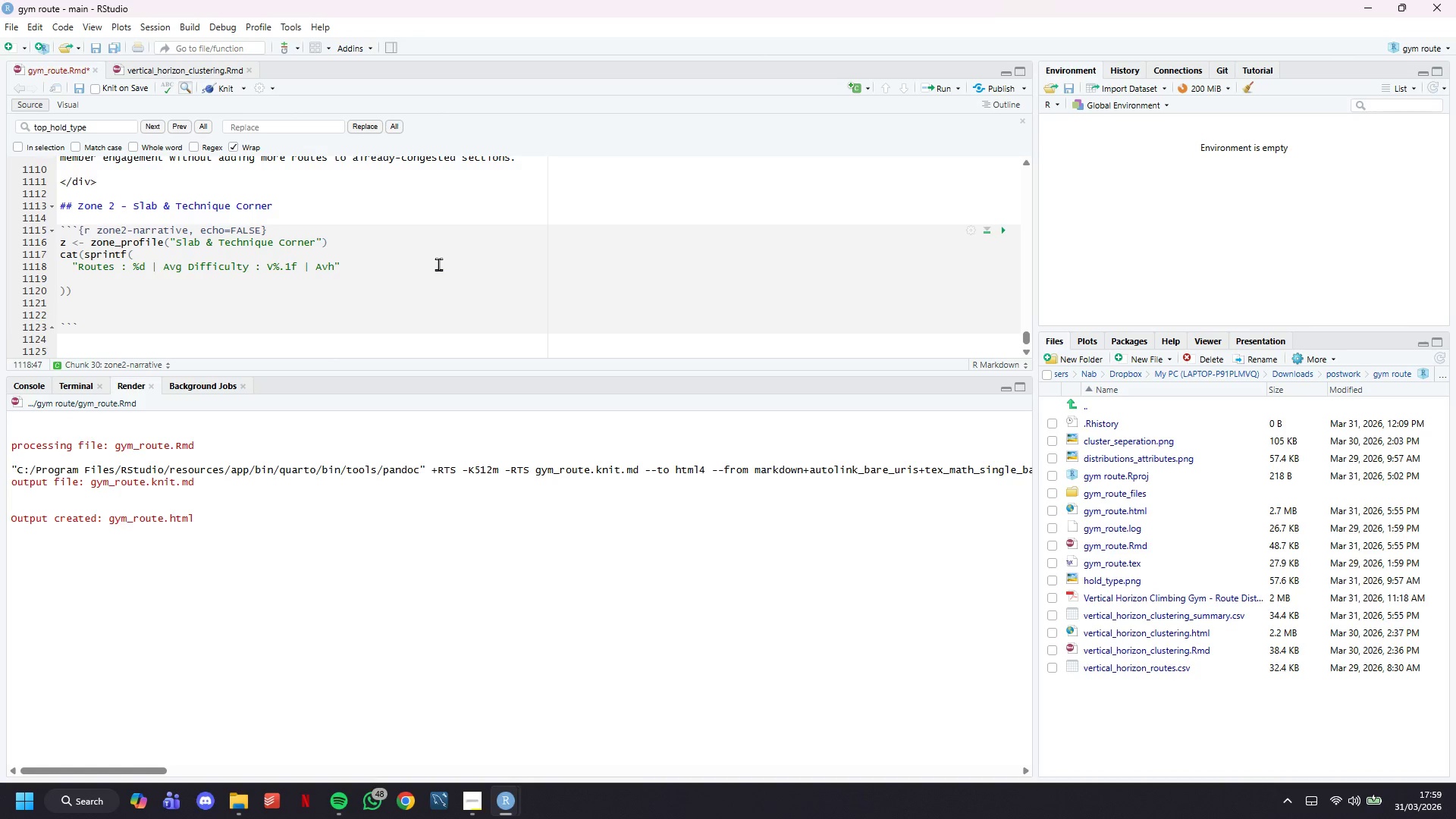 
key(ArrowLeft)
 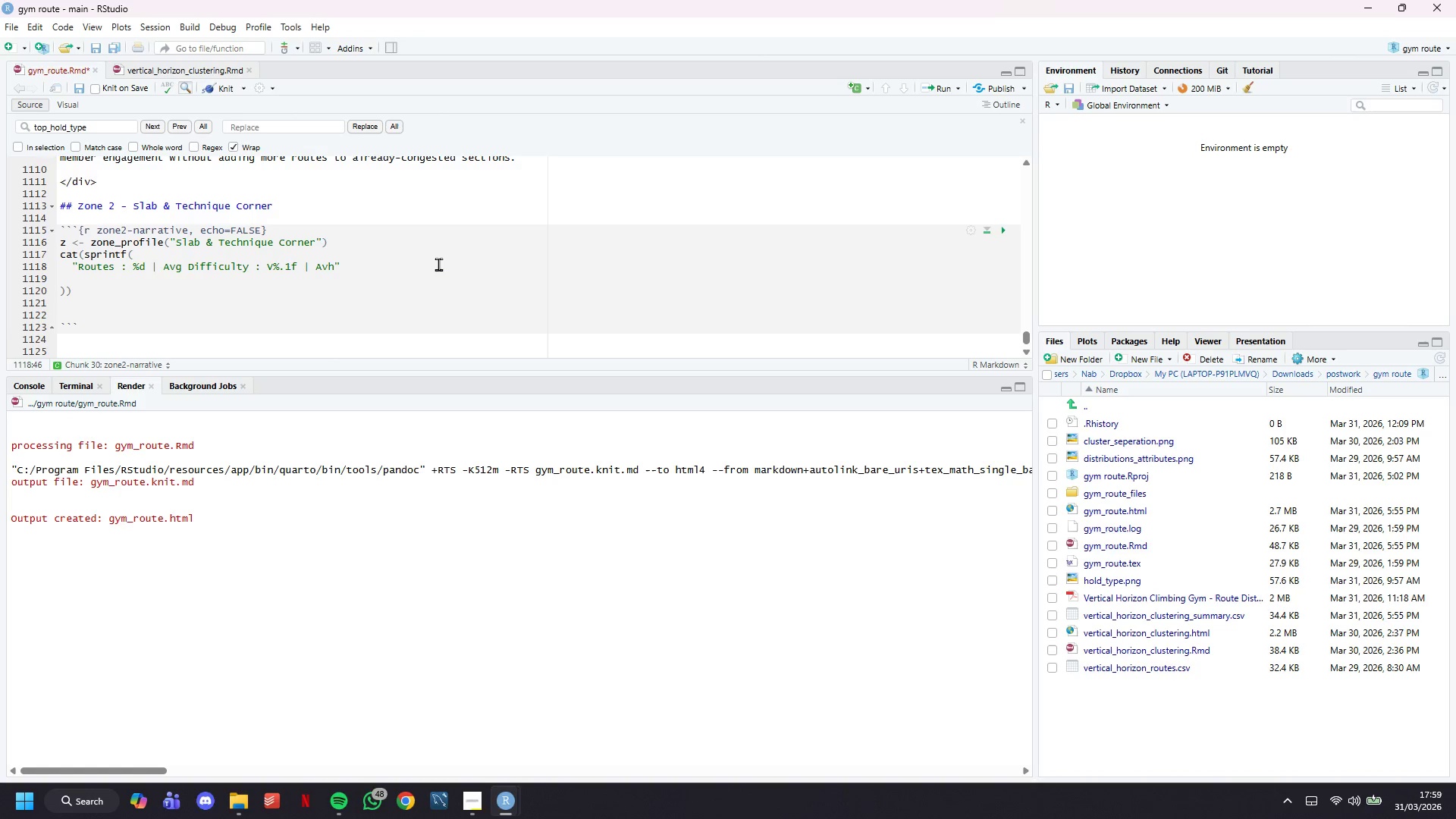 
key(ArrowLeft)
 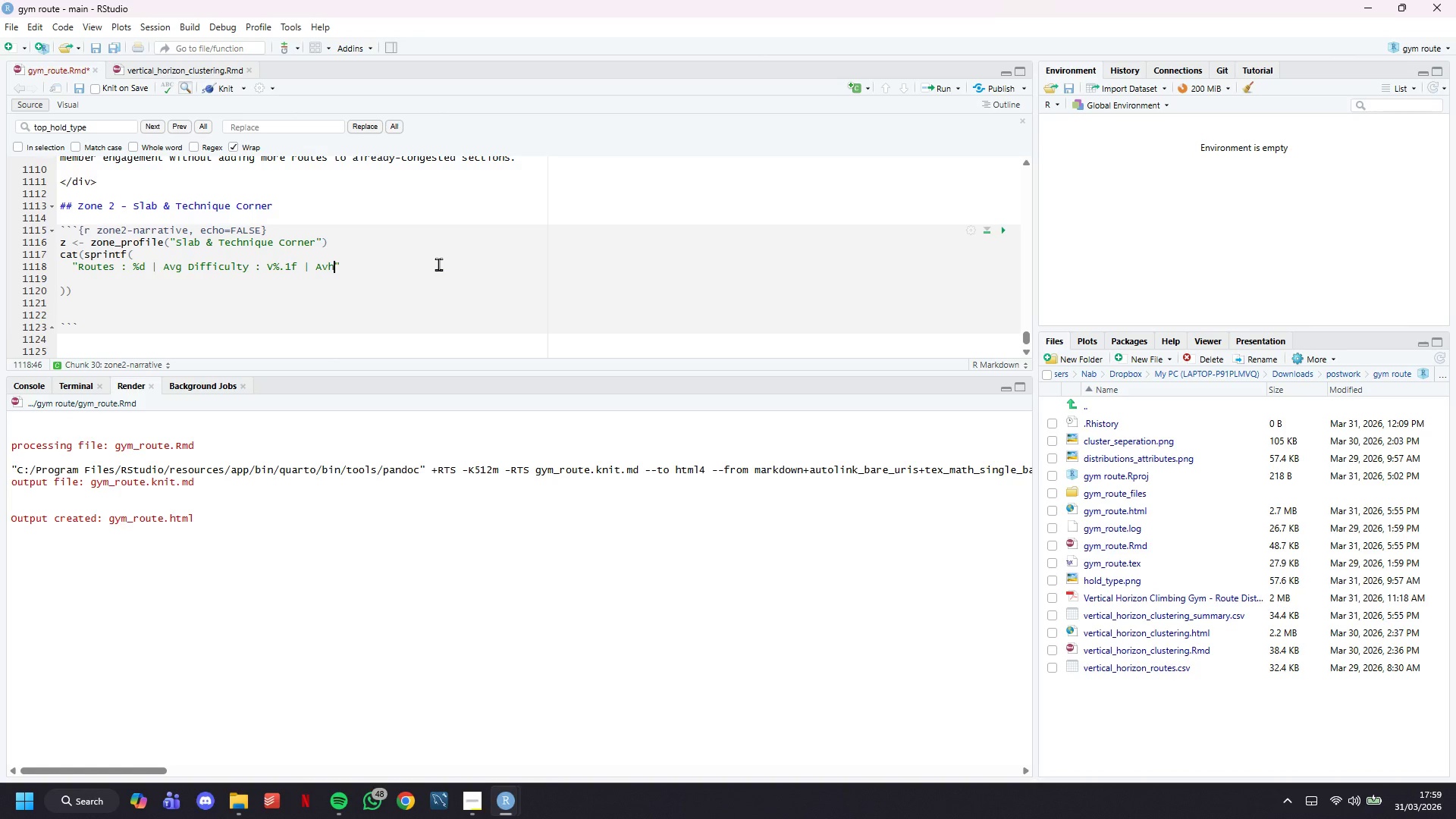 
key(ArrowRight)
 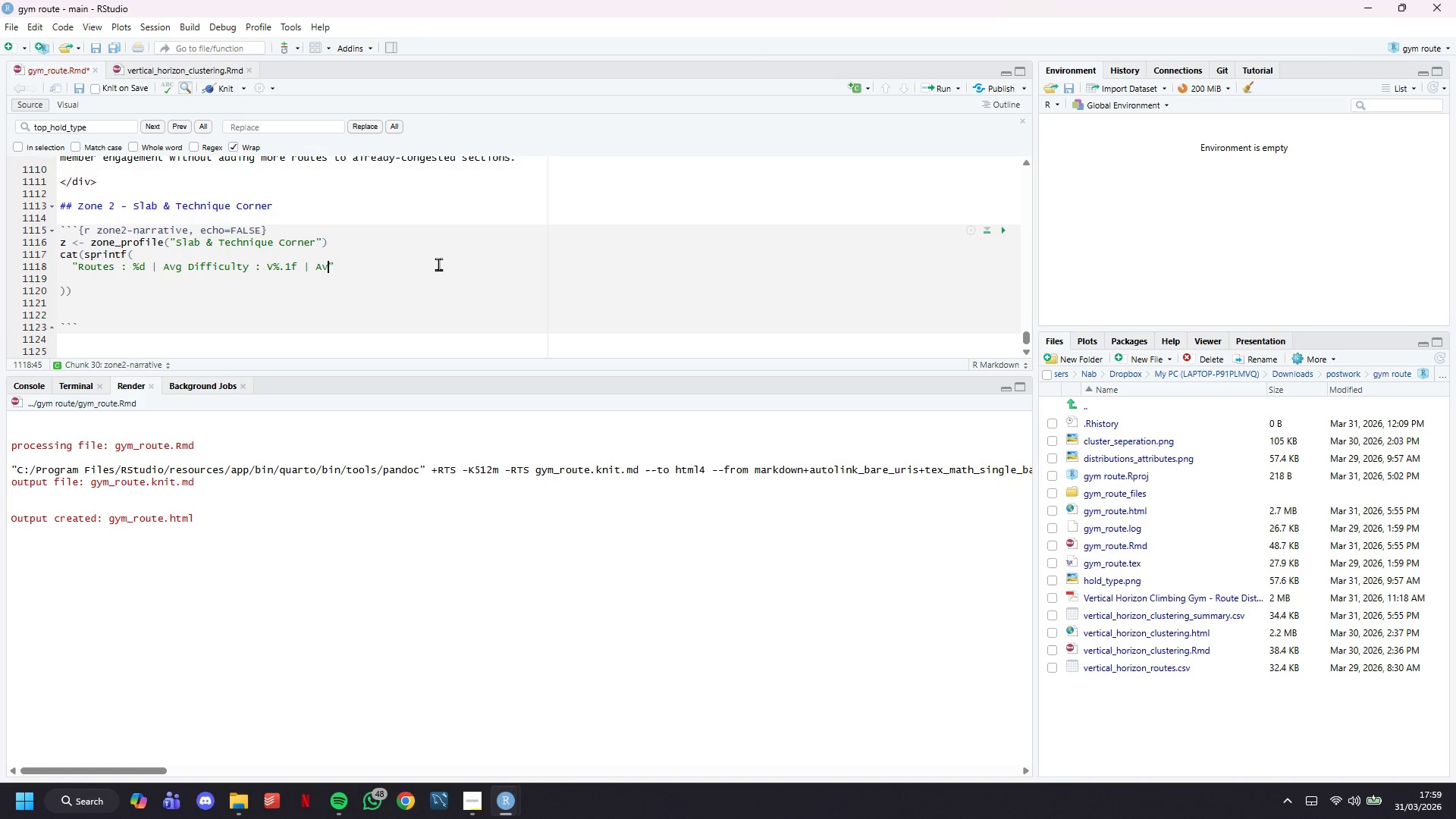 
key(Backspace)
type(g Wall Angek)
key(Backspace)
key(Backspace)
type(le)
 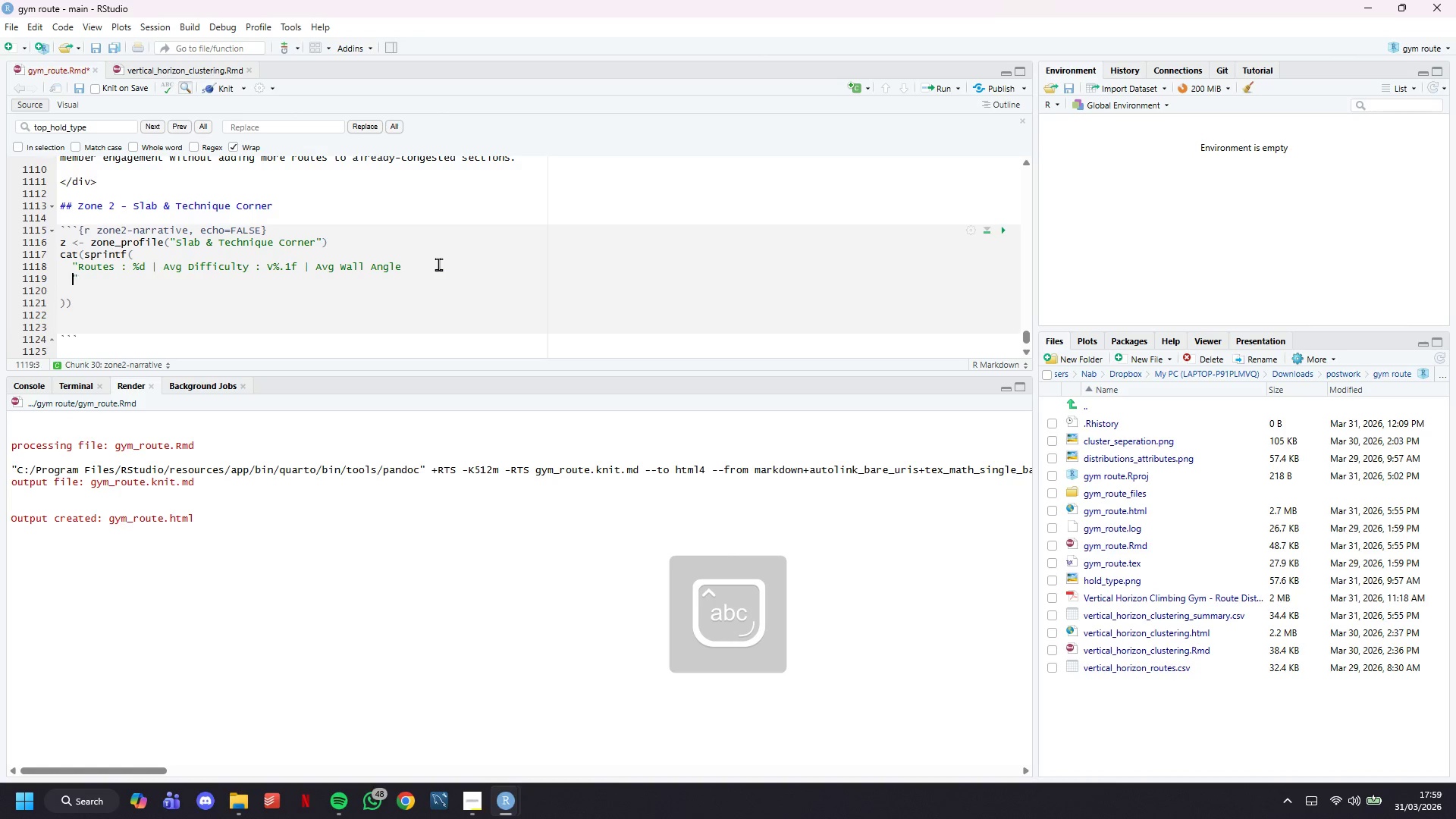 
key(Enter)
 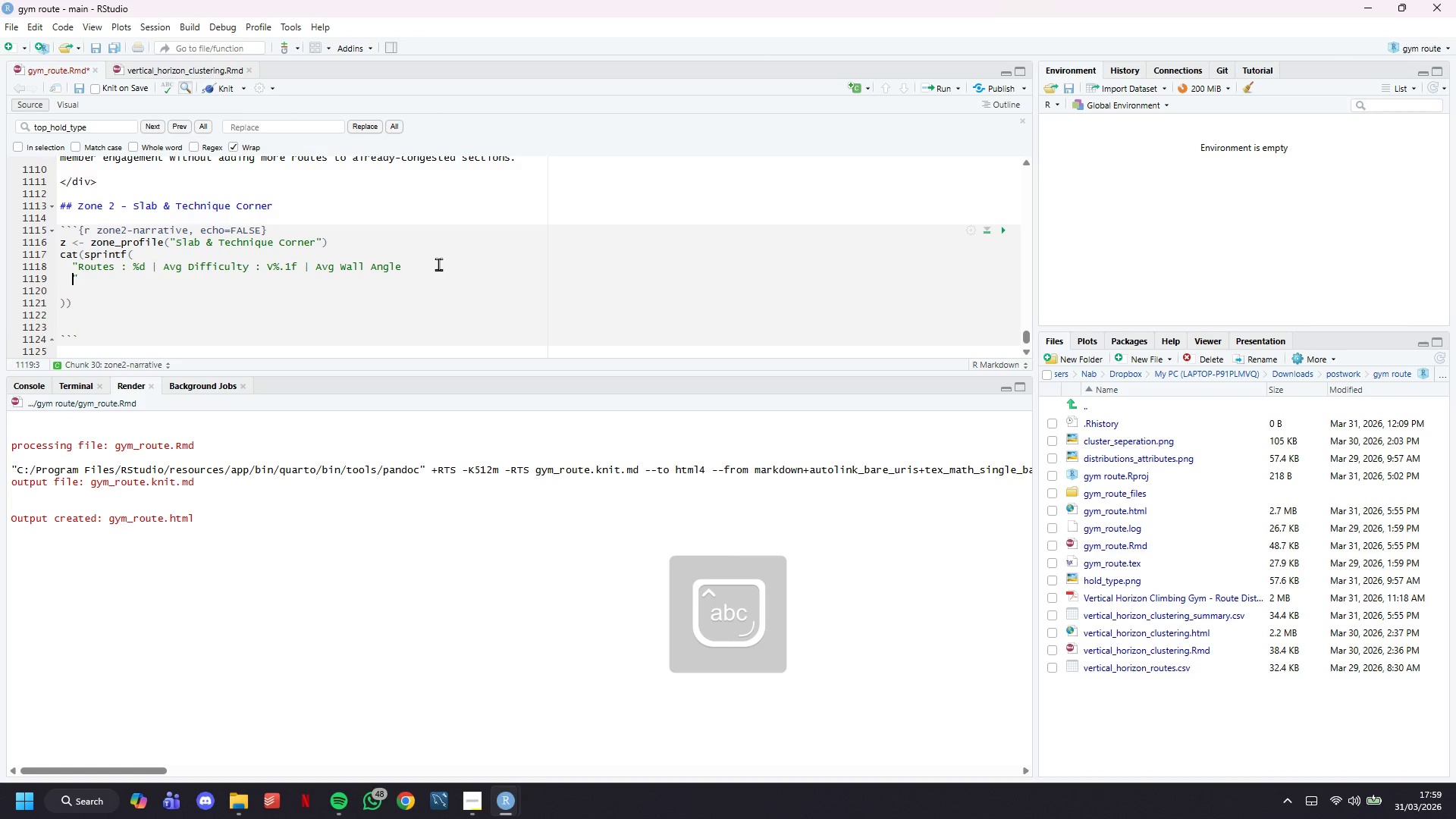 
key(Enter)
 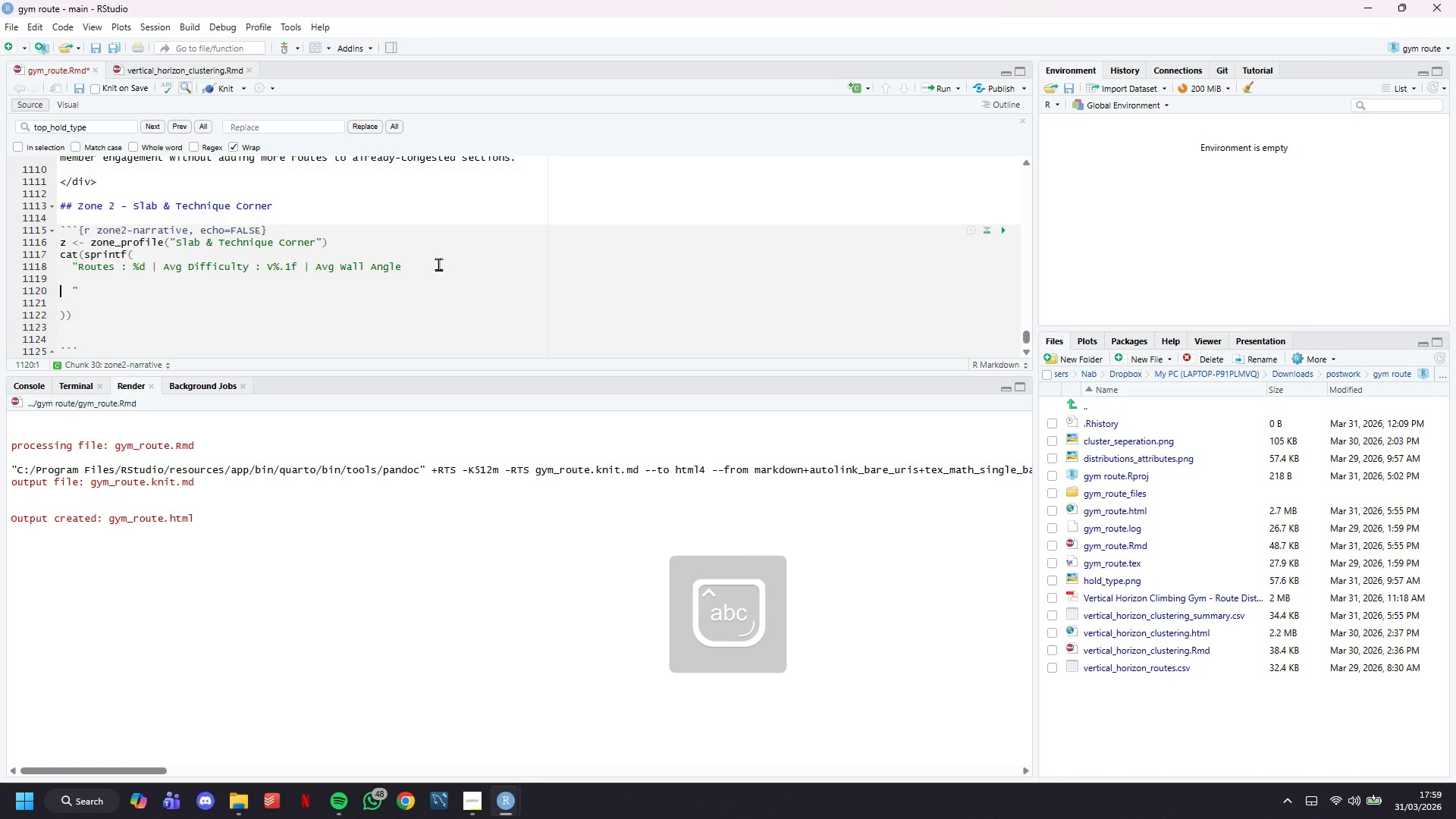 
key(ArrowLeft)
 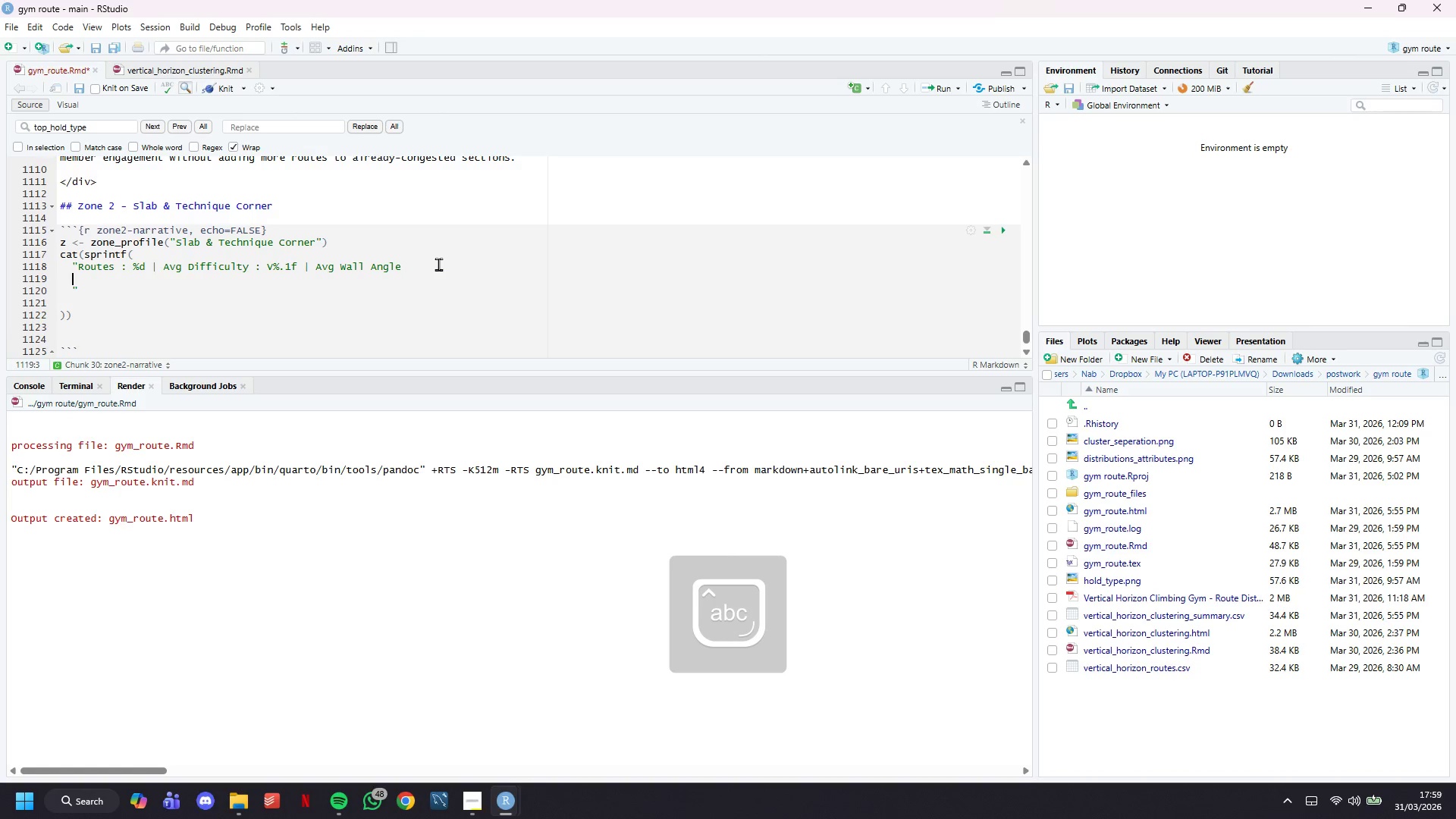 
key(ArrowLeft)
 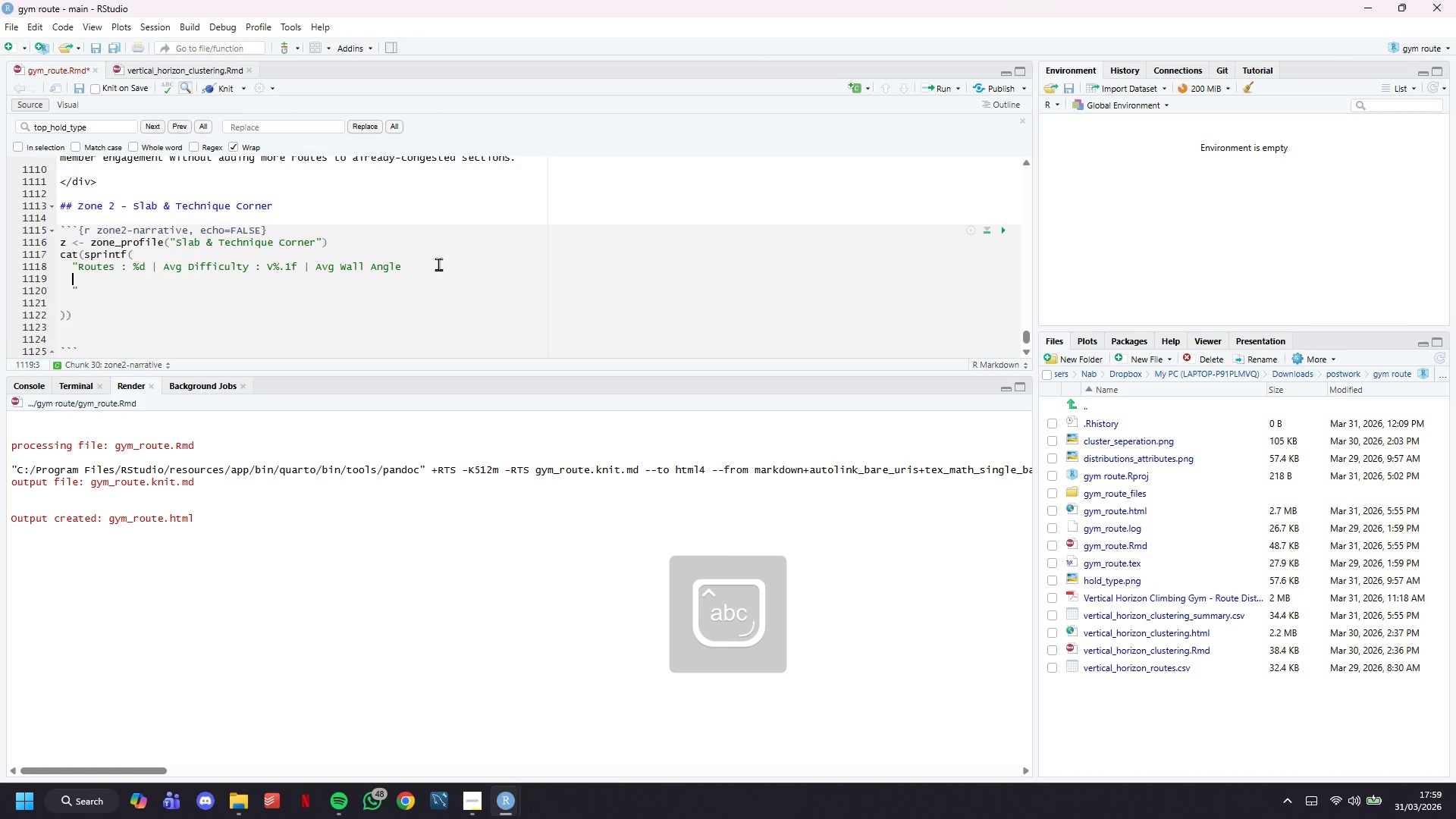 
key(ArrowLeft)
 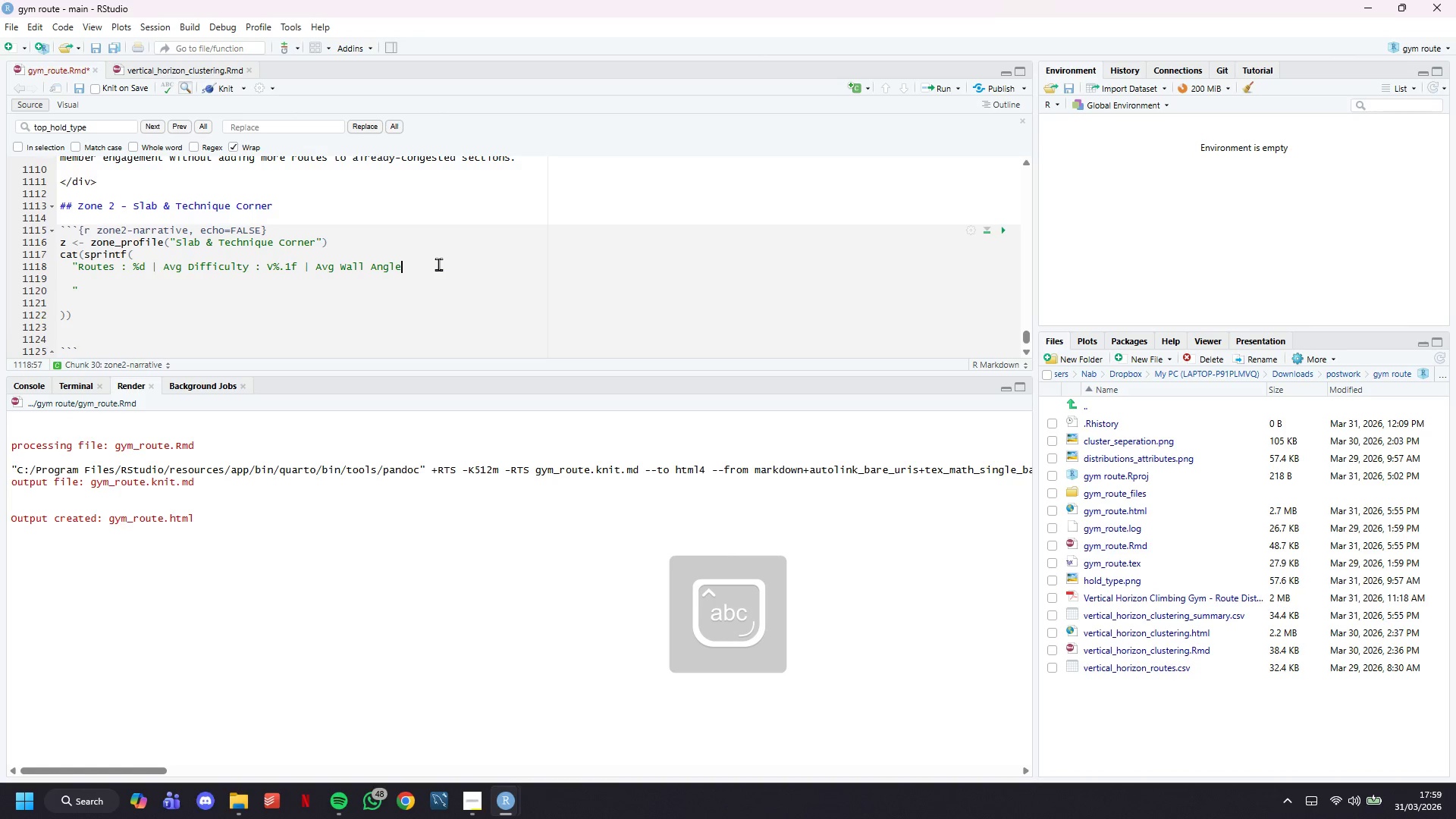 
key(ArrowLeft)
 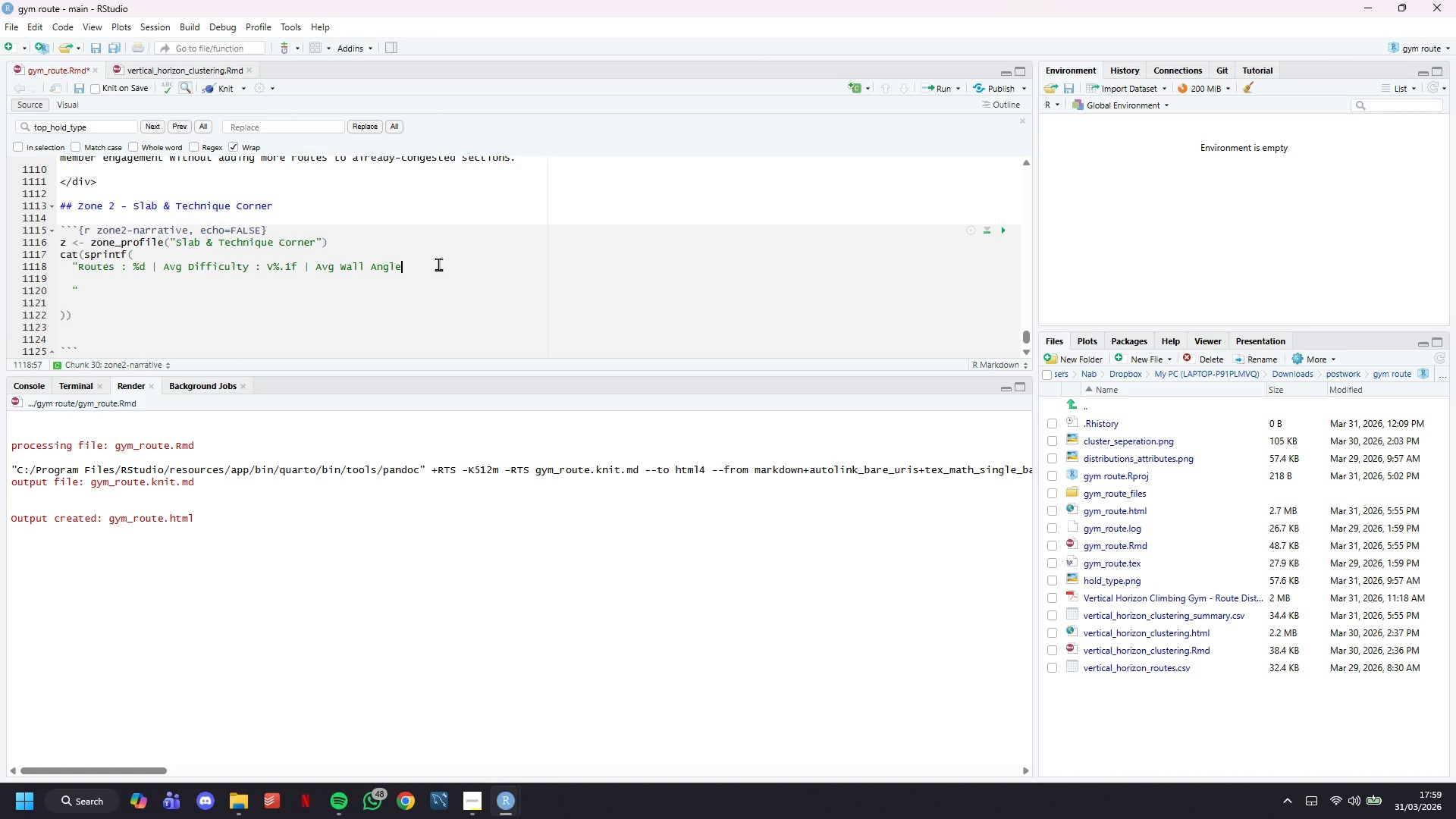 
type(: %.1f')
 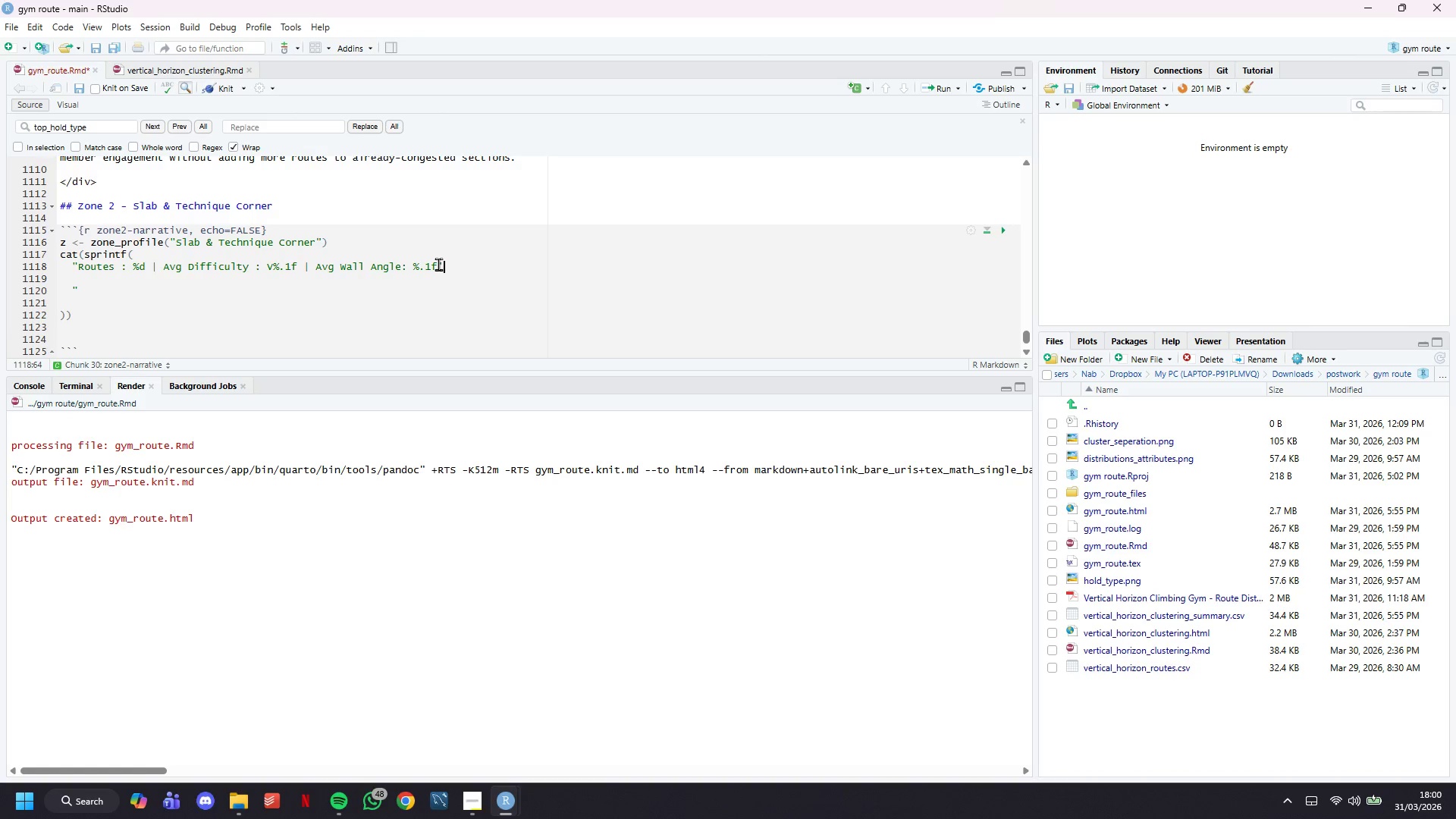 
key(Enter)
 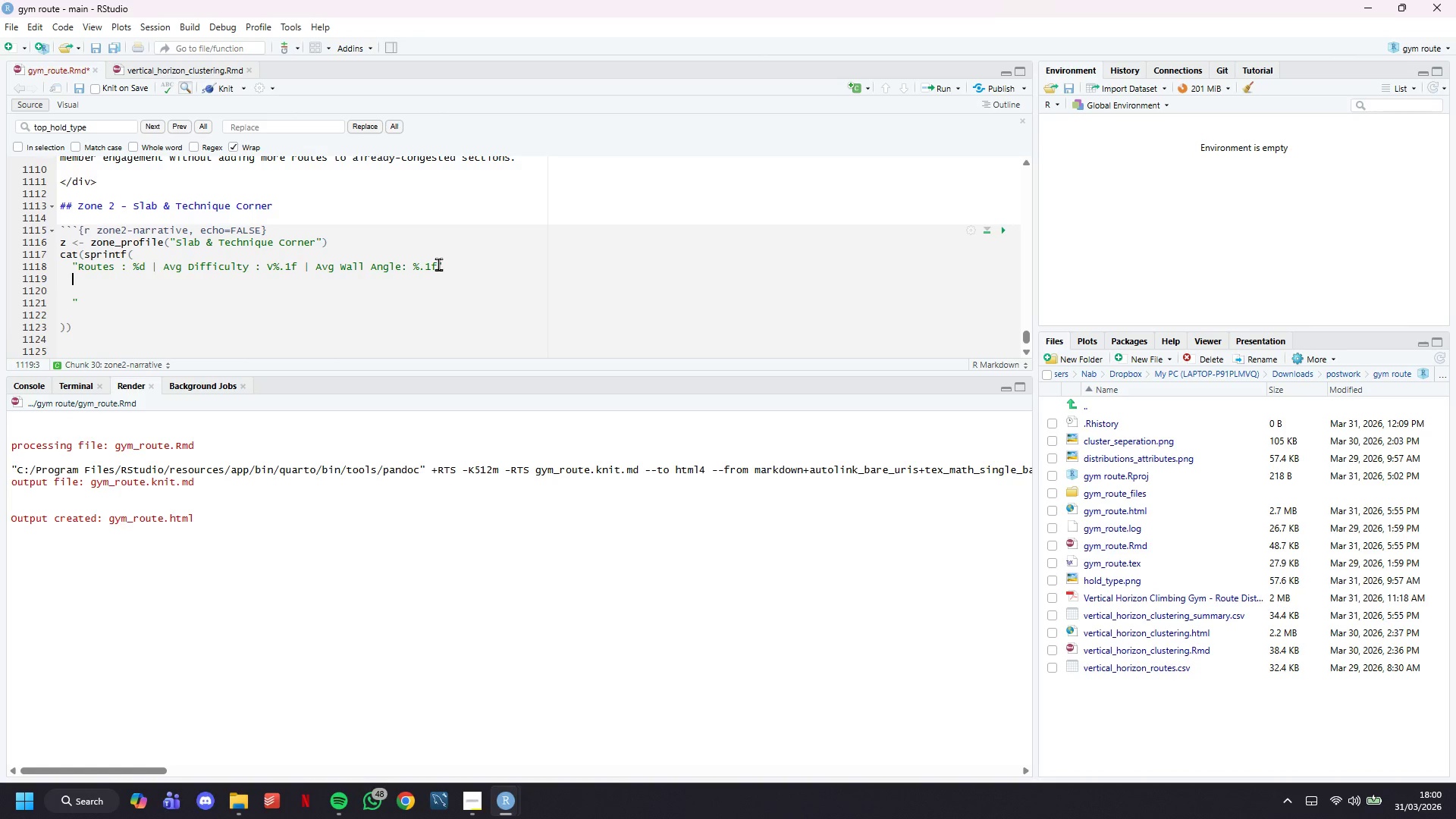 
type(Weekly Attempts: %.1f | Completion Rate 5.)
 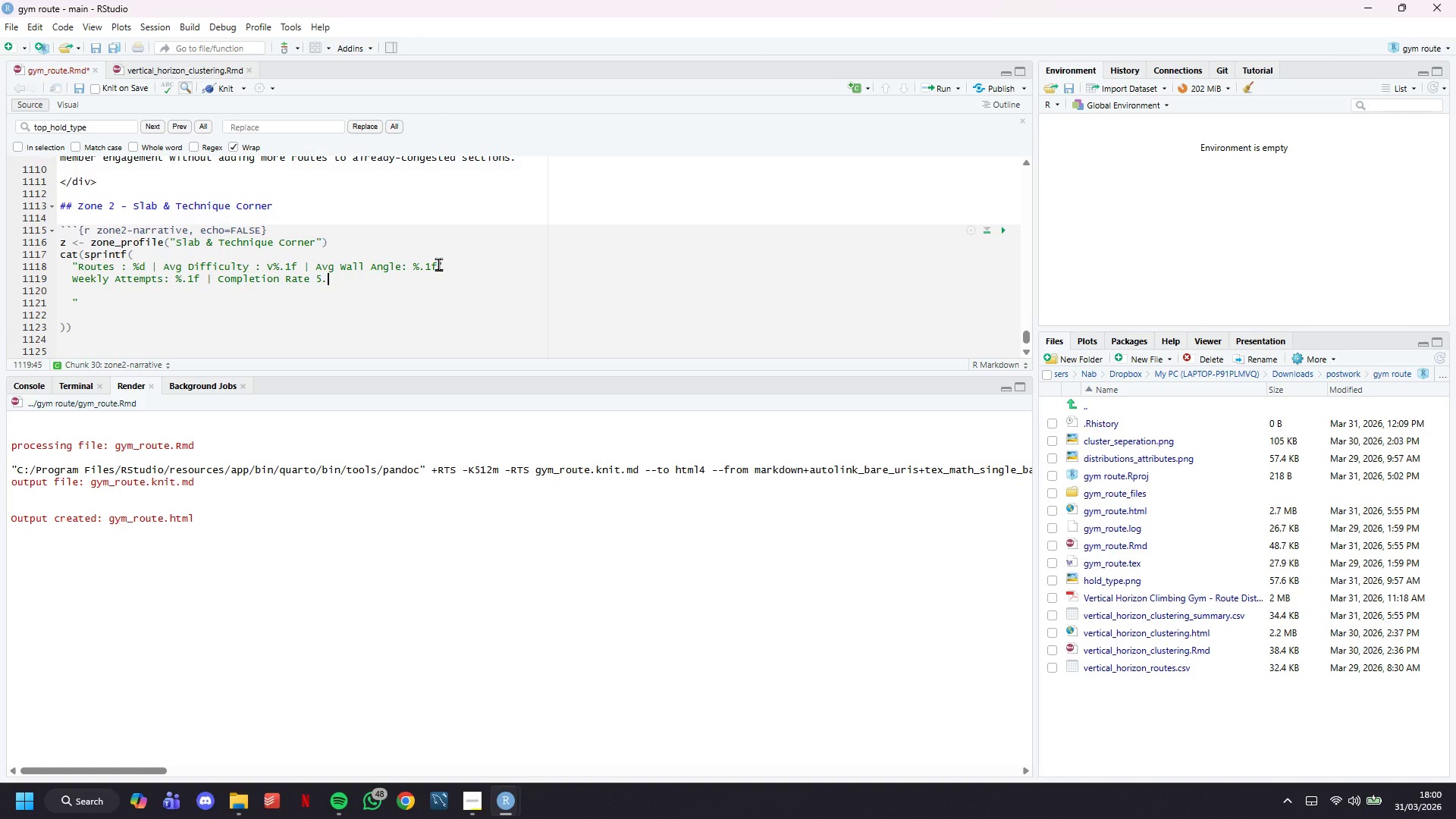 
wait(29.27)
 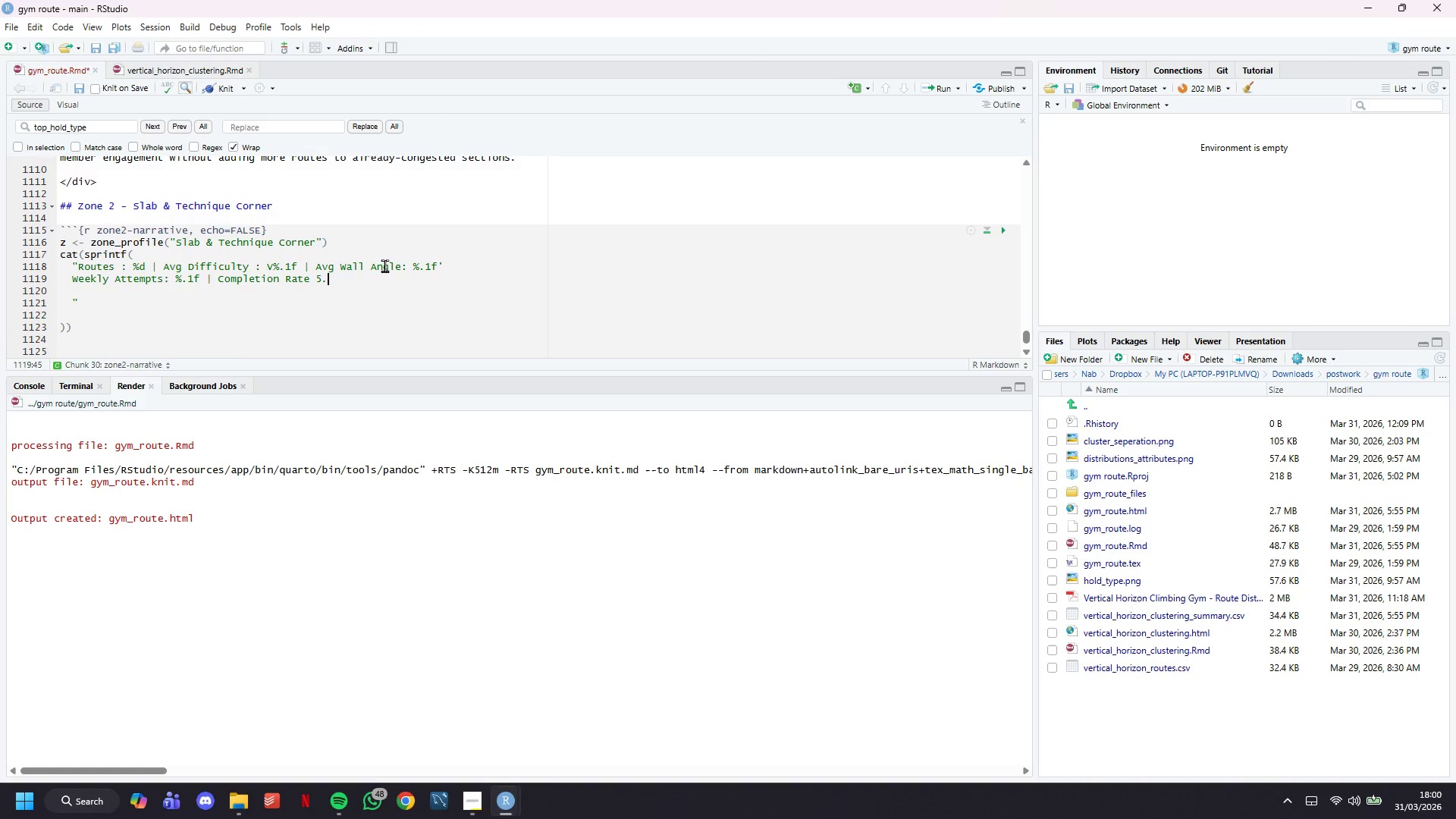 
key(Backspace)
 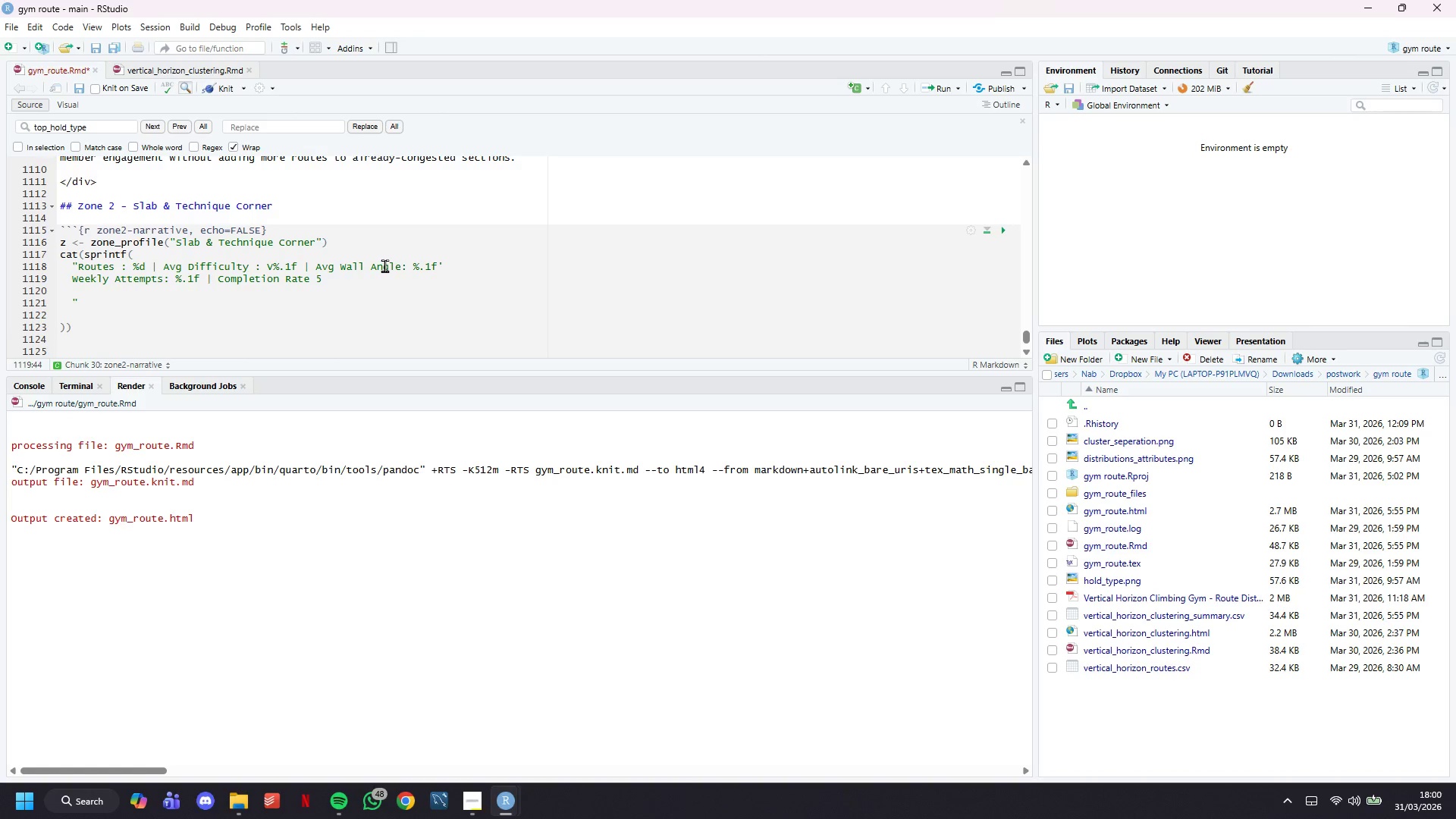 
key(Backspace)
 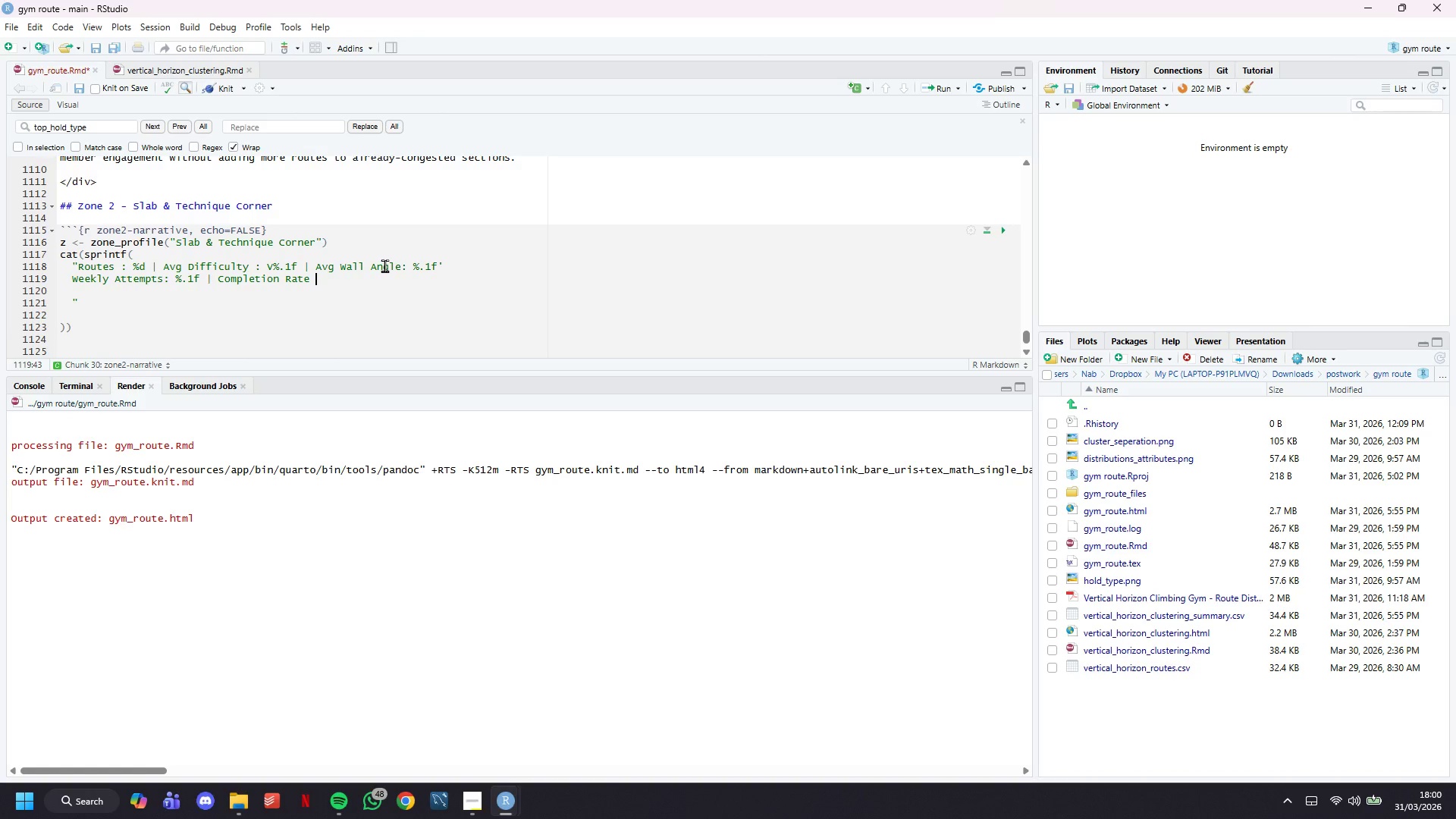 
hold_key(key=ShiftLeft, duration=0.55)
 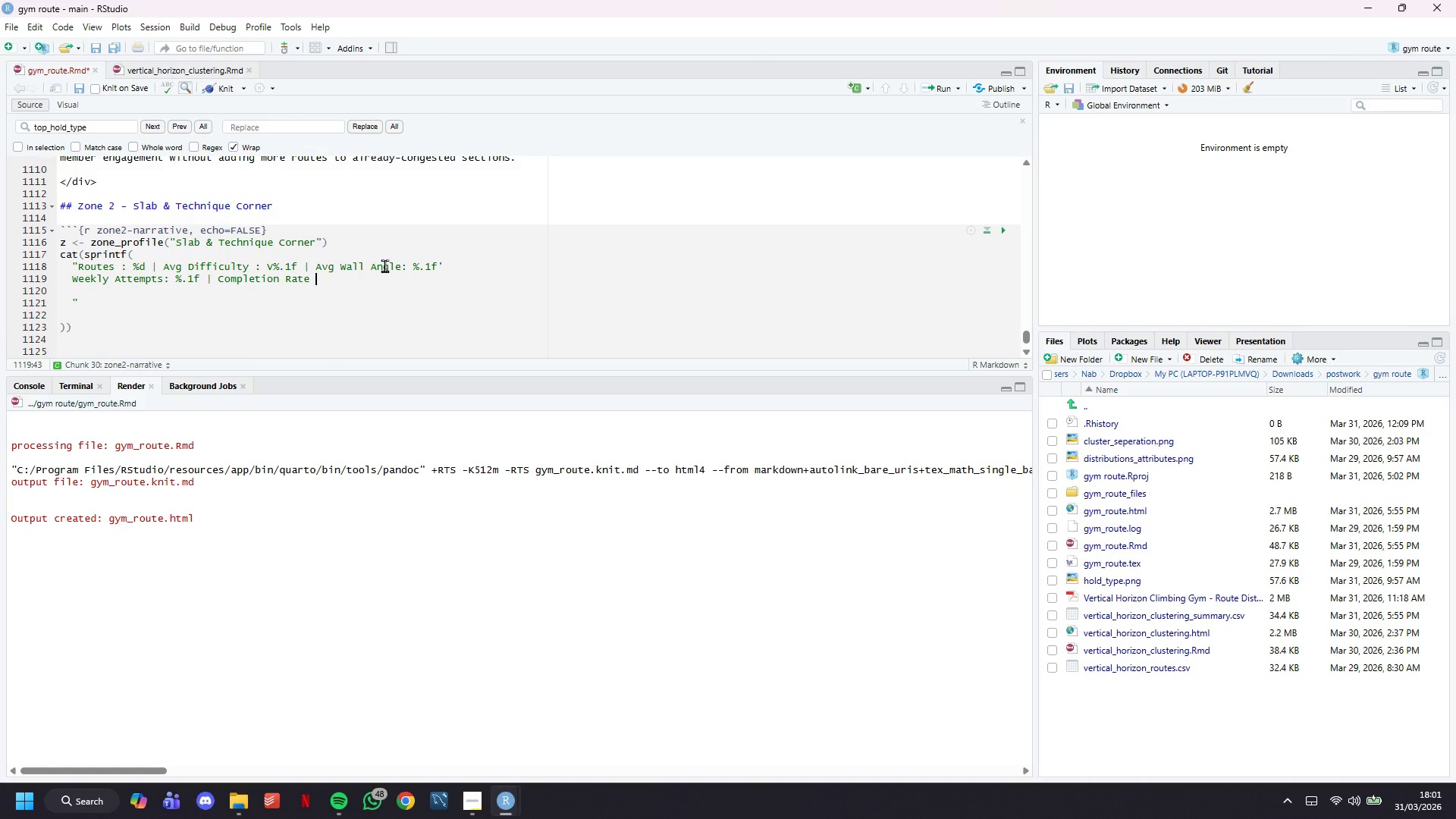 
wait(18.47)
 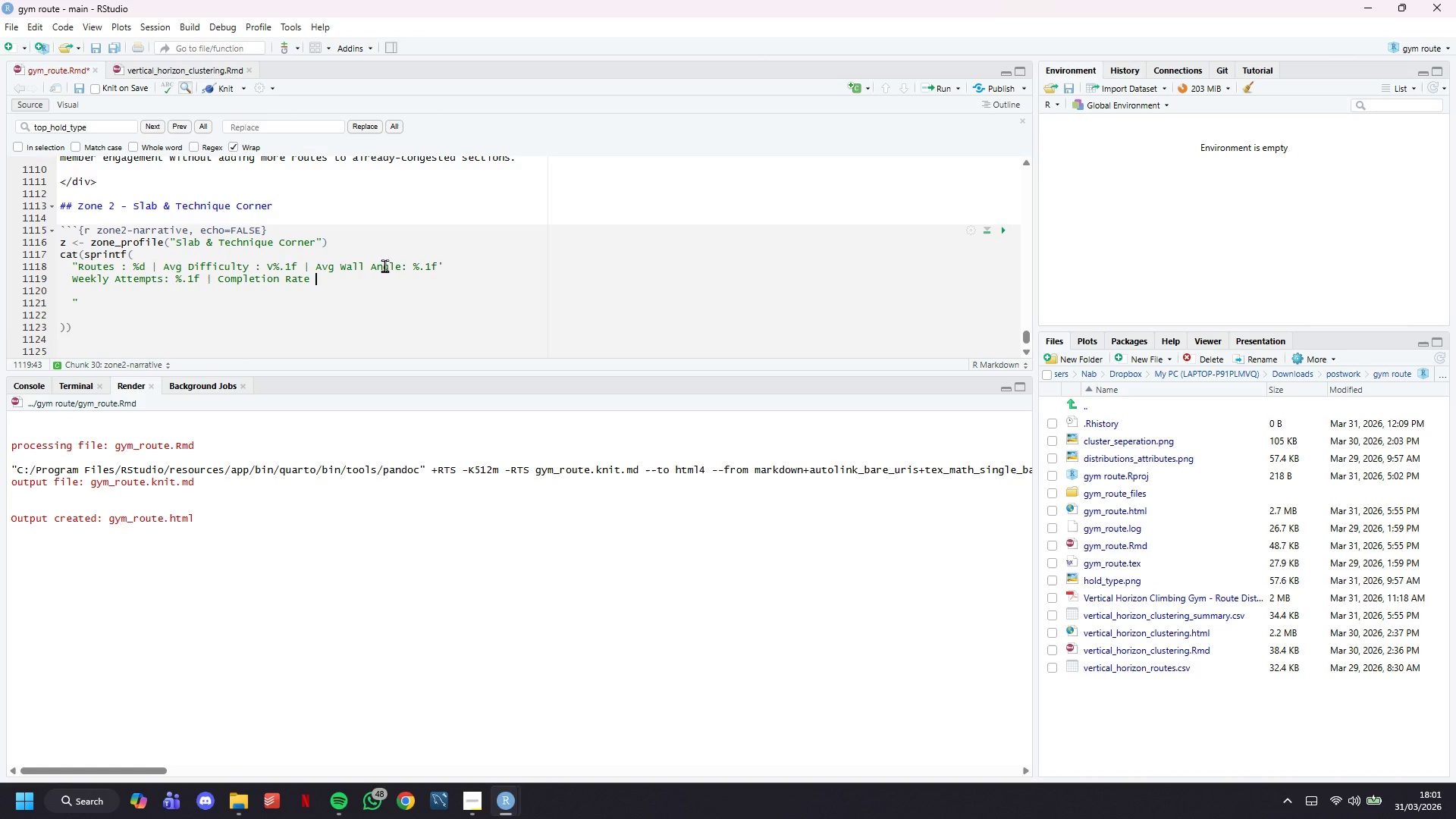 
type(%.1f%% | Avg Rating: %.2f)
 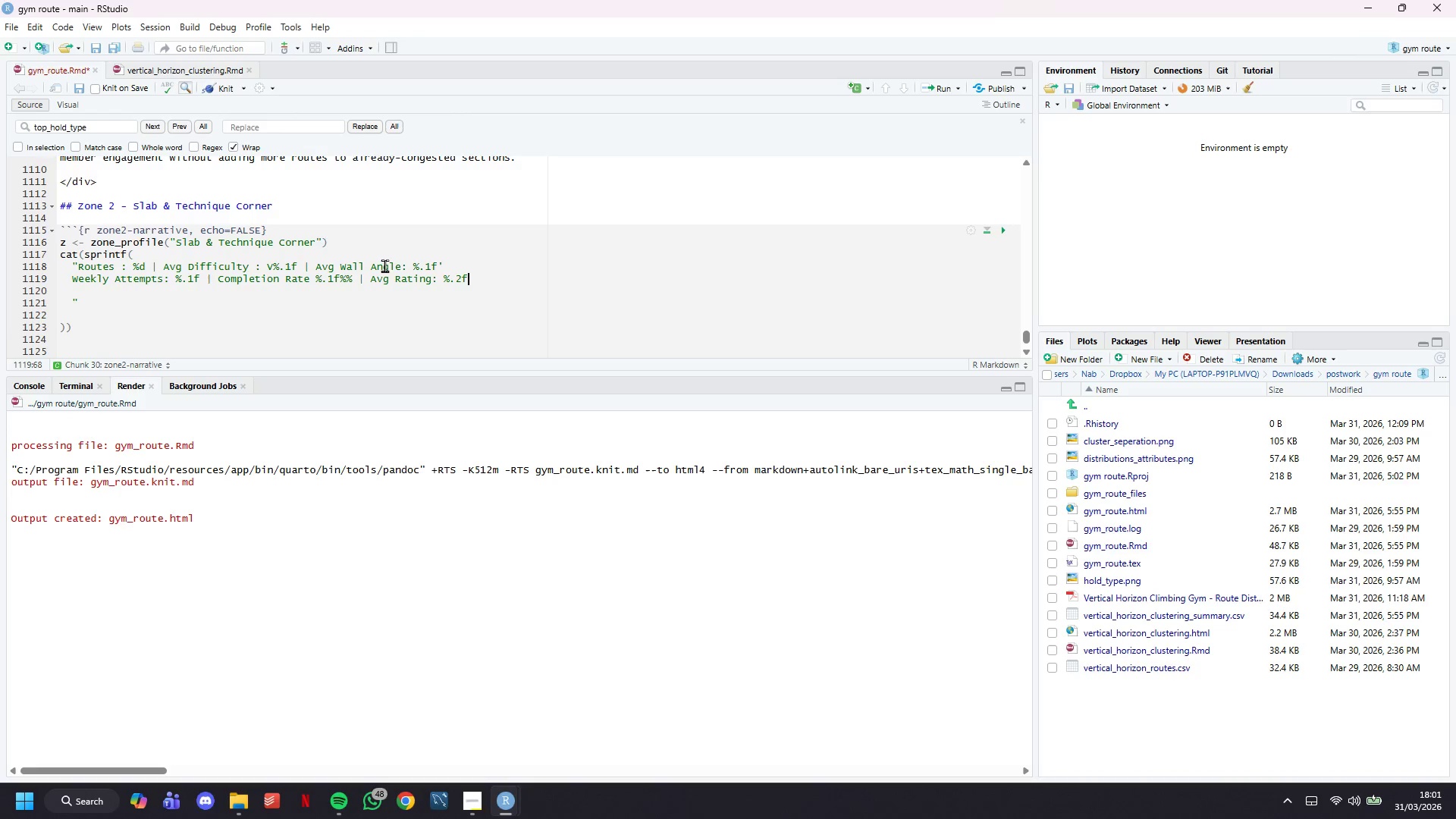 
key(Enter)
 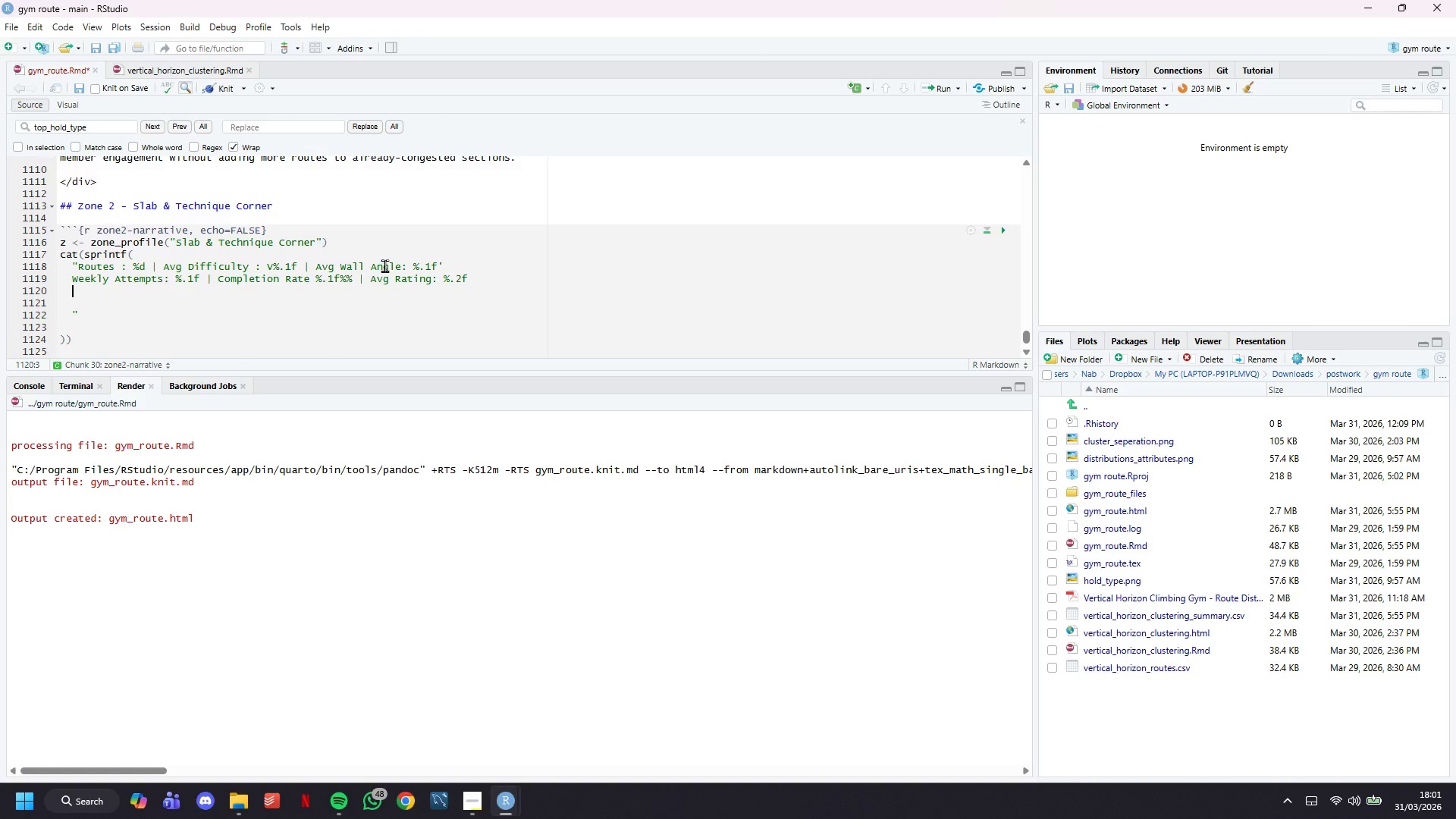 
type(Days Since Eeset:)
 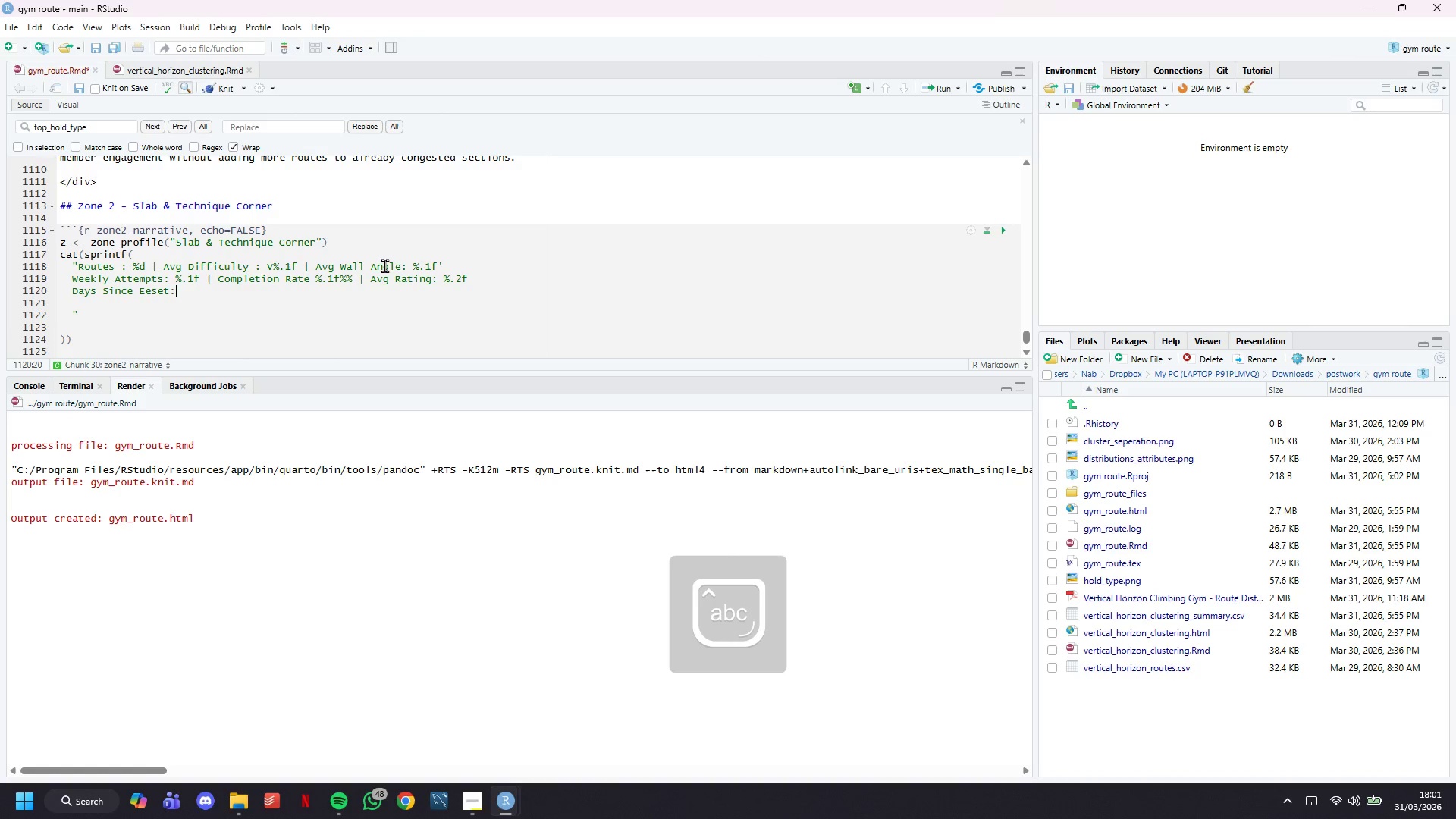 
wait(20.12)
 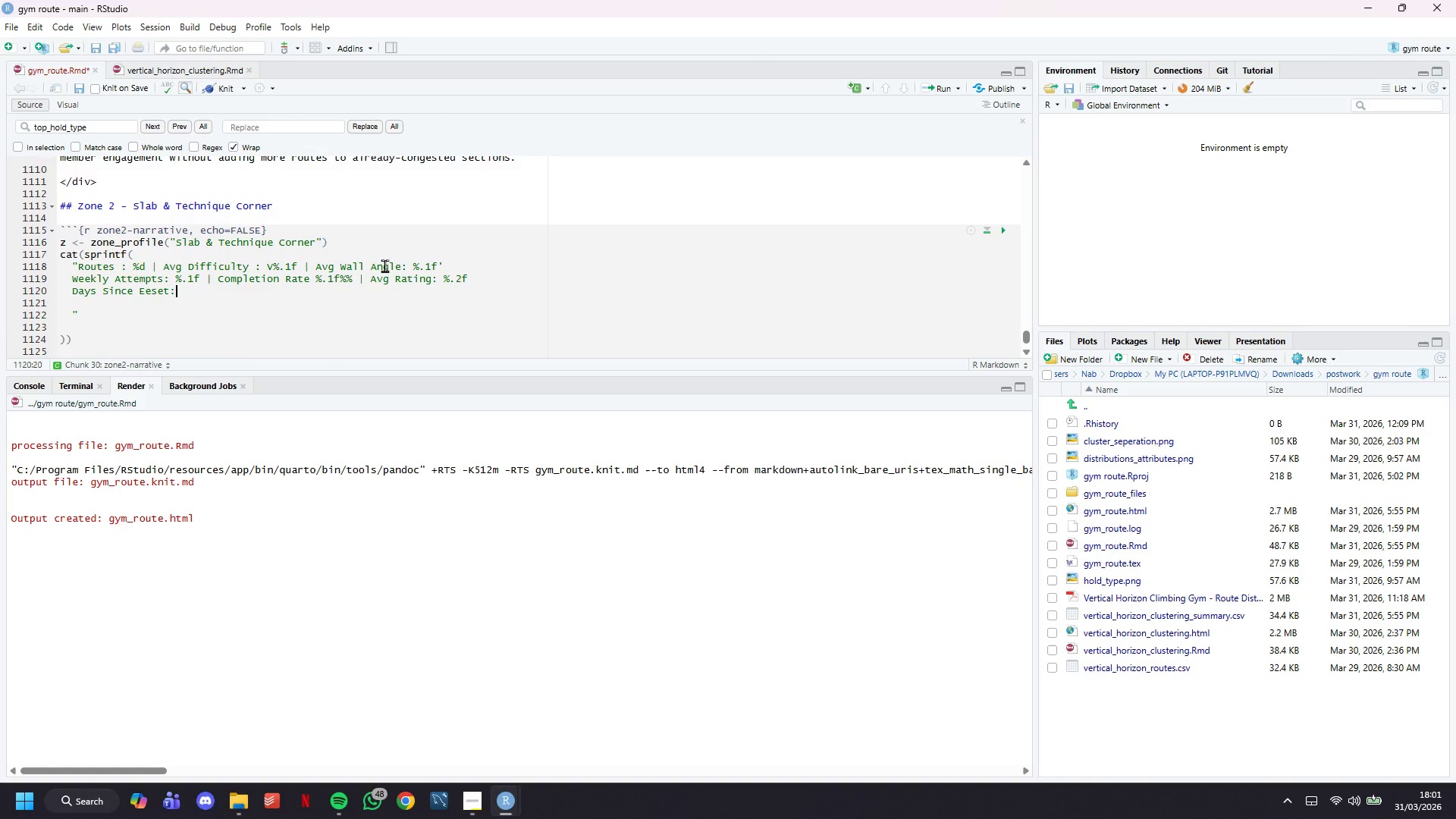 
key(ArrowLeft)
 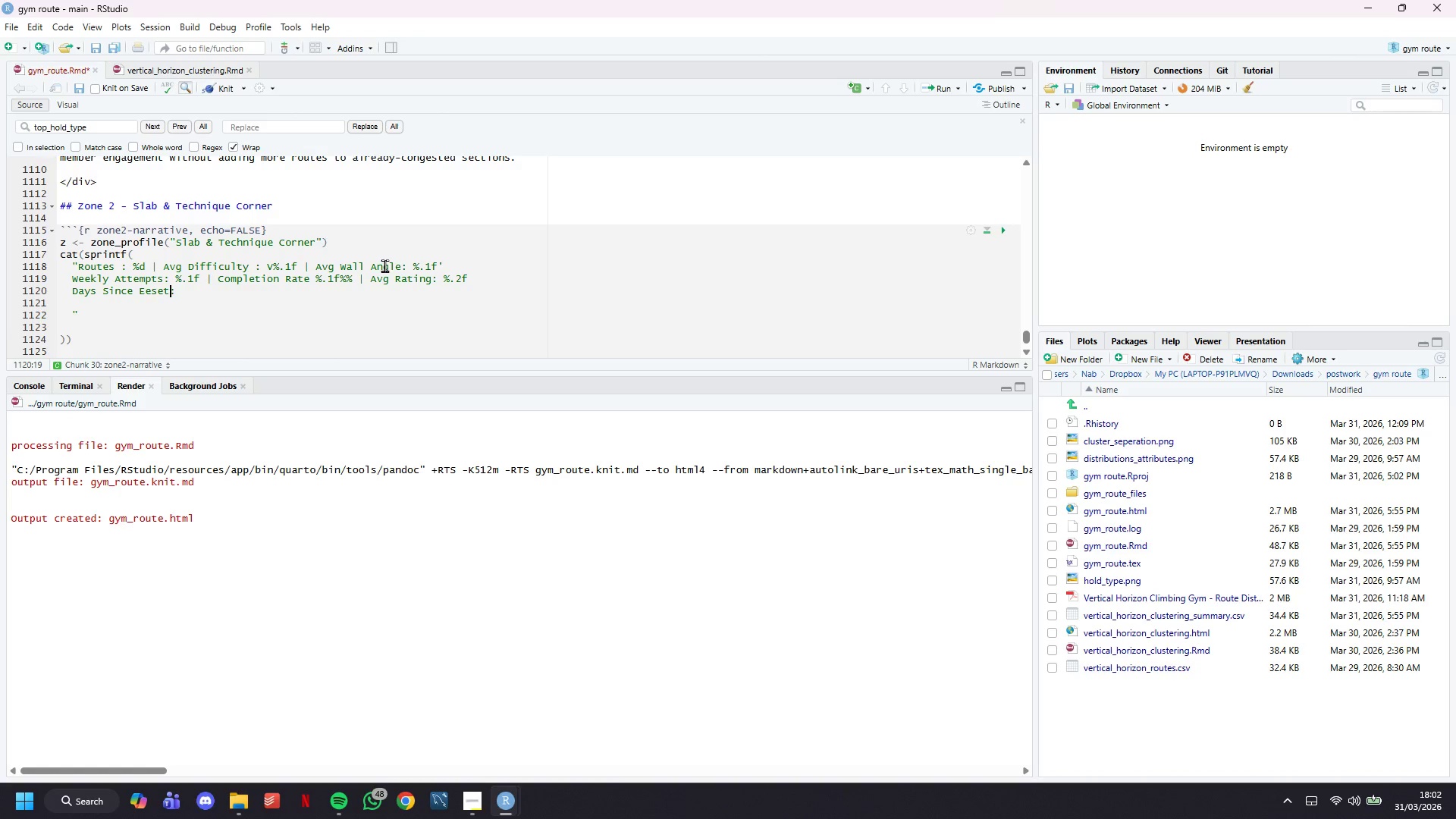 
key(ArrowLeft)
 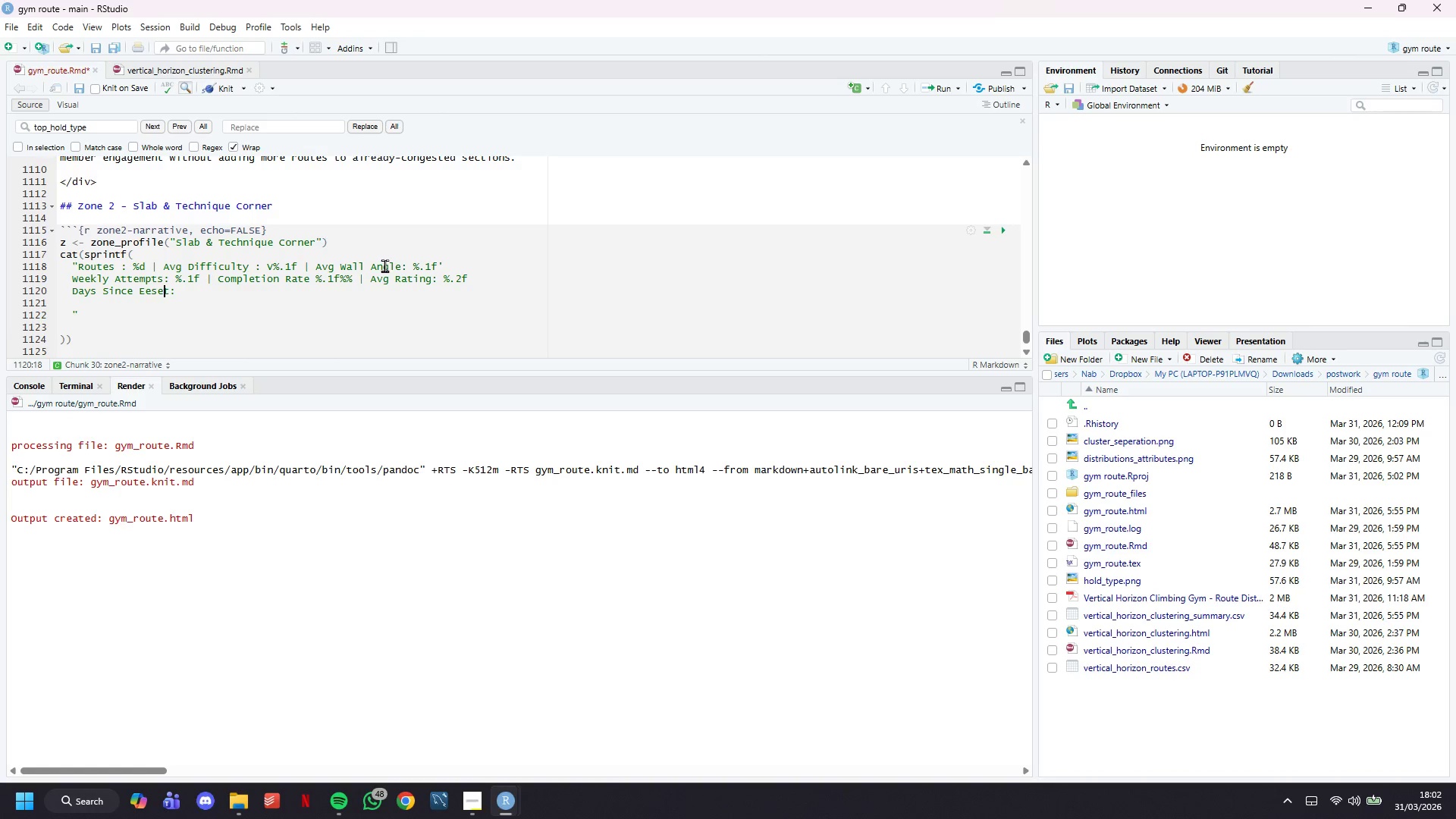 
key(ArrowLeft)
 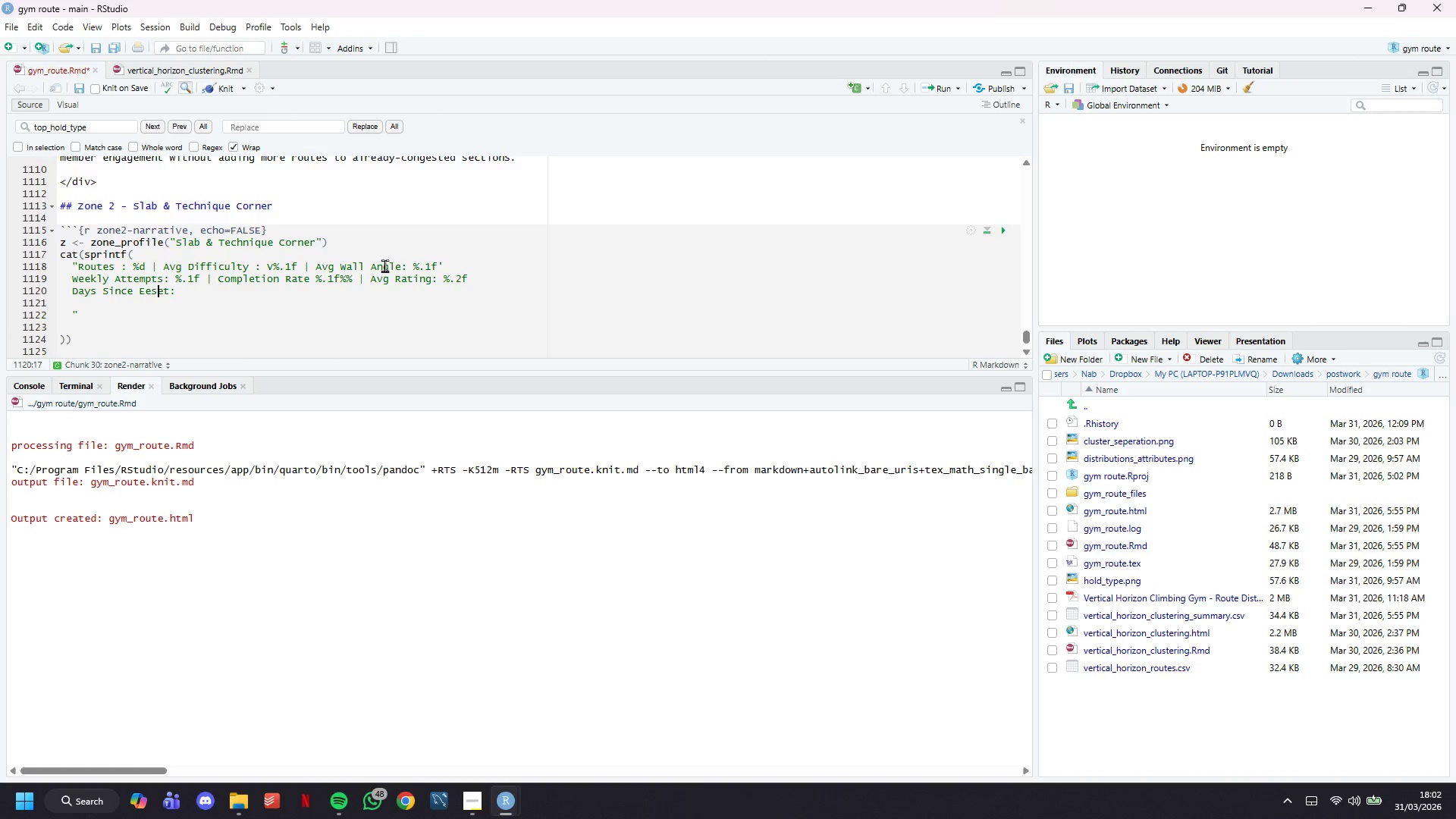 
key(ArrowLeft)
 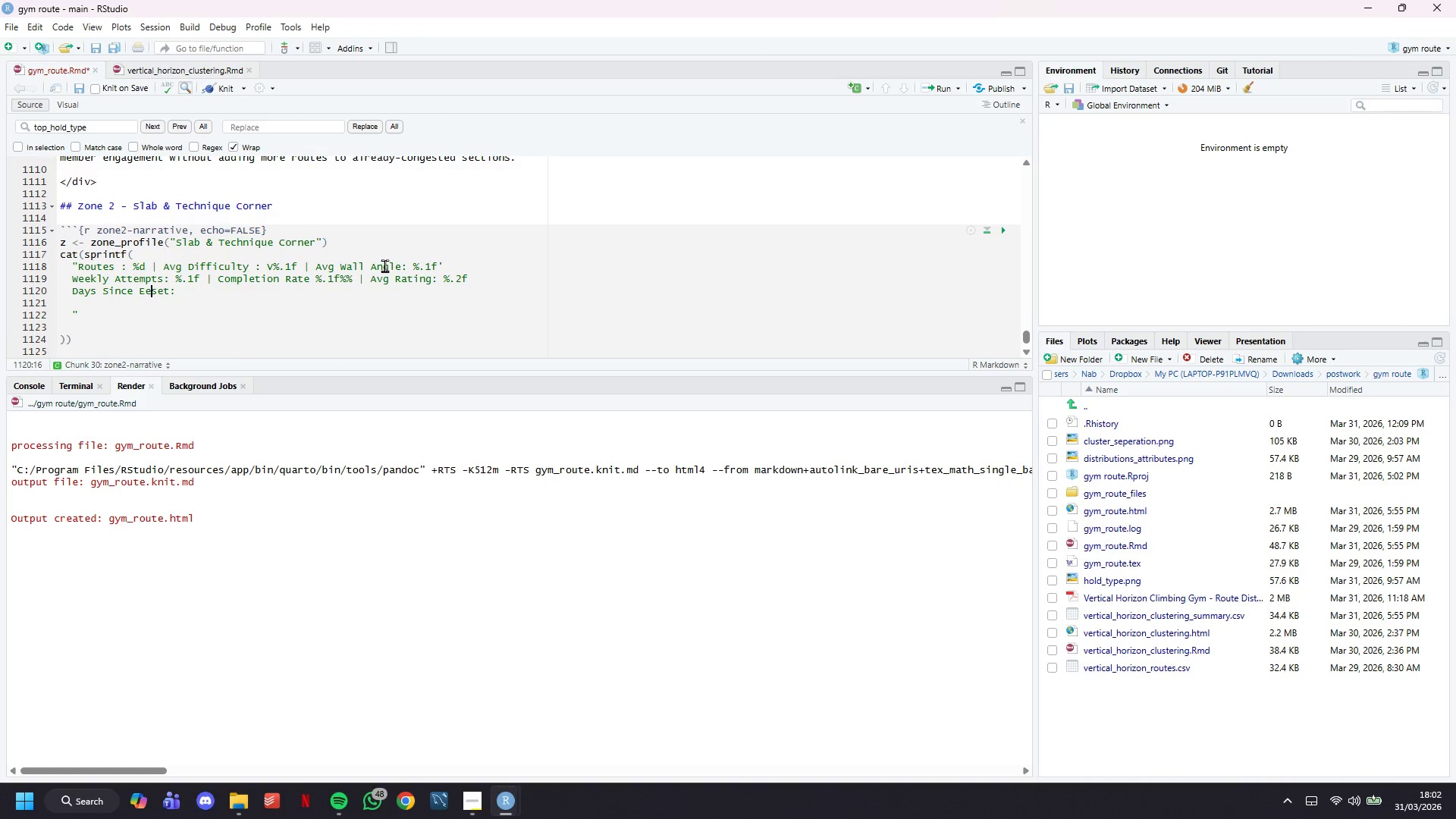 
key(ArrowLeft)
 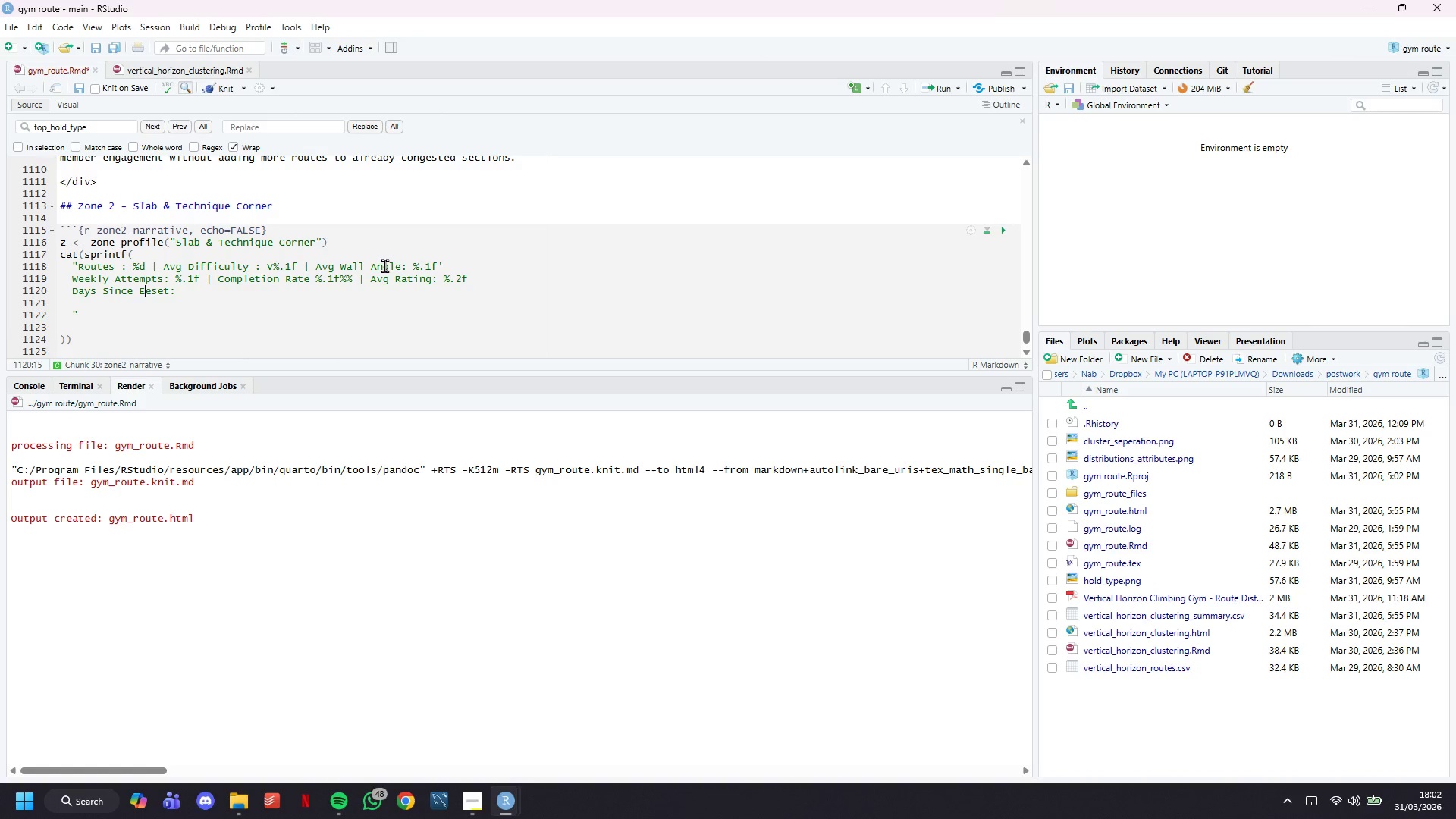 
key(Backspace)
 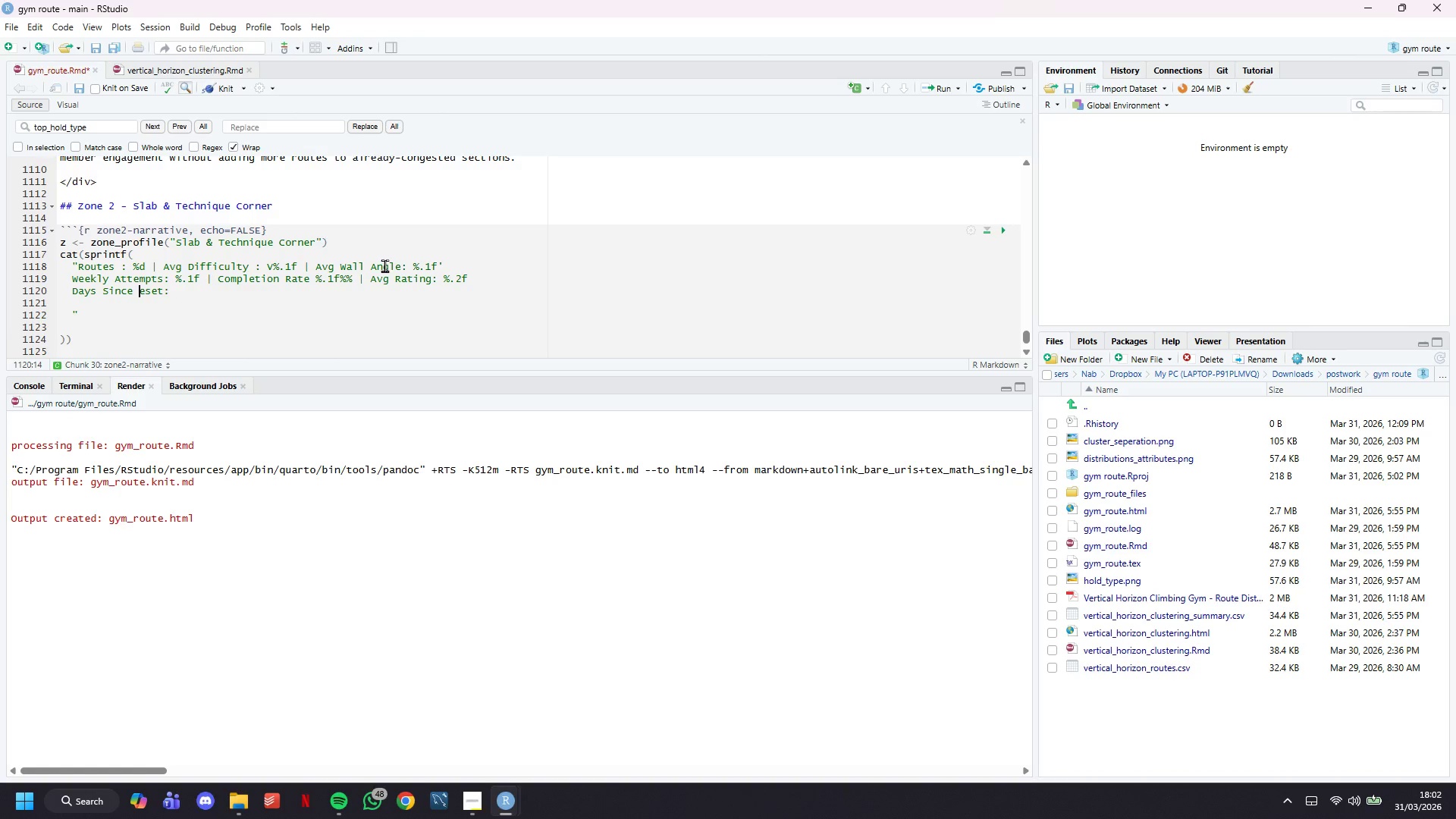 
key(CapsLock)
 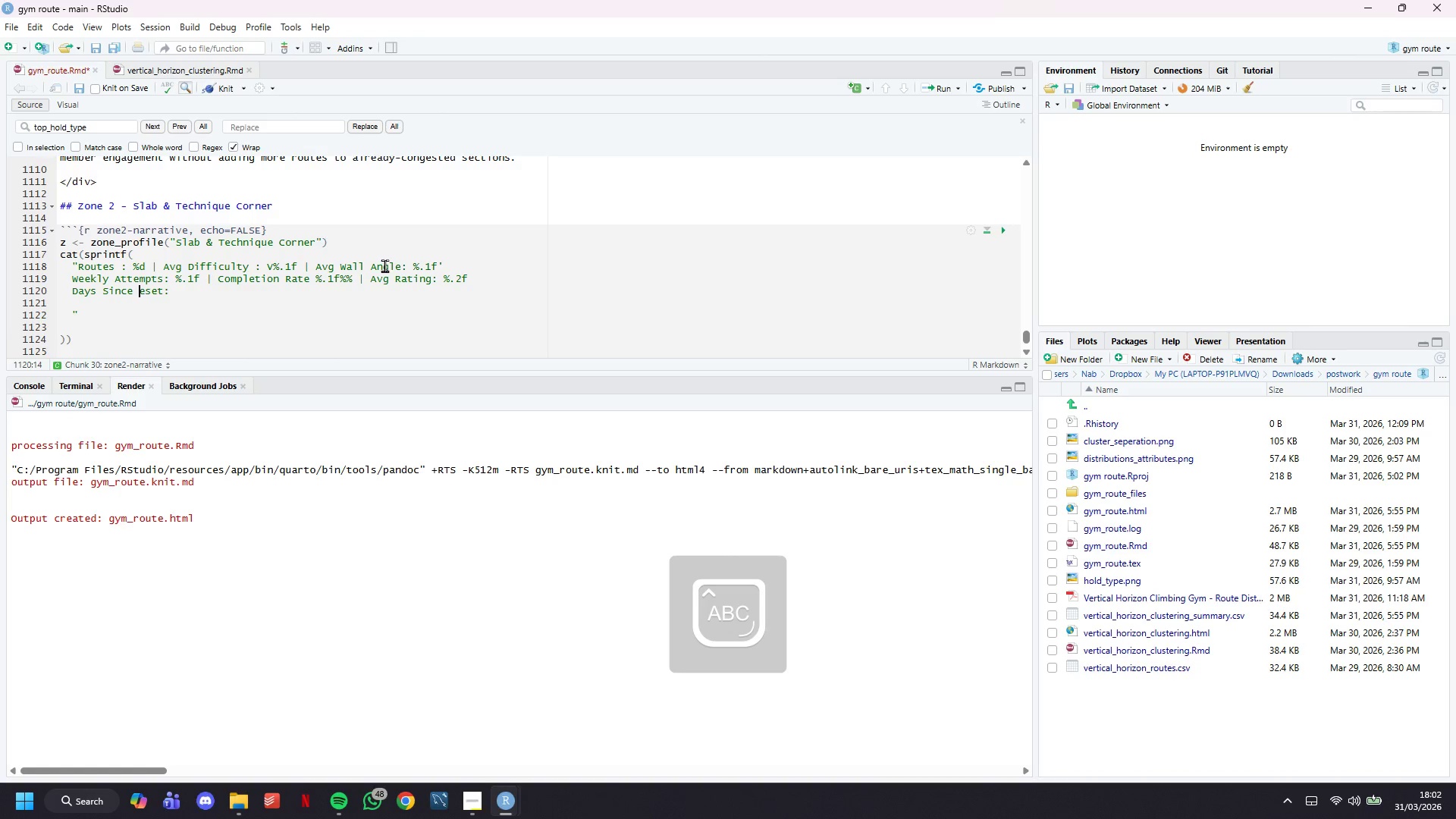 
key(R)
 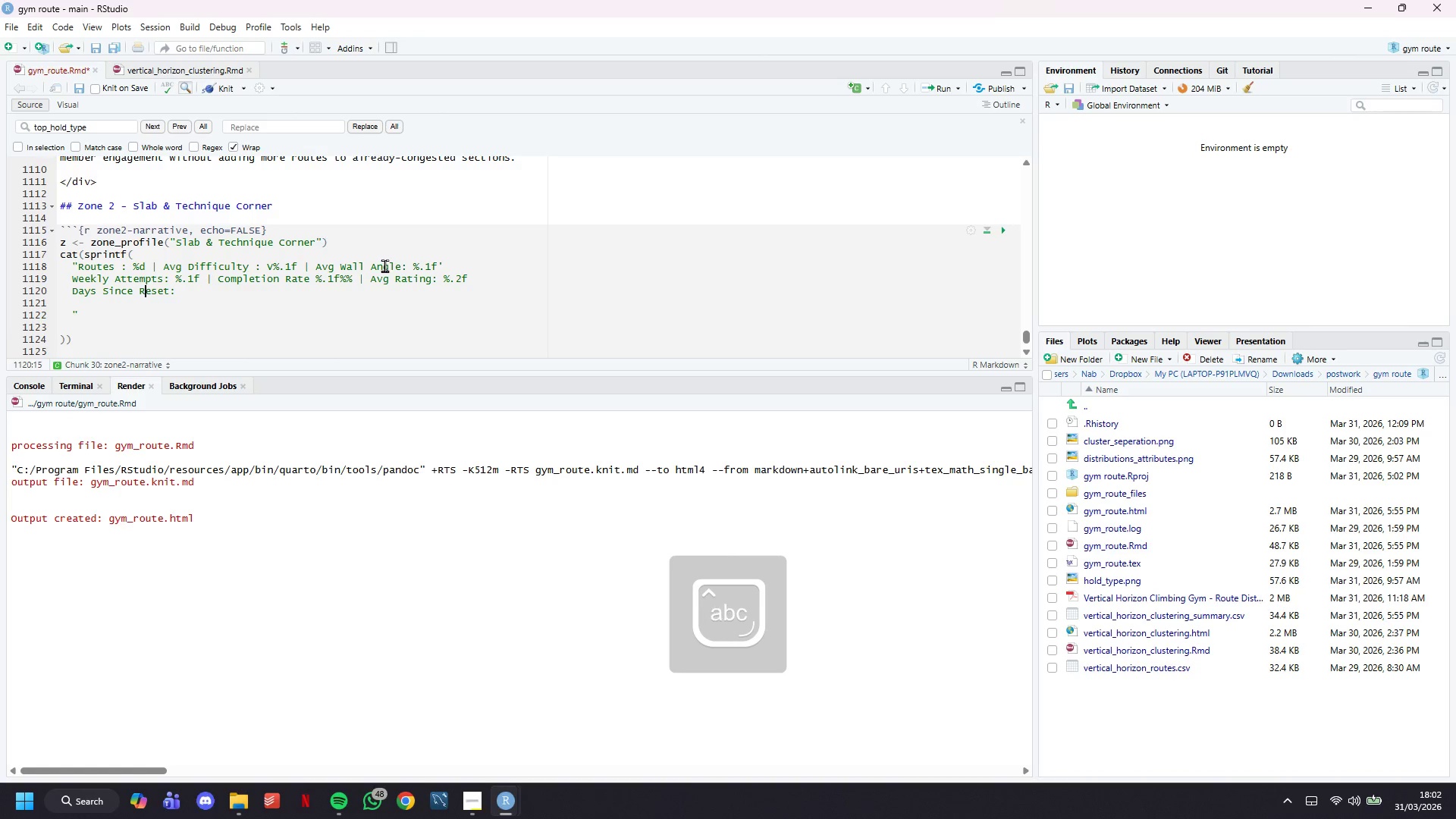 
key(CapsLock)
 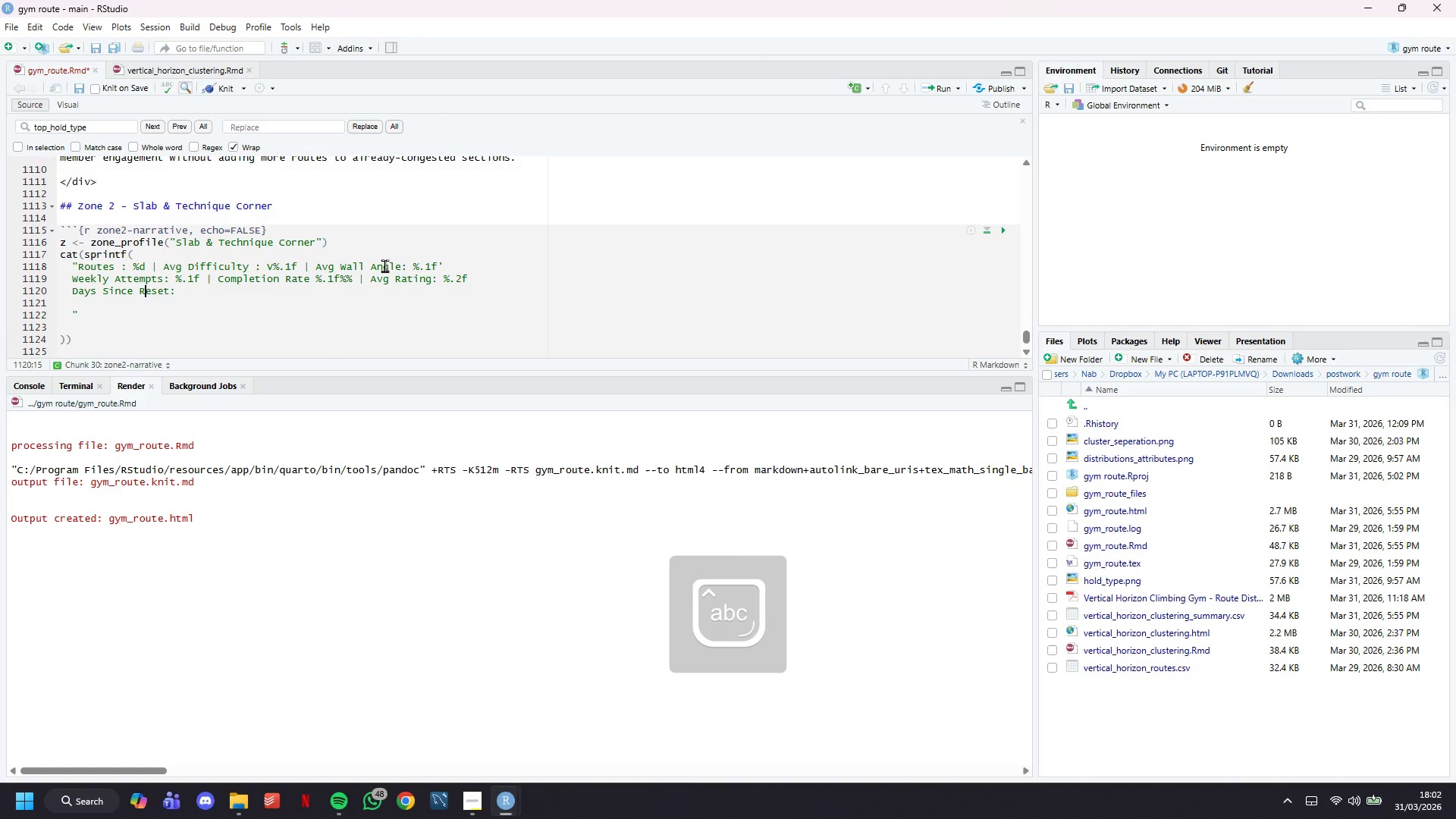 
key(ArrowDown)
 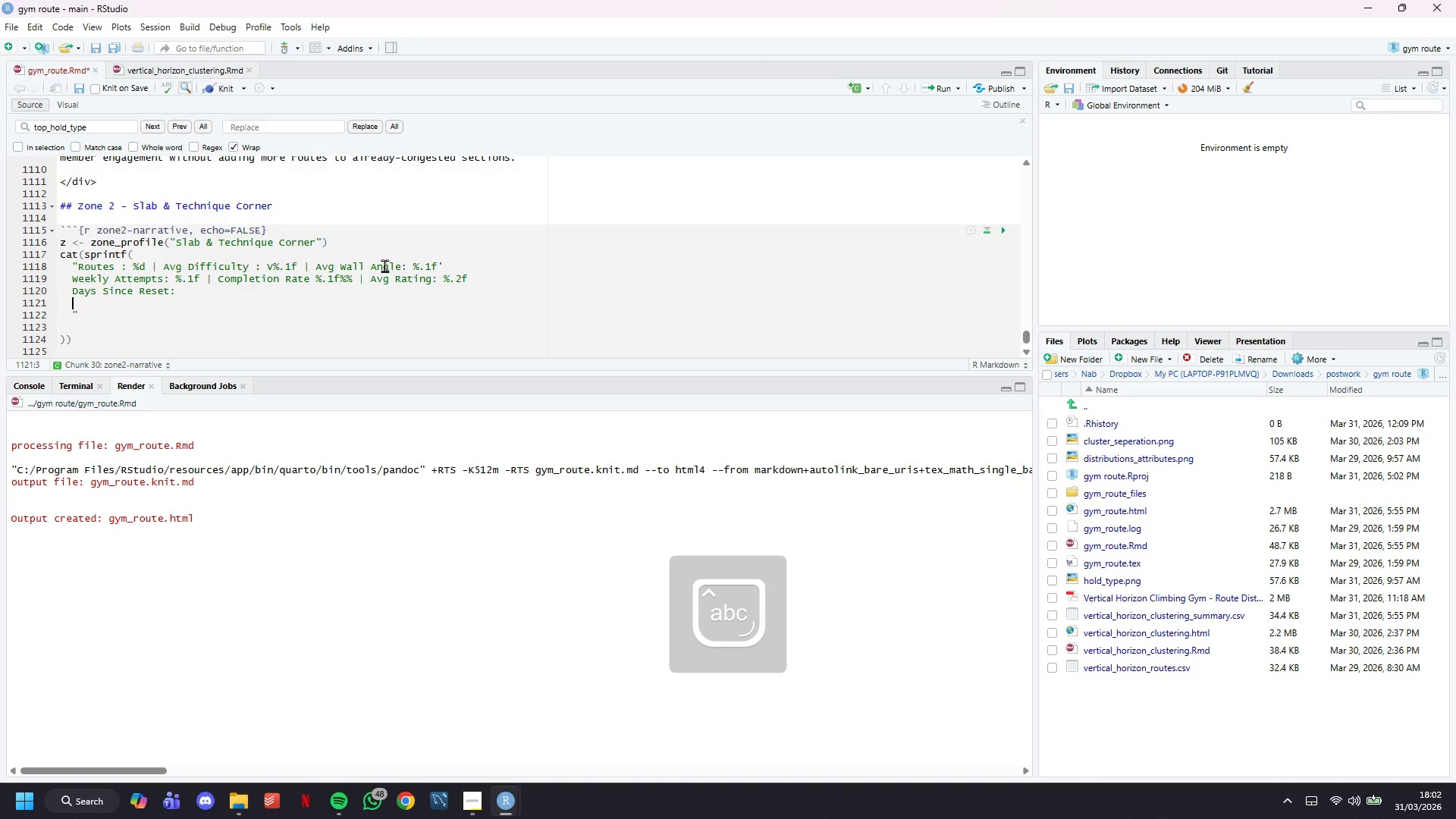 
key(ArrowLeft)
 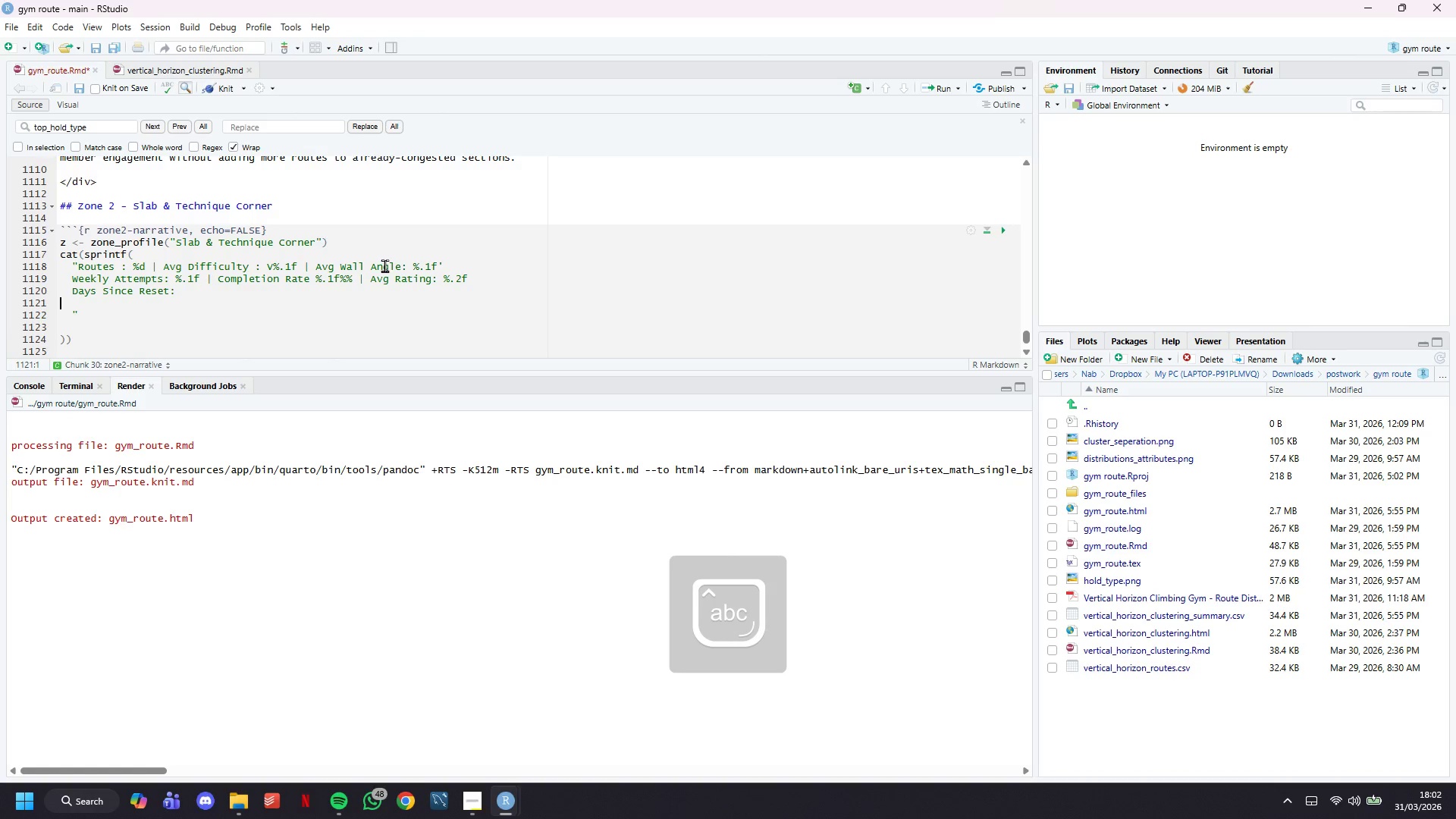 
key(ArrowLeft)
 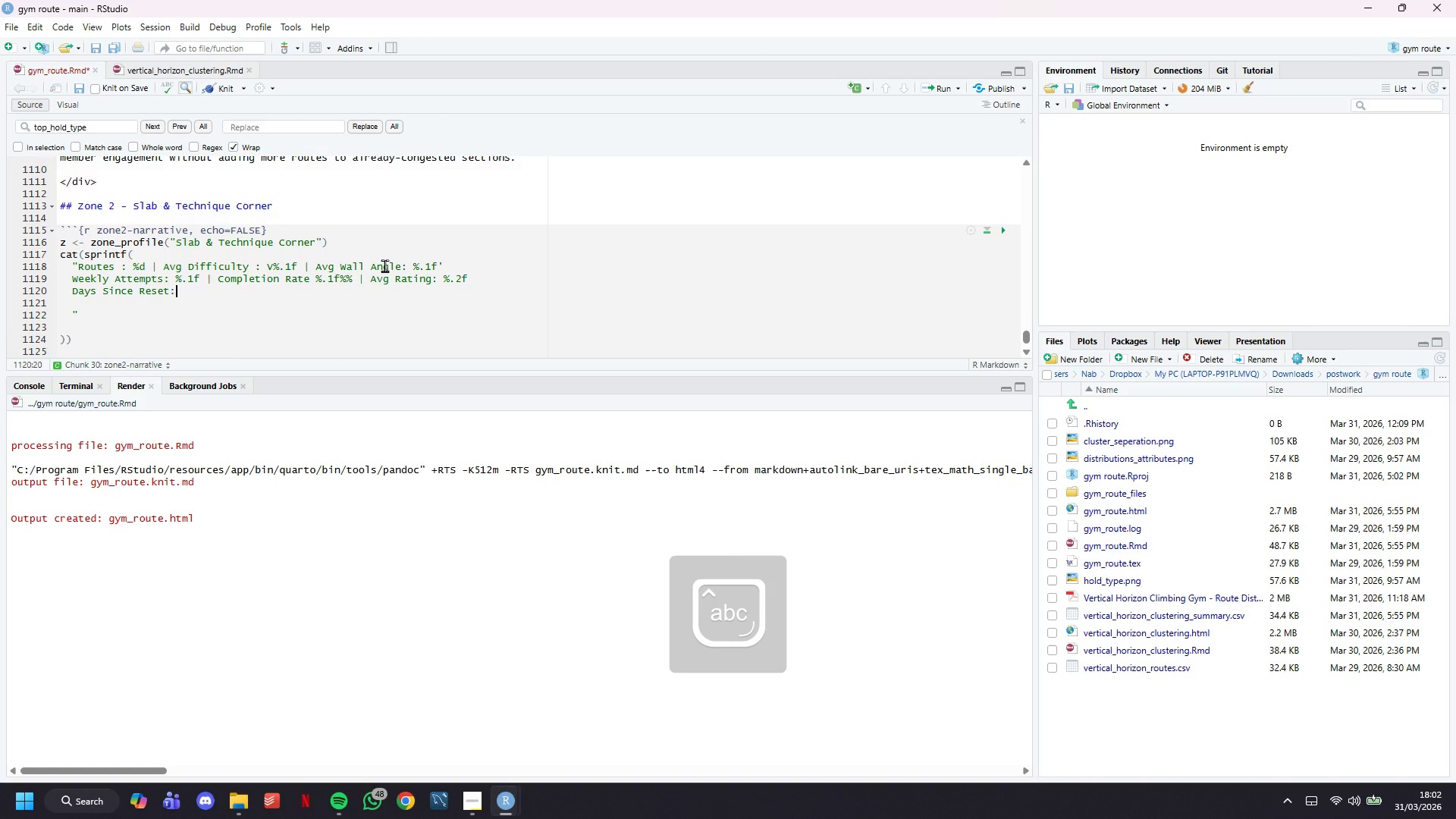 
type( %.1f | Dominnat Hold: %s | Safety Incidents: %.2f/mo)
 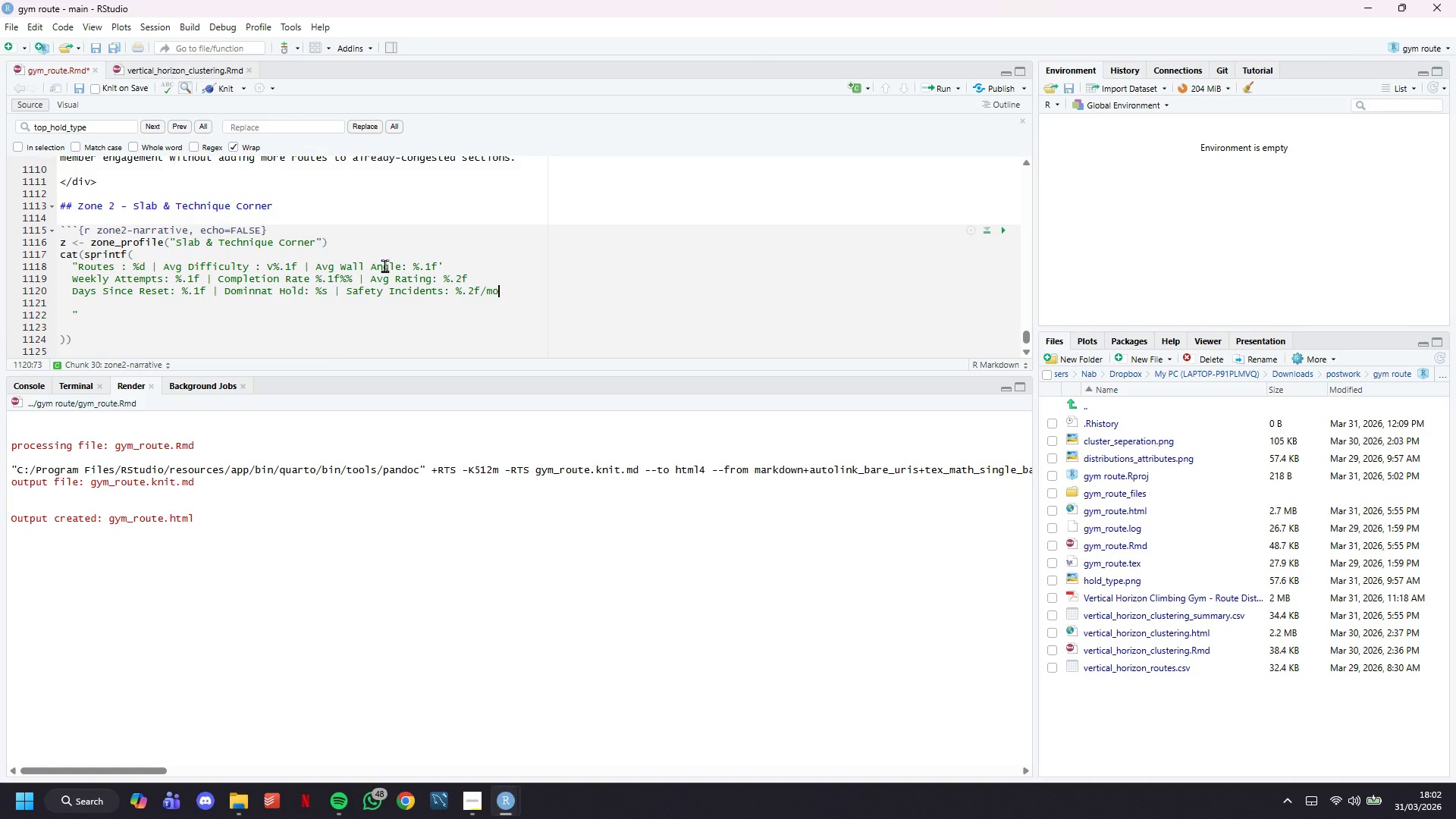 
hold_key(key=ShiftLeft, duration=0.38)
 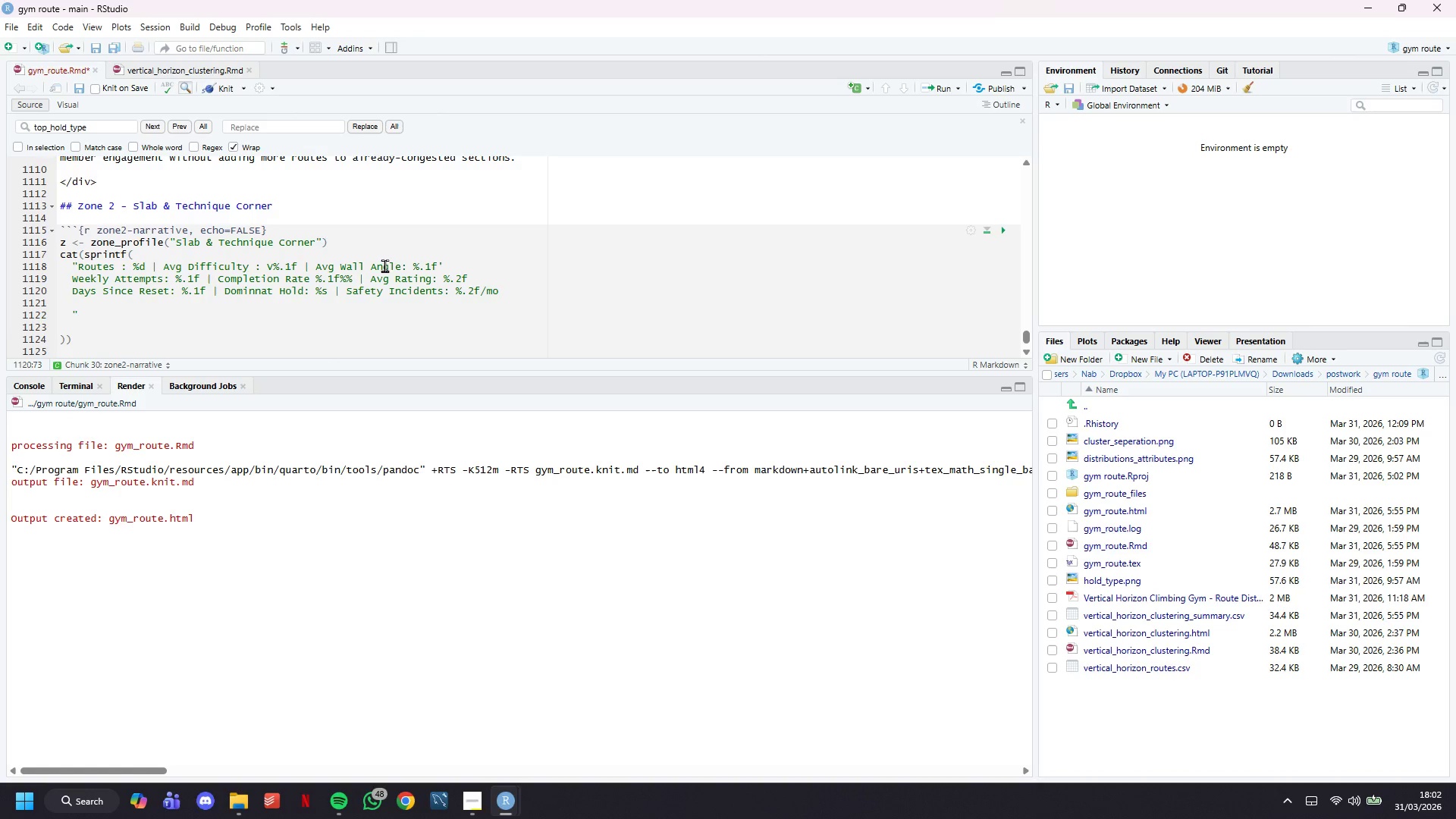 
key(ArrowDown)
 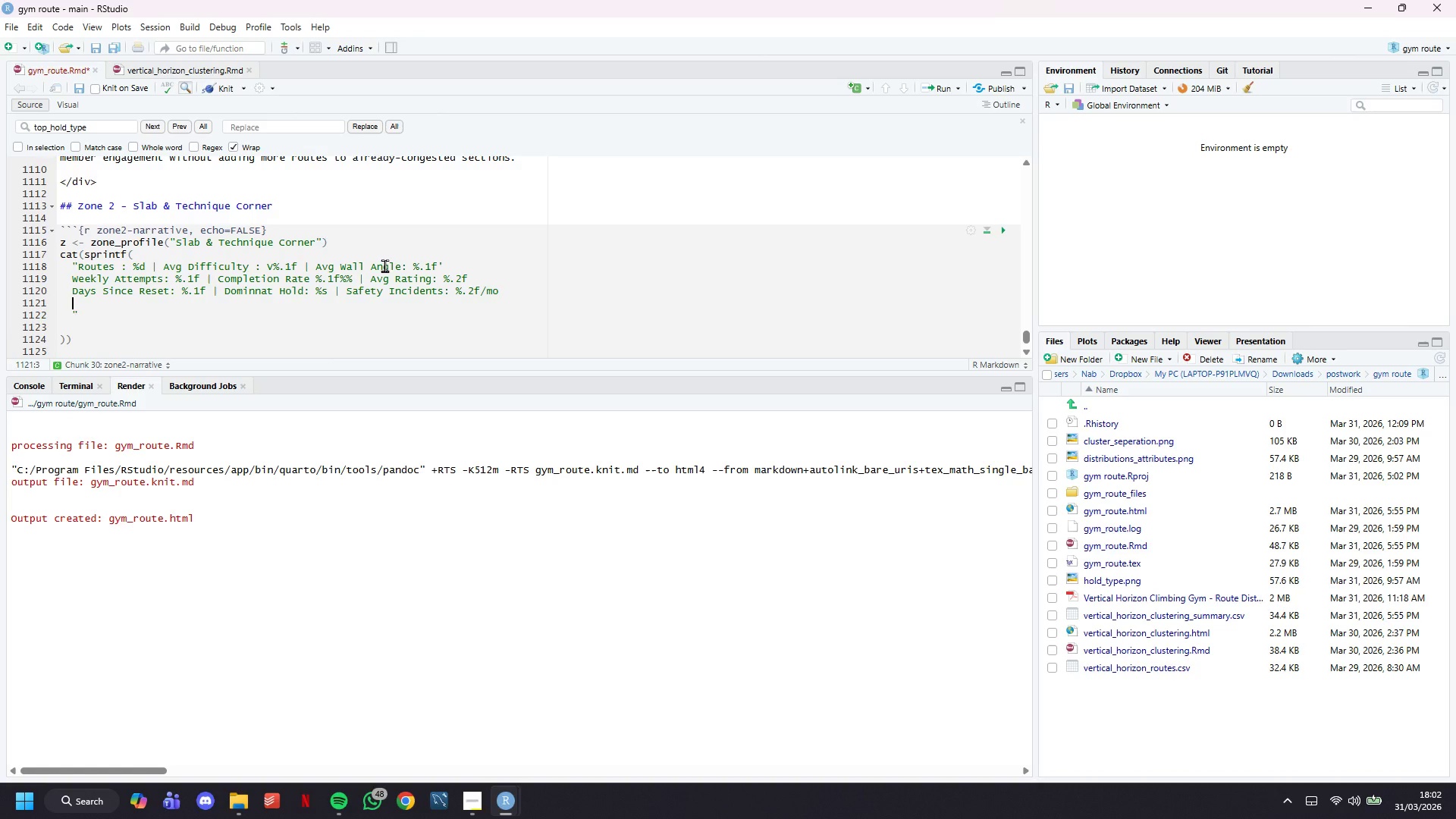 
key(Backspace)
 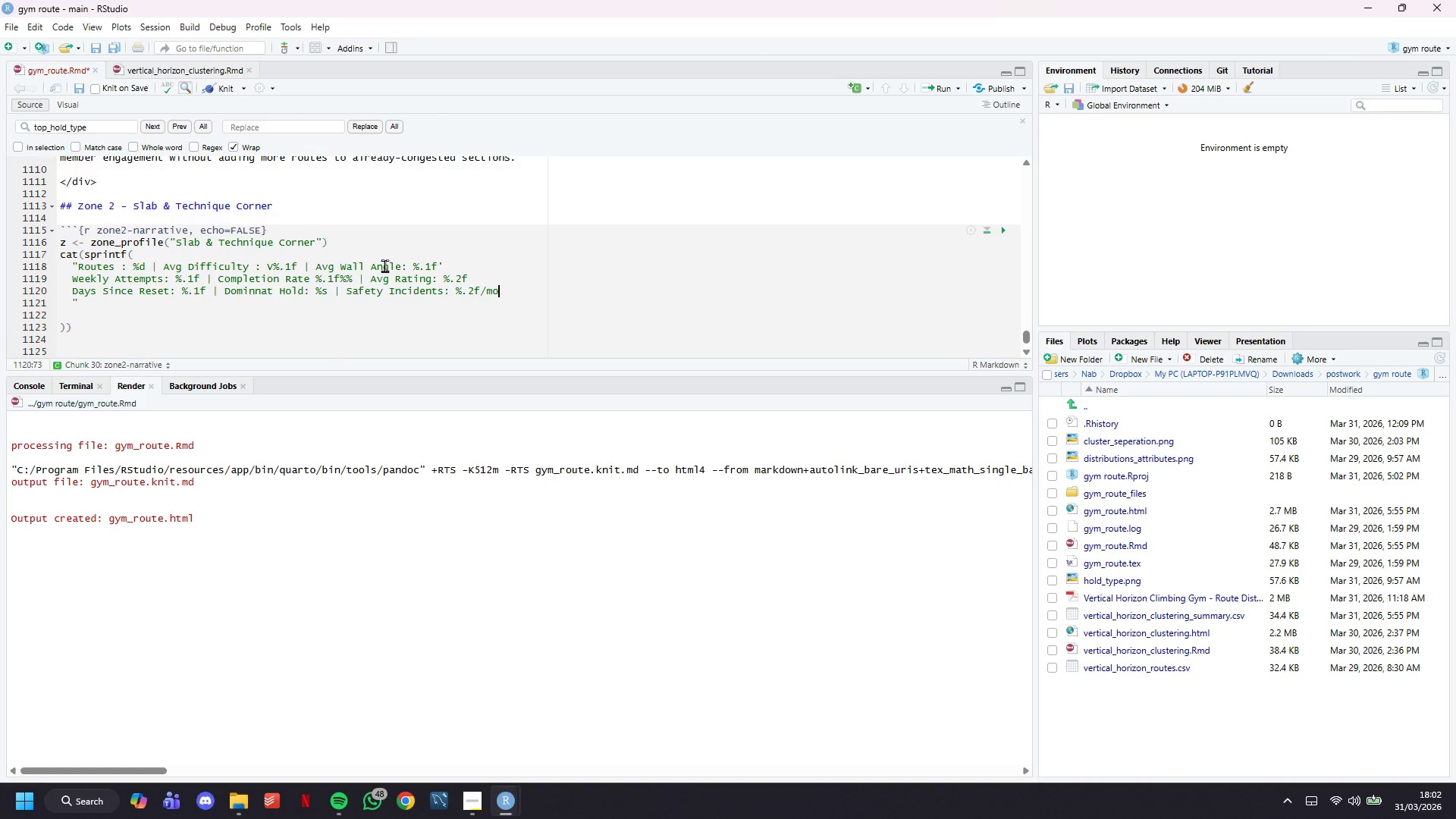 
key(Backspace)
 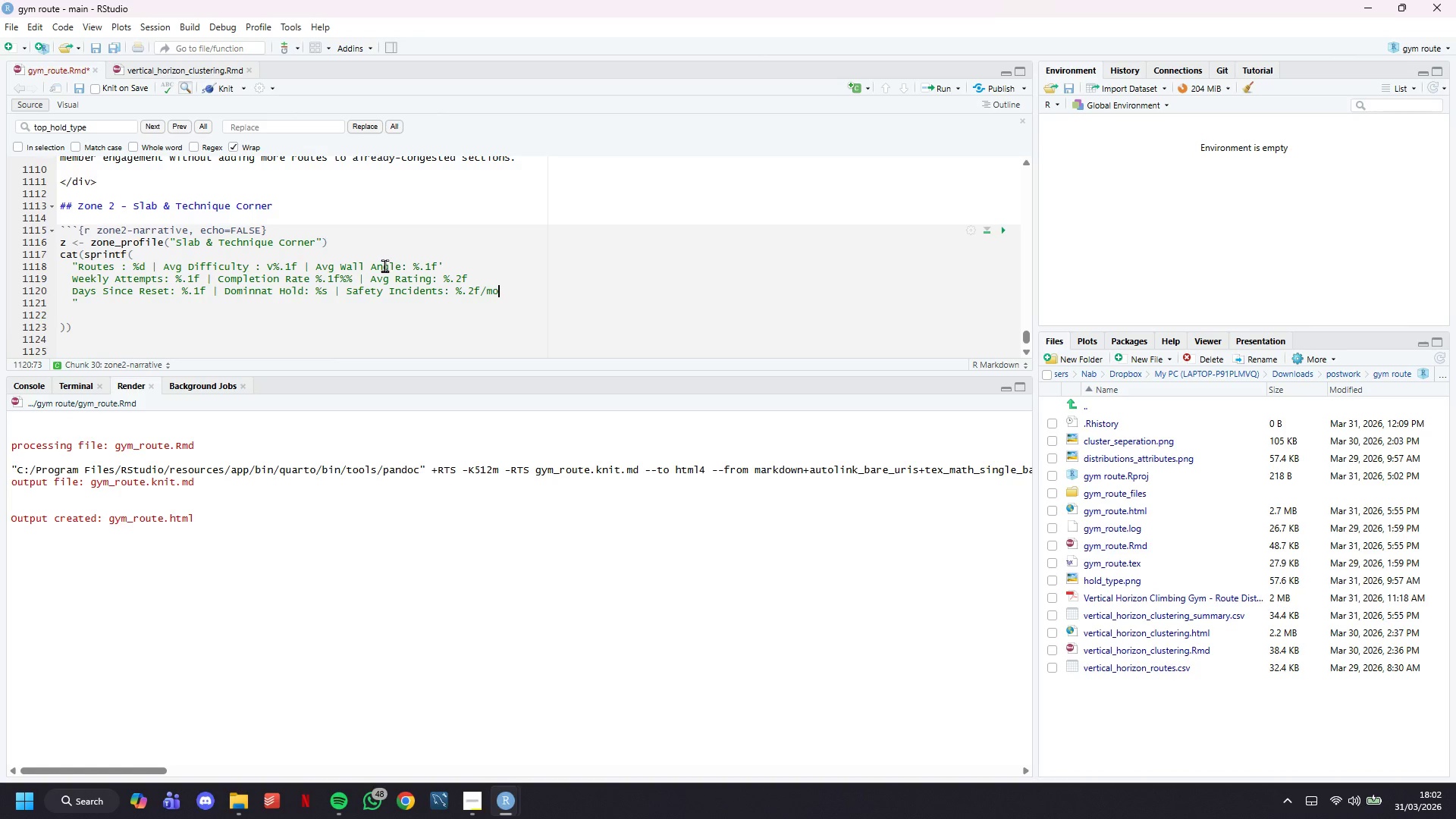 
key(ArrowRight)
 